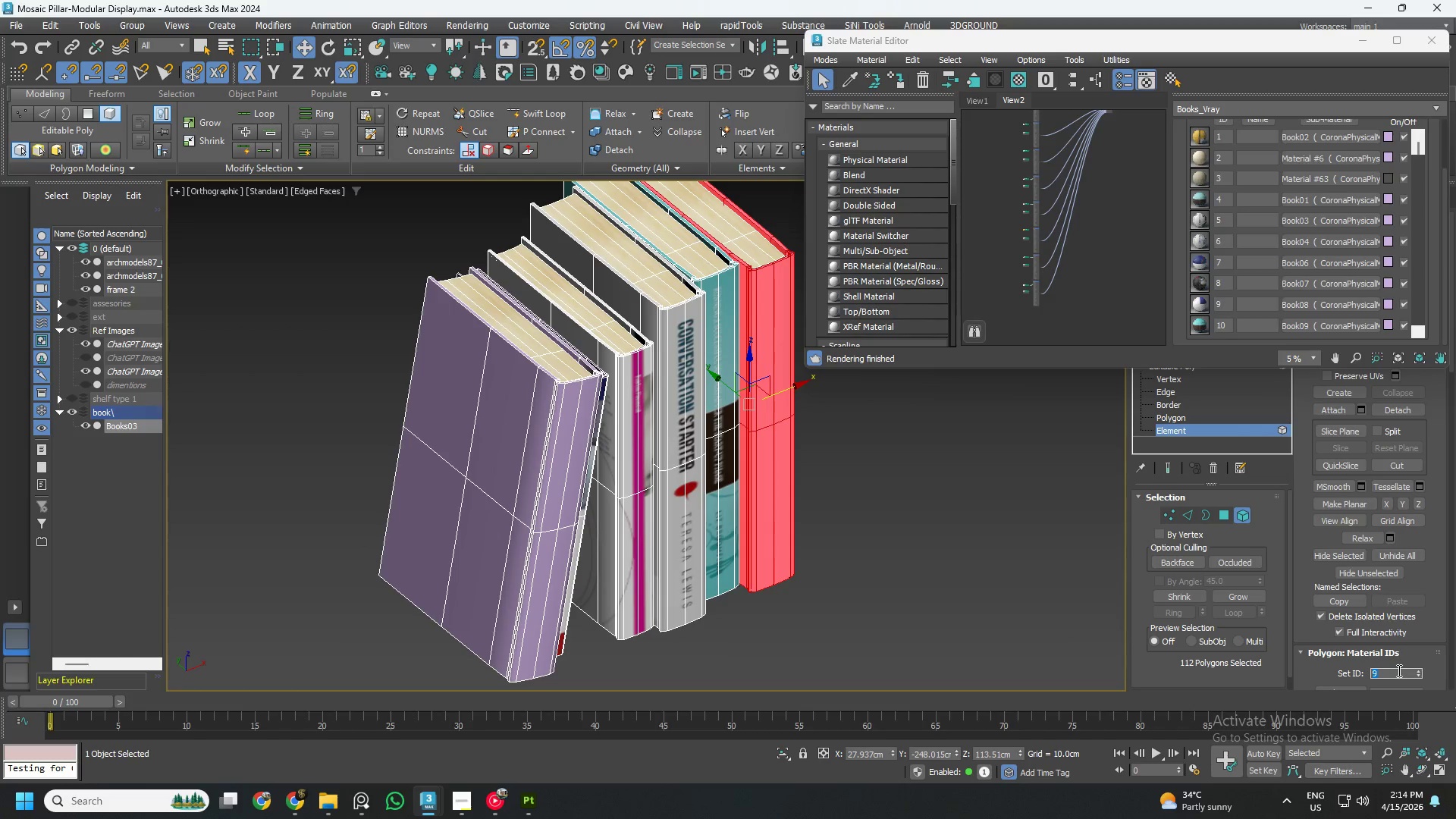 
key(Numpad8)
 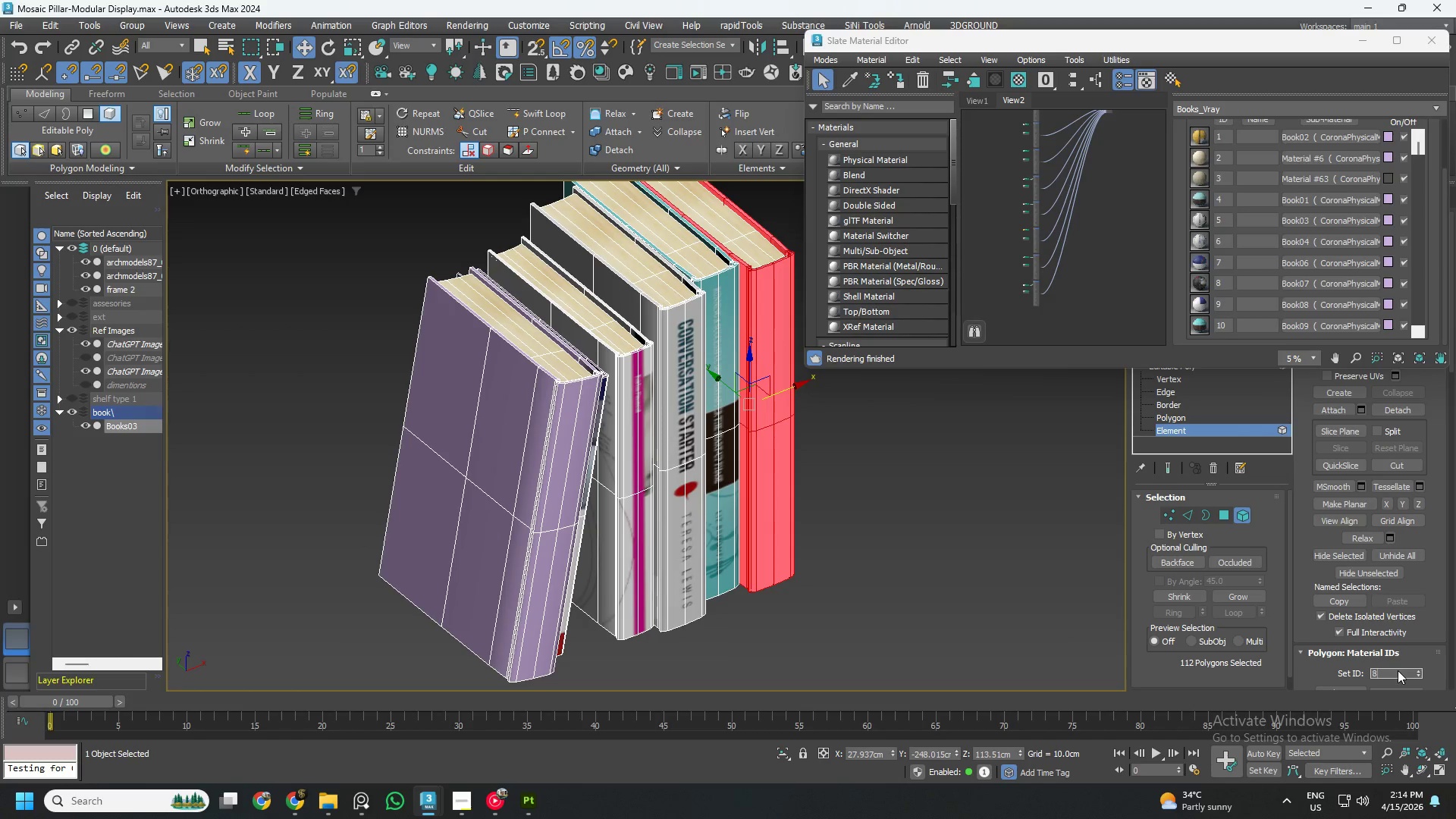 
key(NumpadEnter)
 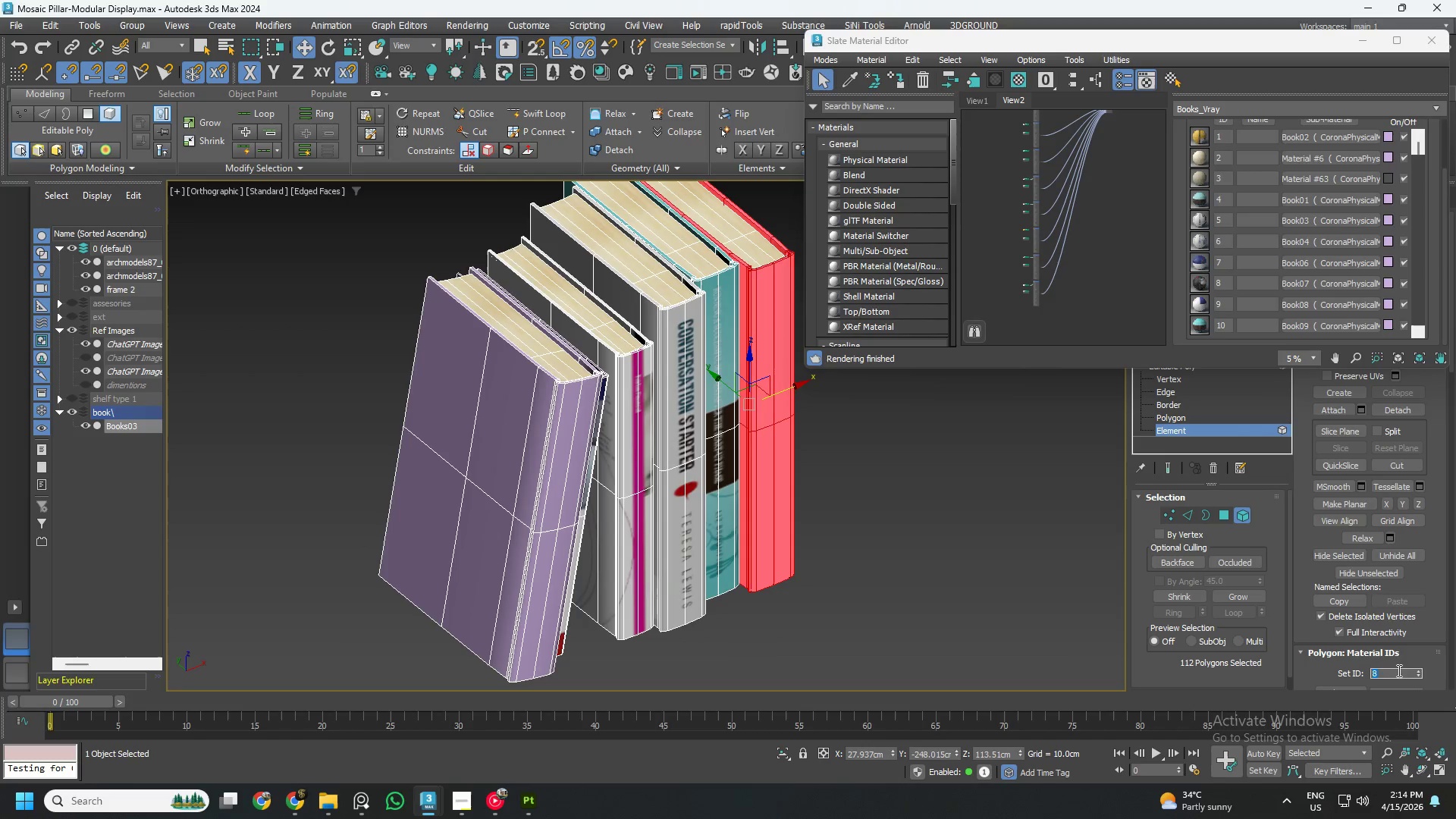 
key(Numpad7)
 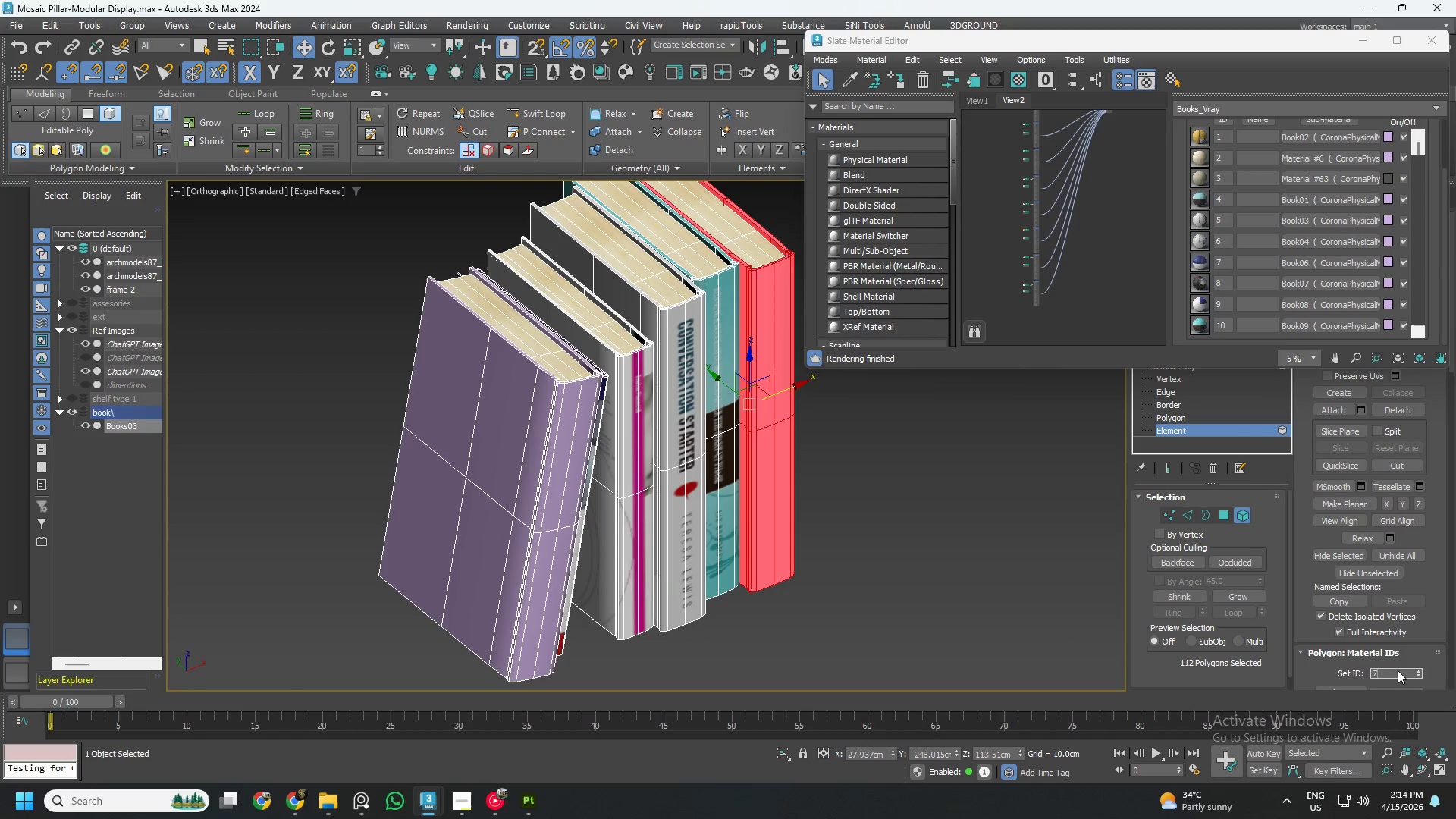 
key(NumpadEnter)
 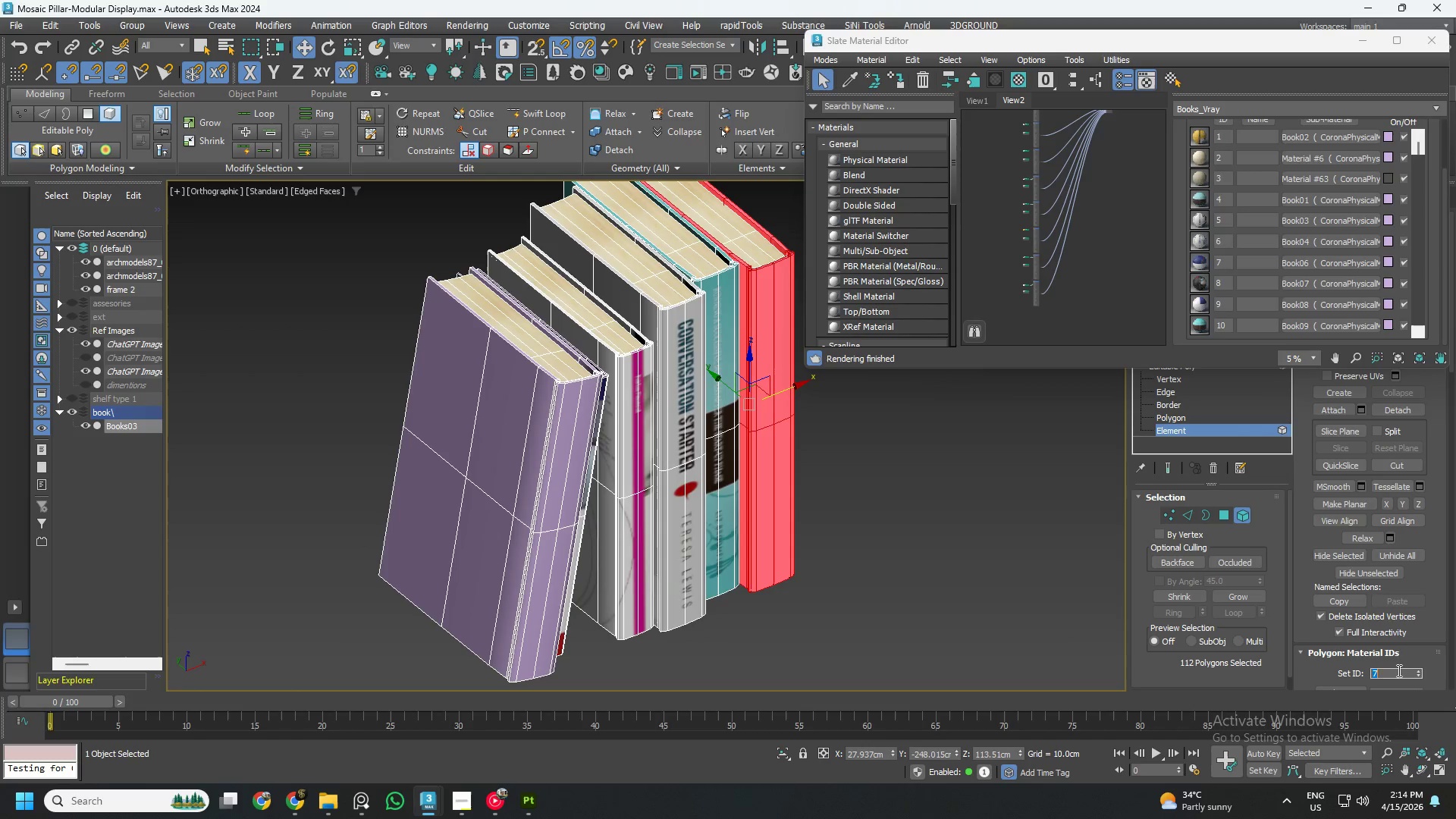 
key(Numpad6)
 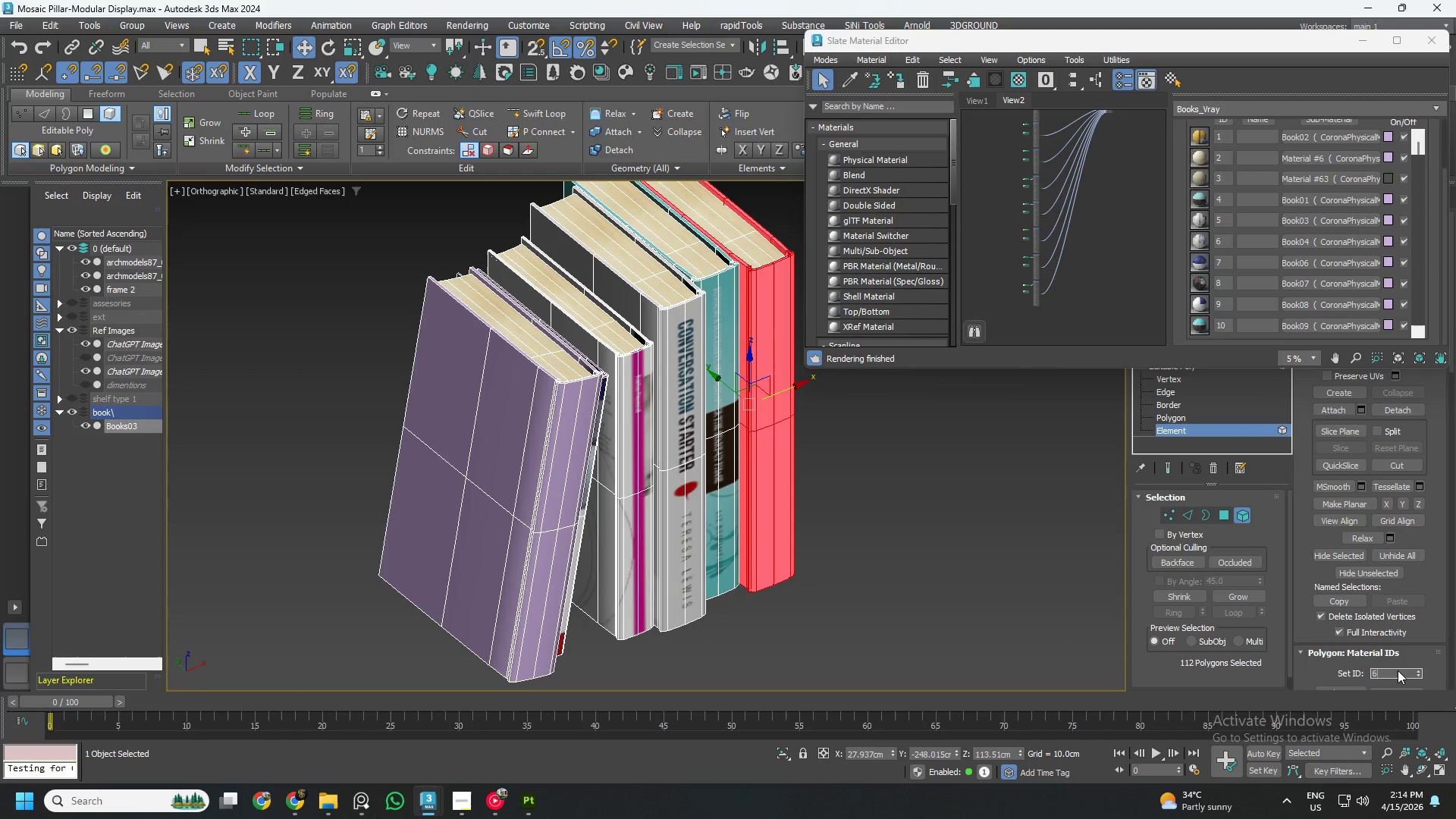 
key(NumpadEnter)
 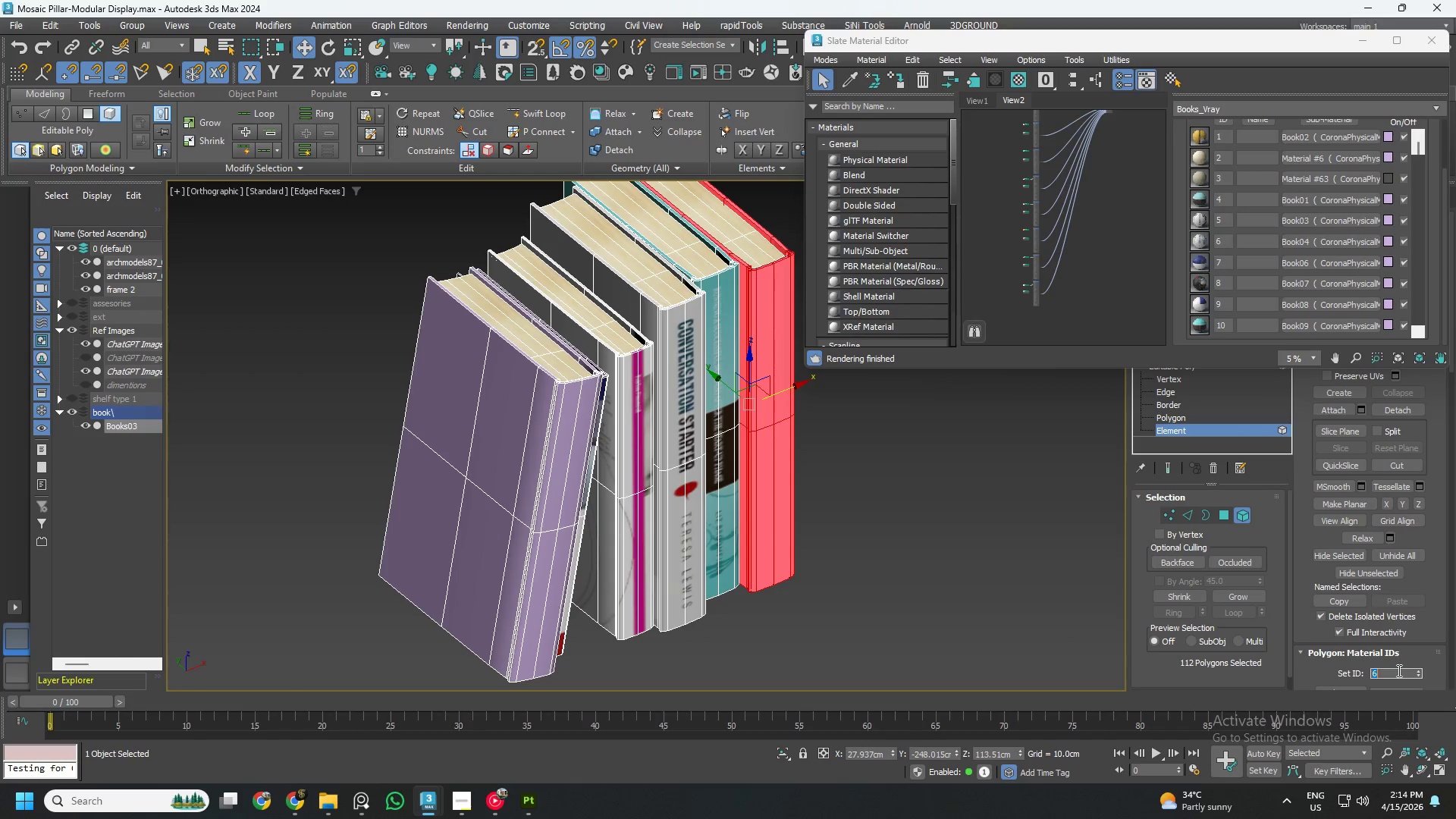 
key(Numpad5)
 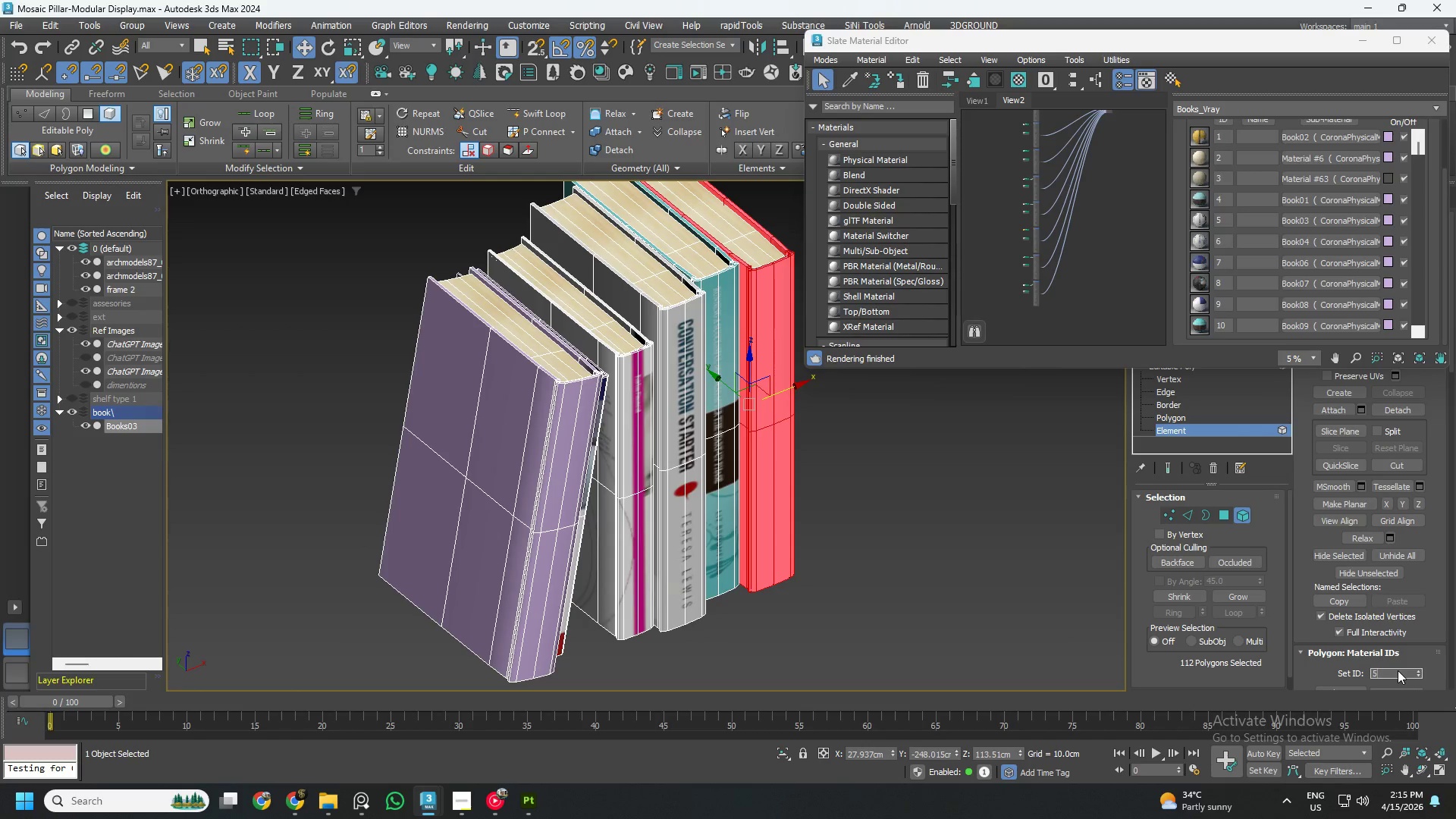 
key(NumpadEnter)
 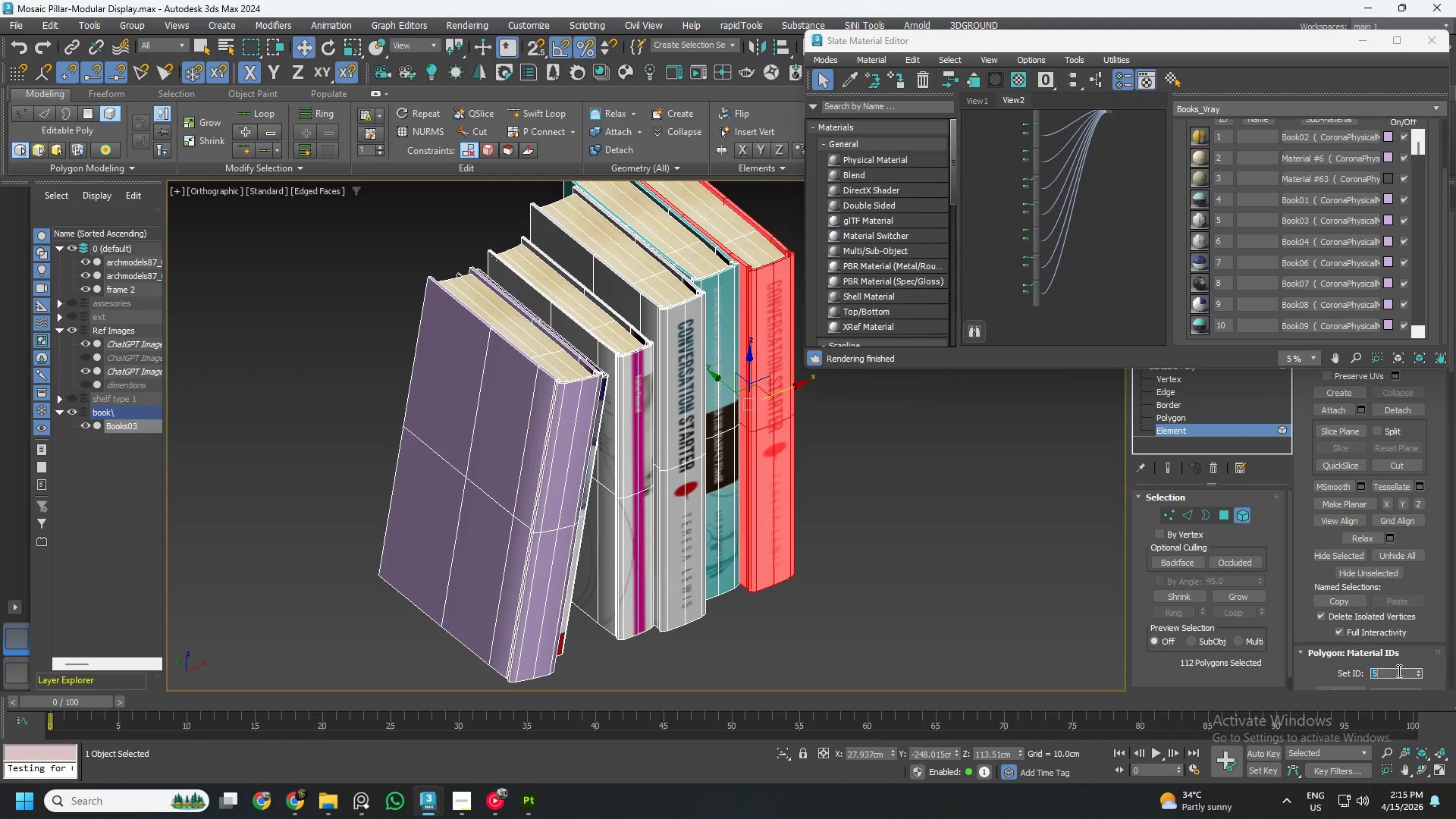 
key(Numpad4)
 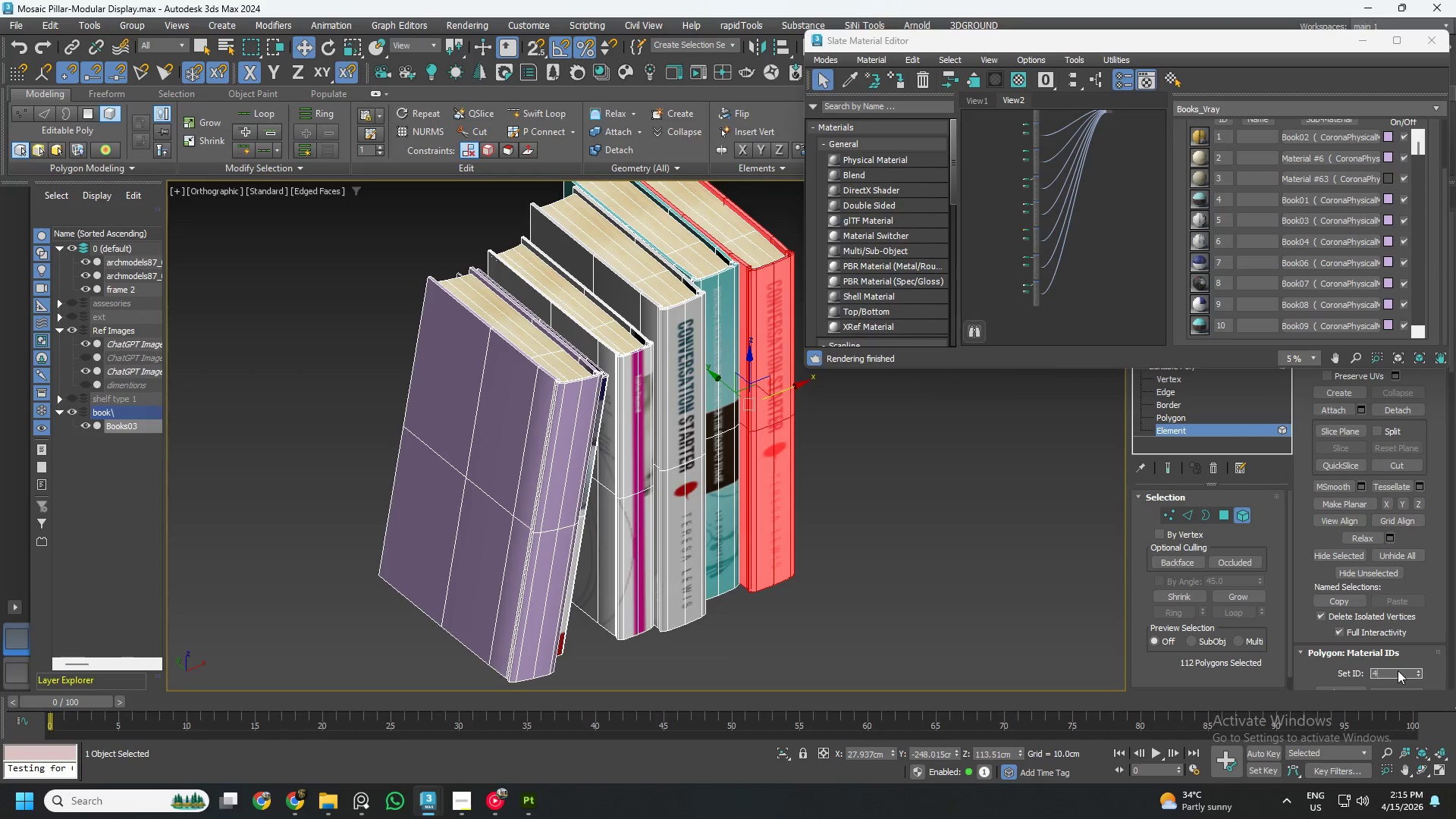 
key(NumpadEnter)
 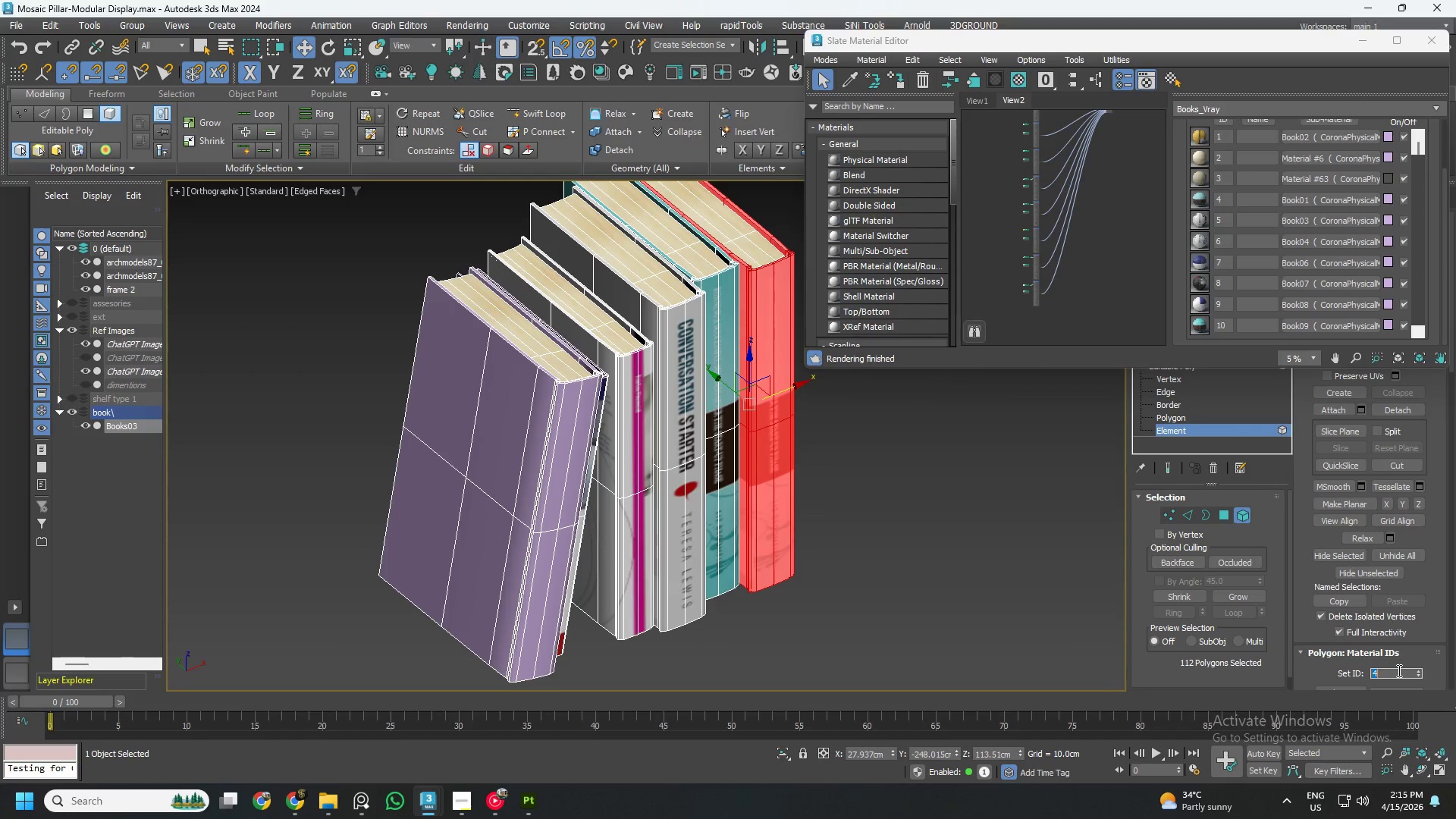 
key(Numpad3)
 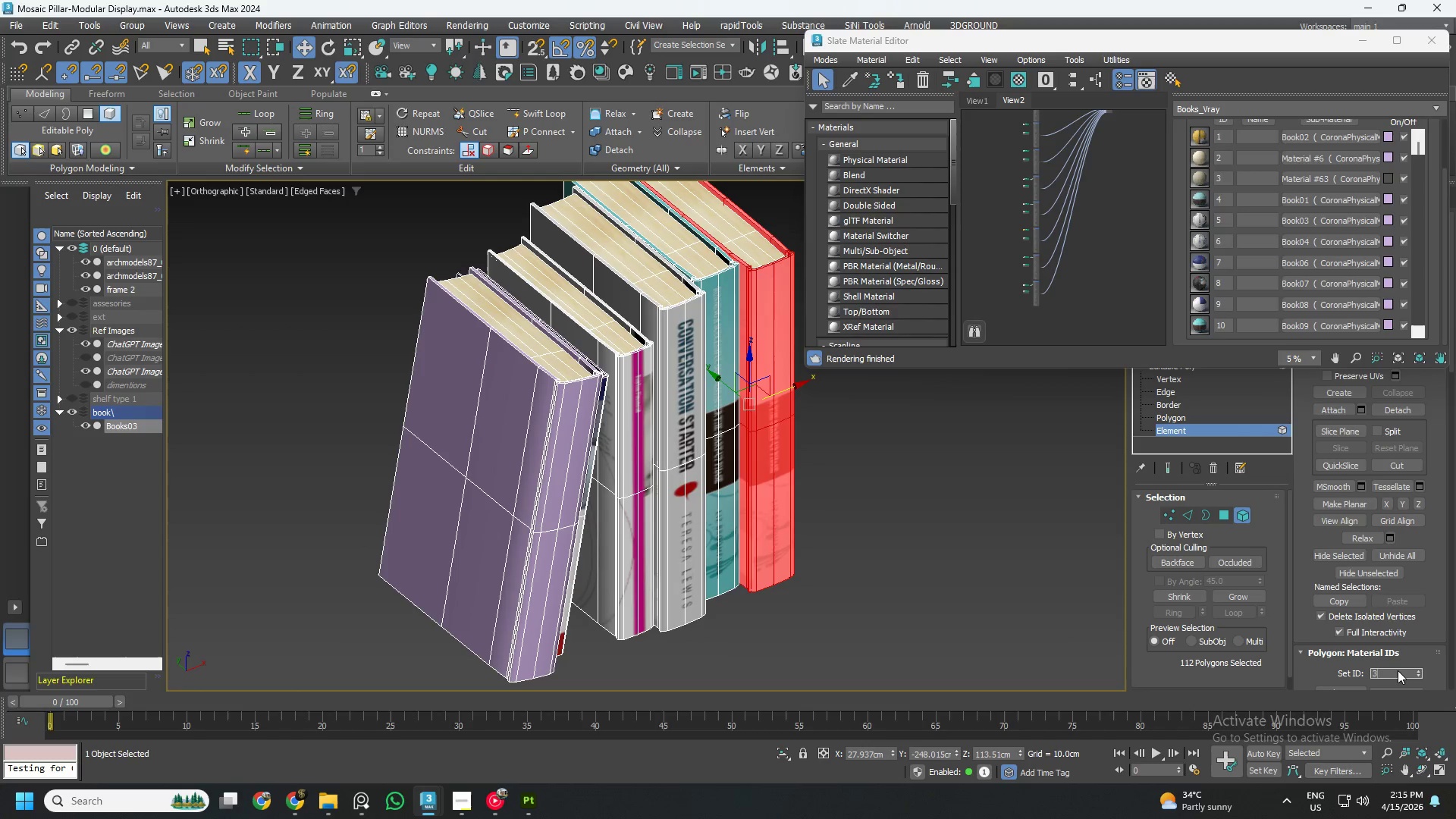 
key(NumpadEnter)
 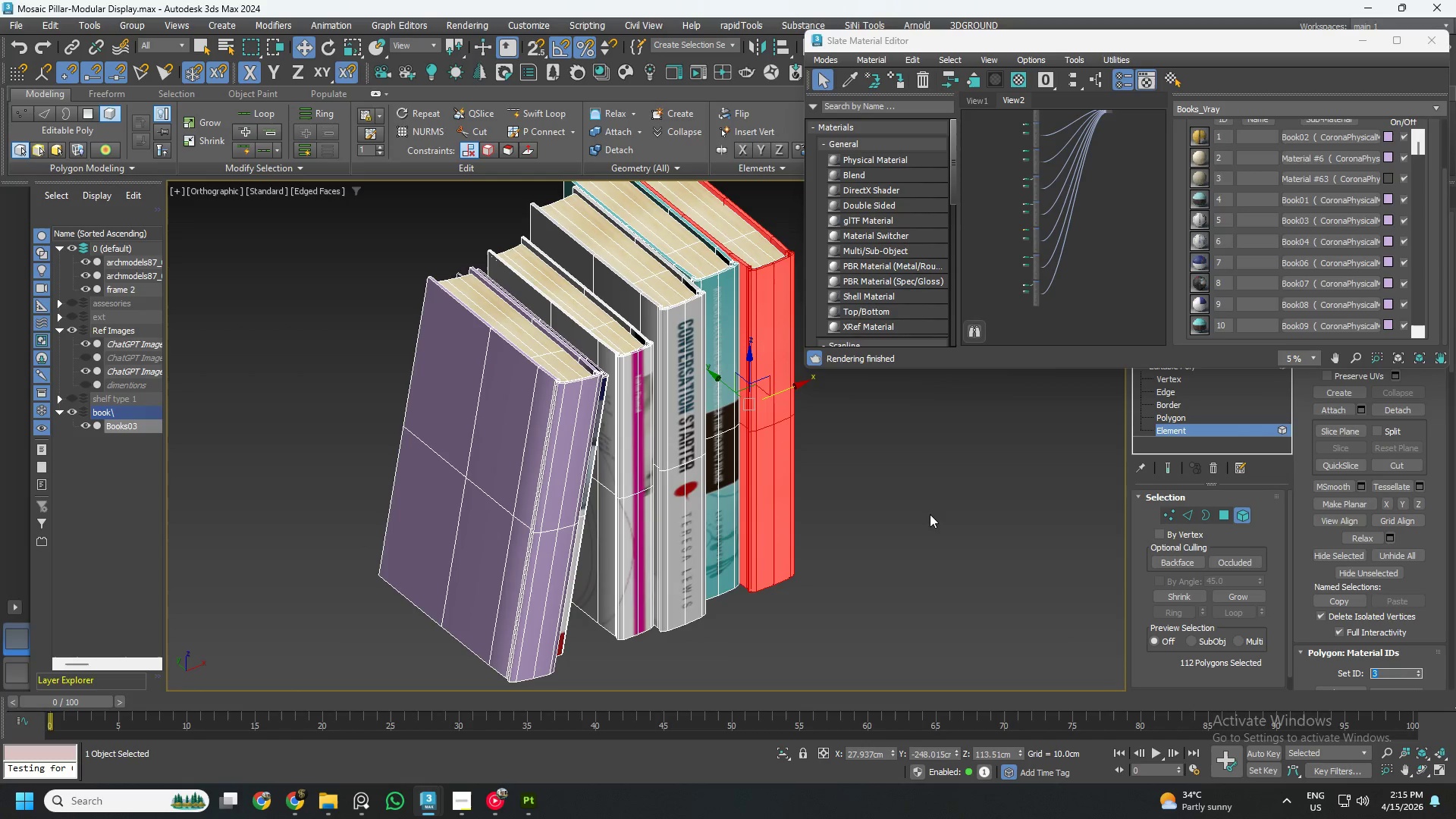 
hold_key(key=AltLeft, duration=0.58)
 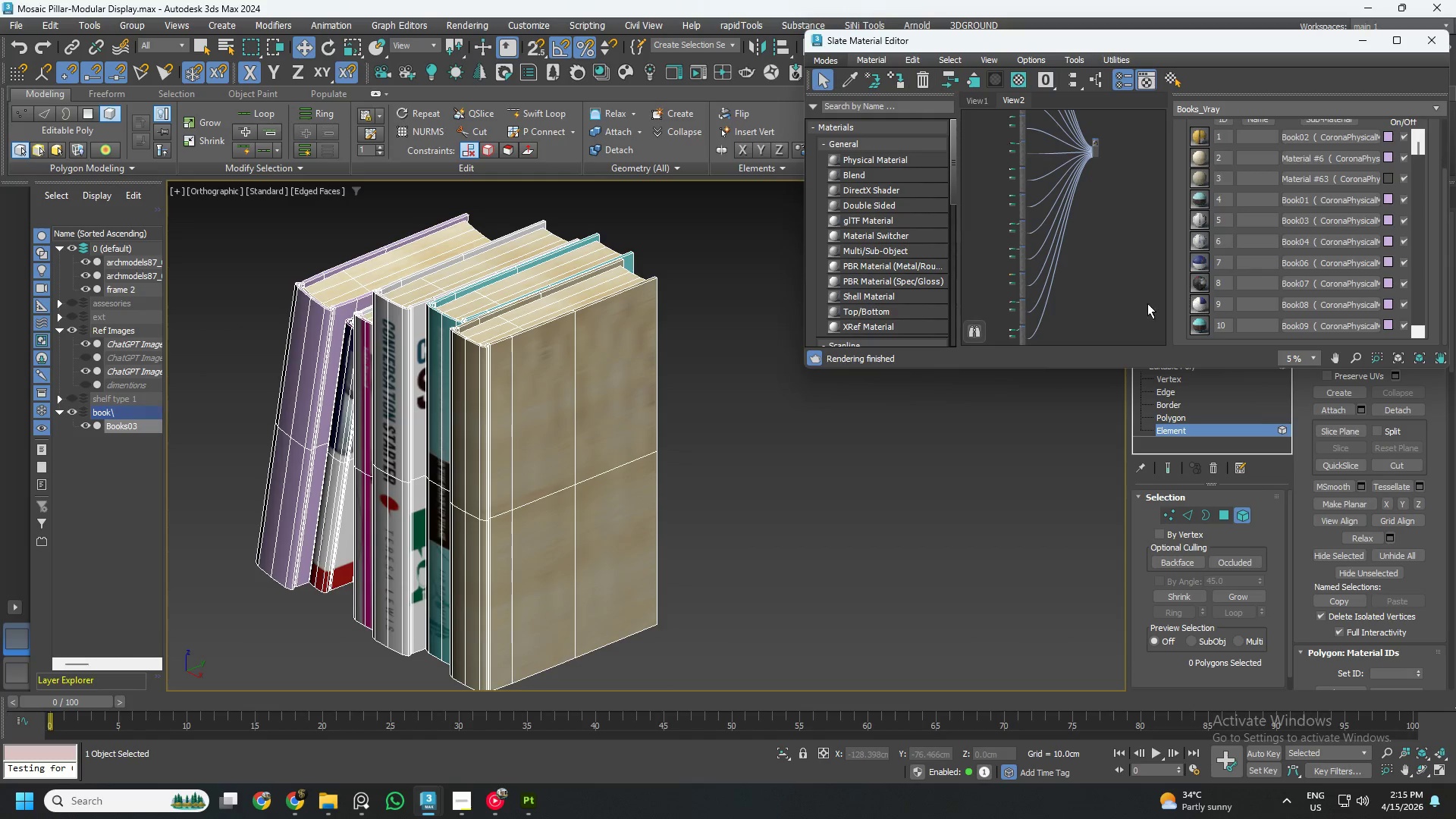 
wait(5.16)
 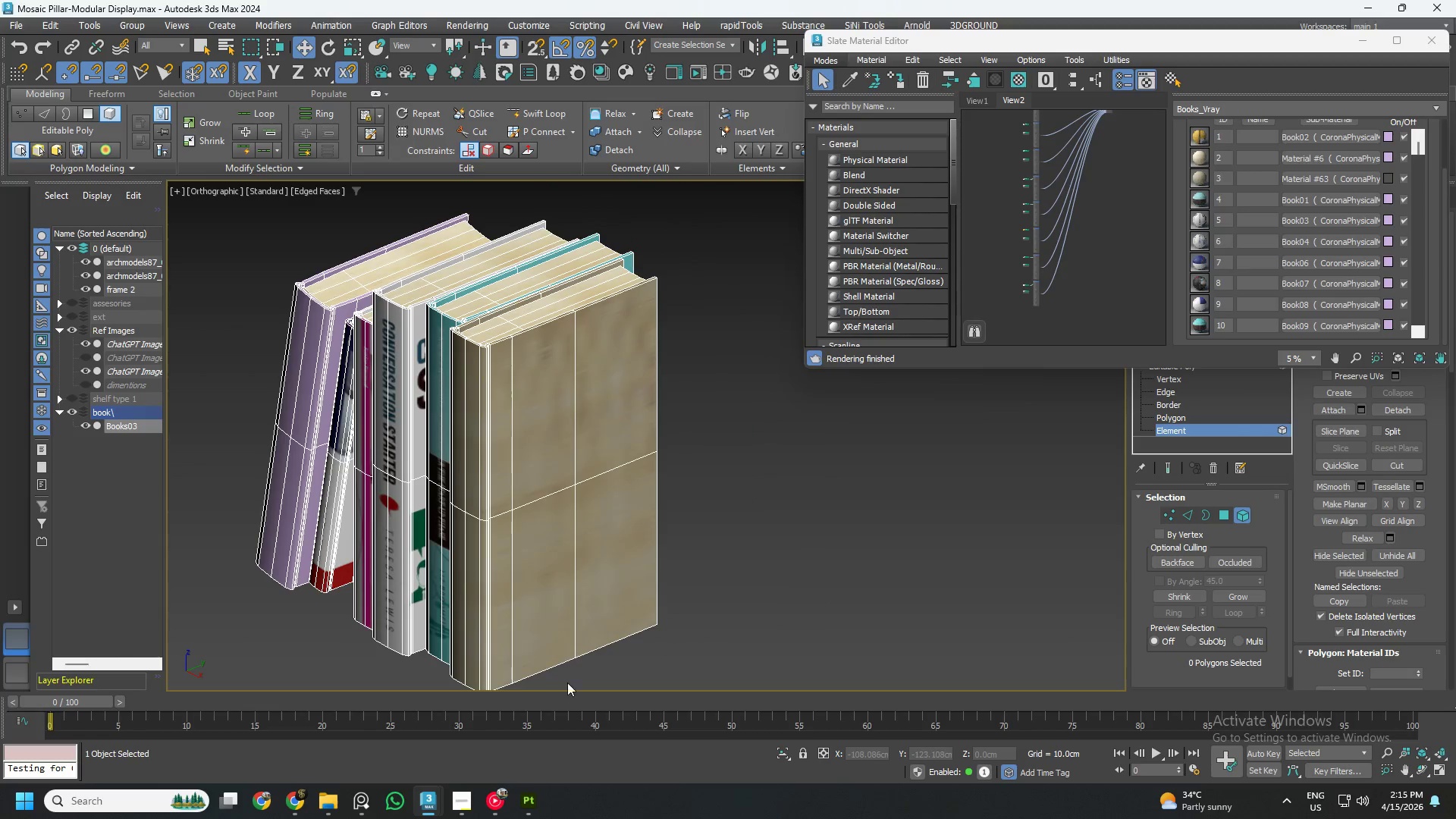 
scroll: coordinate [1025, 255], scroll_direction: up, amount: 12.0
 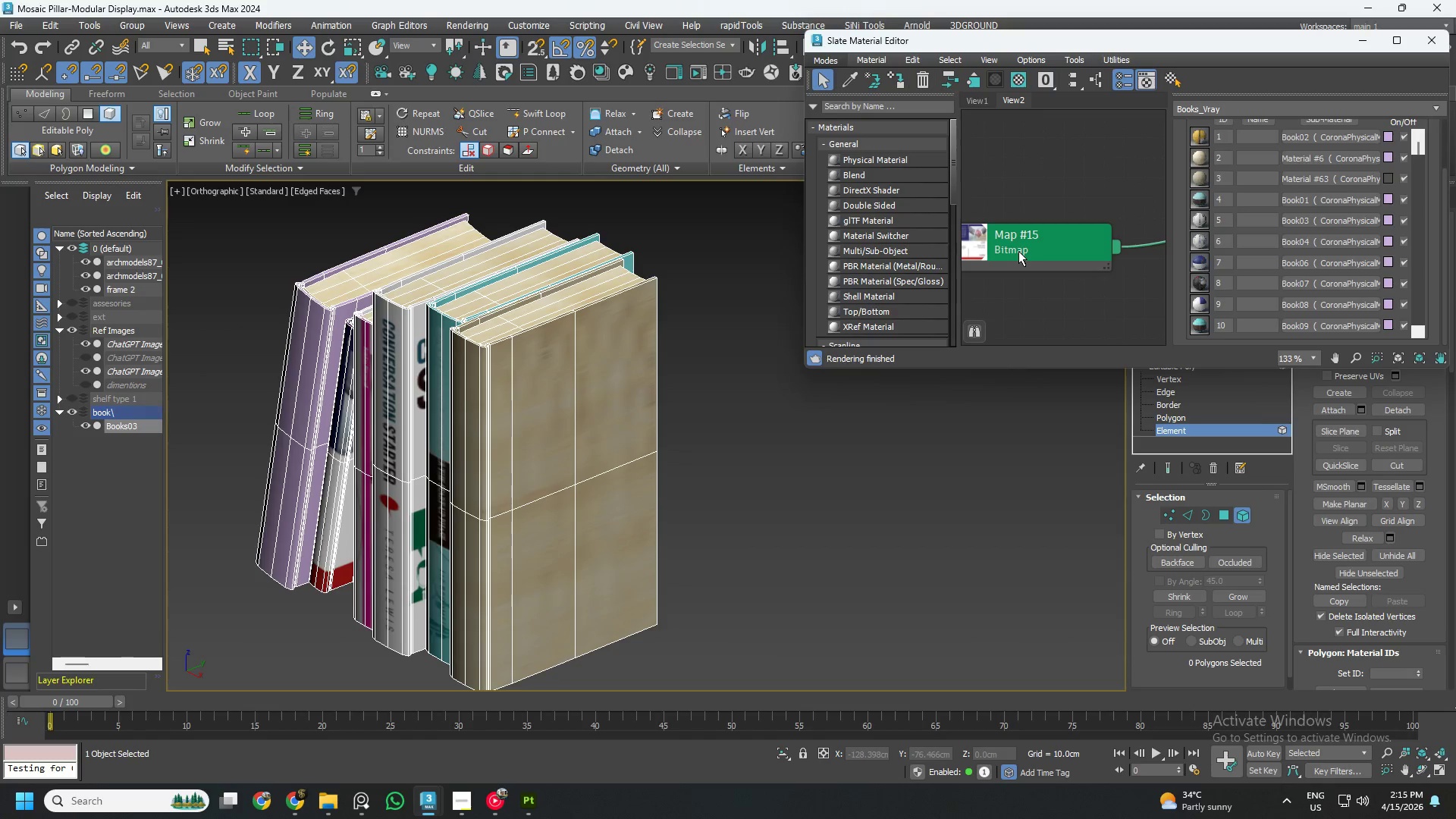 
scroll: coordinate [1060, 269], scroll_direction: down, amount: 12.0
 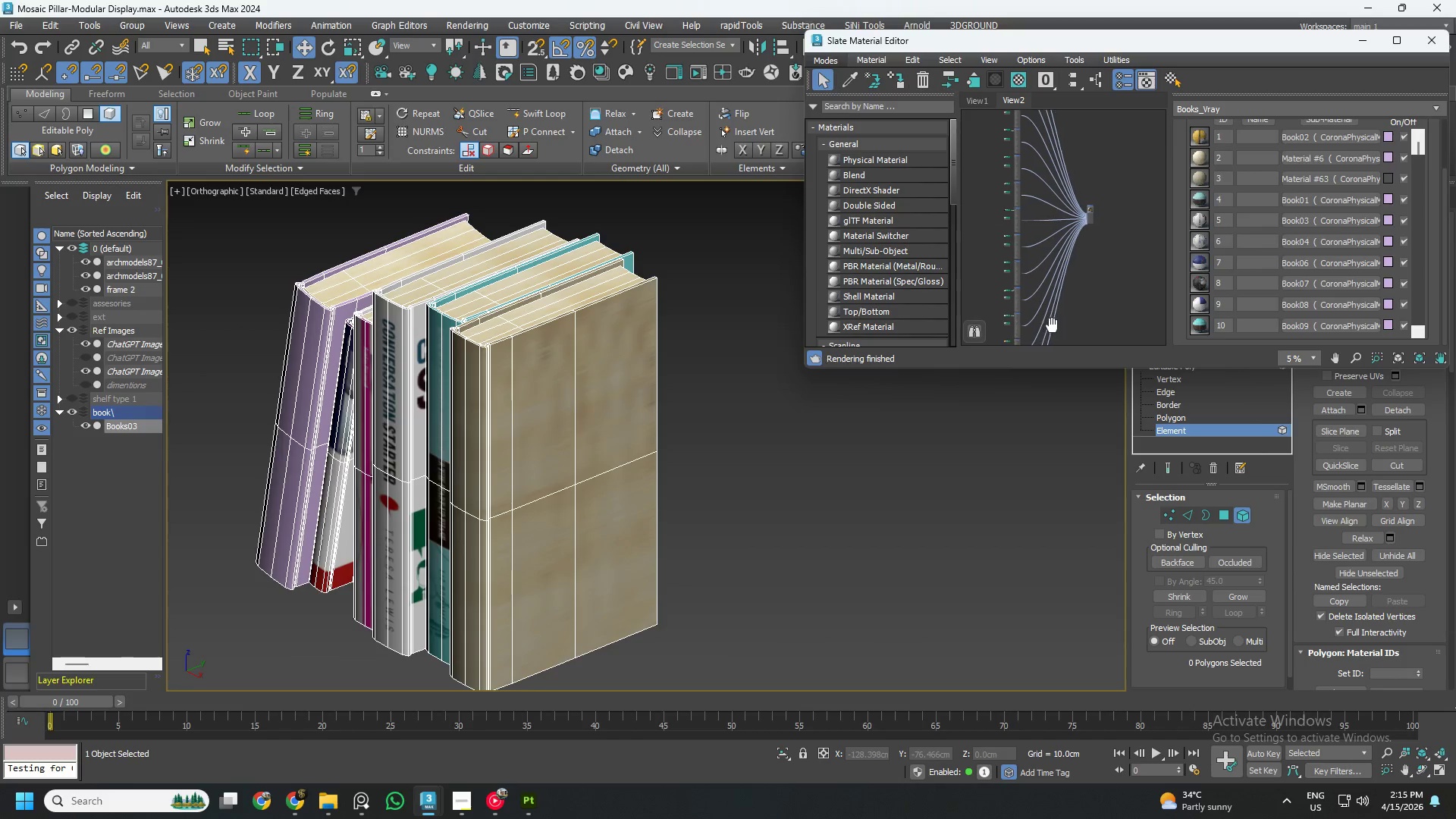 
scroll: coordinate [1097, 233], scroll_direction: up, amount: 2.0
 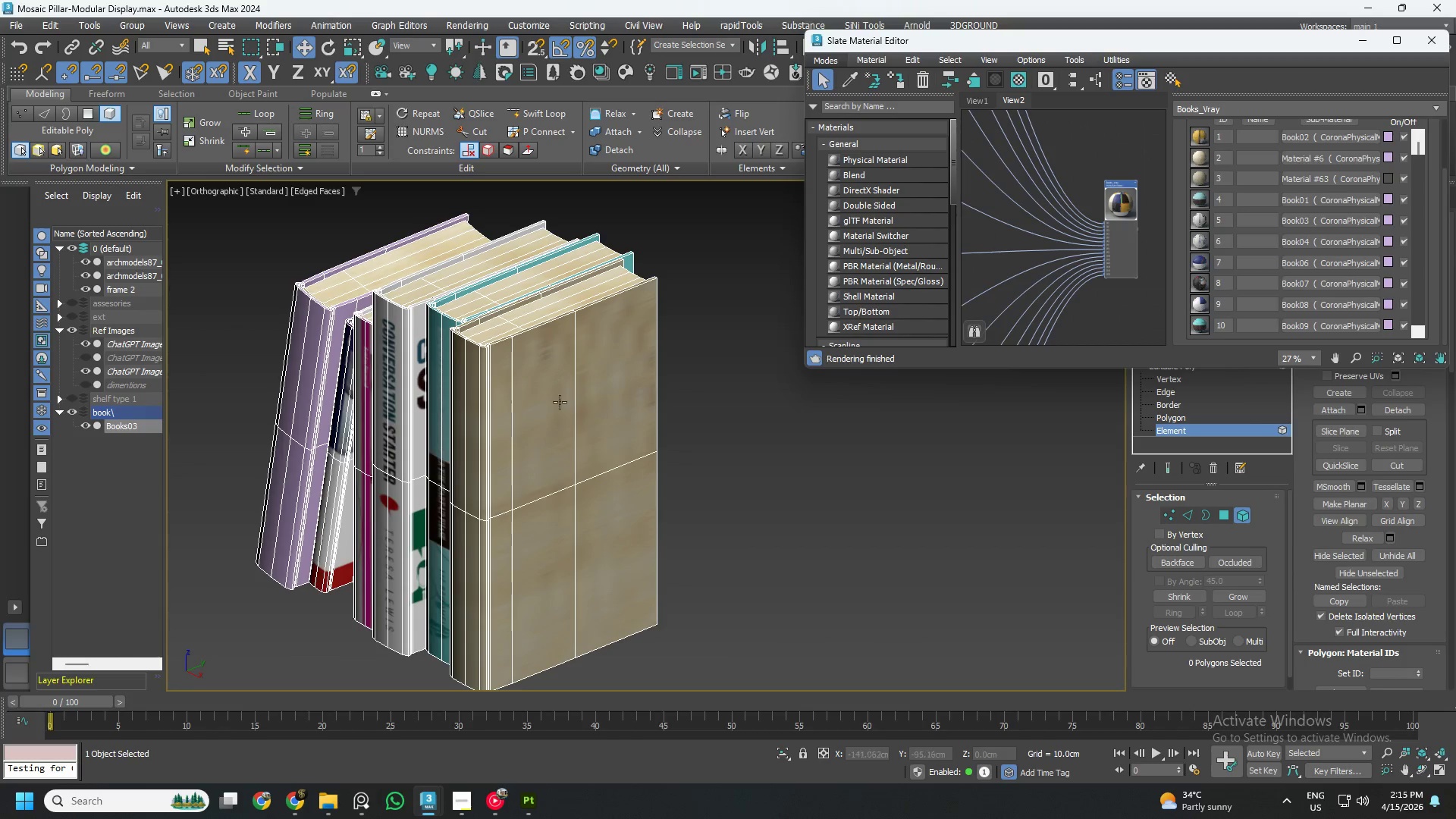 
left_click([551, 405])
 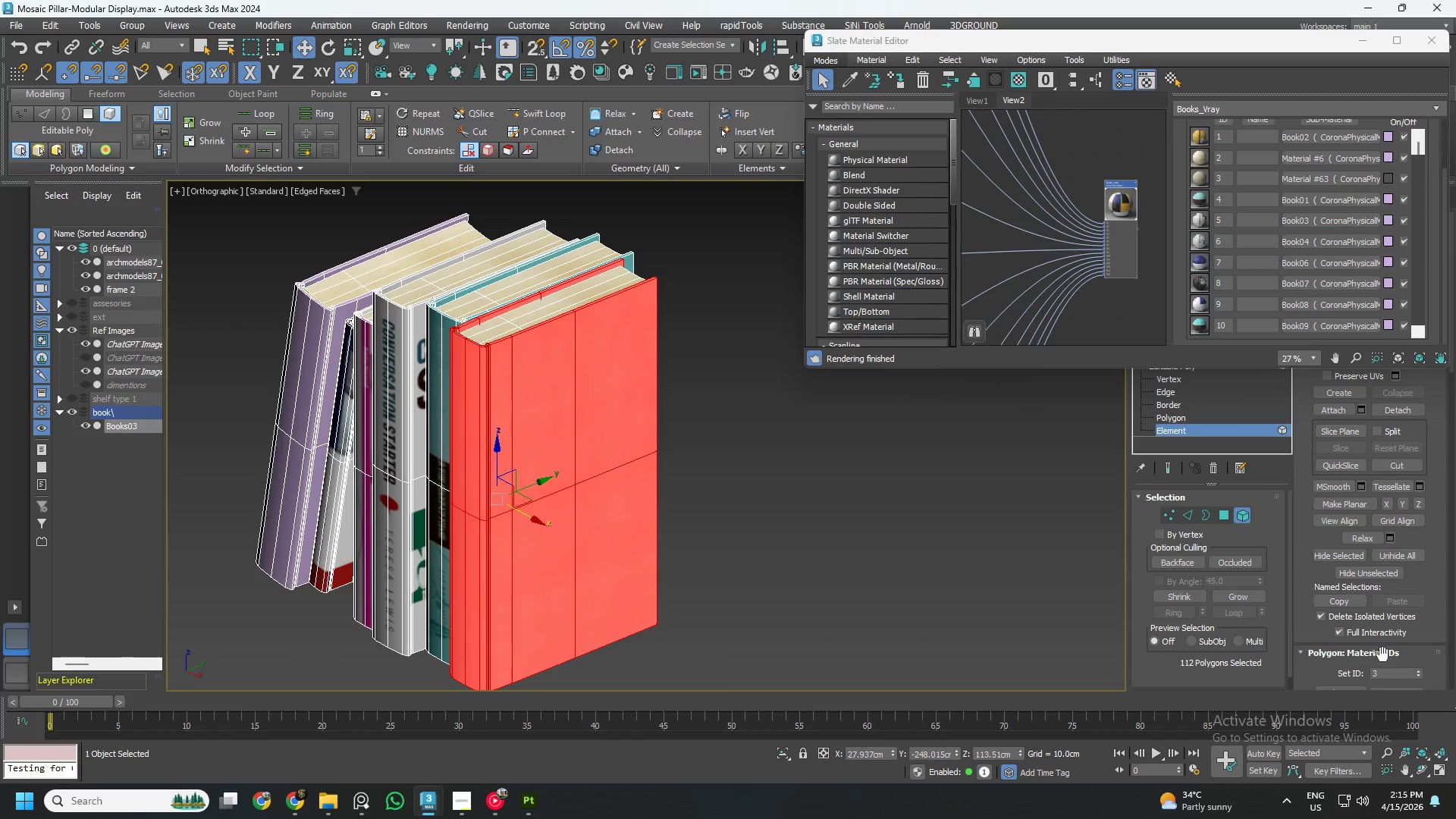 
left_click([1387, 673])
 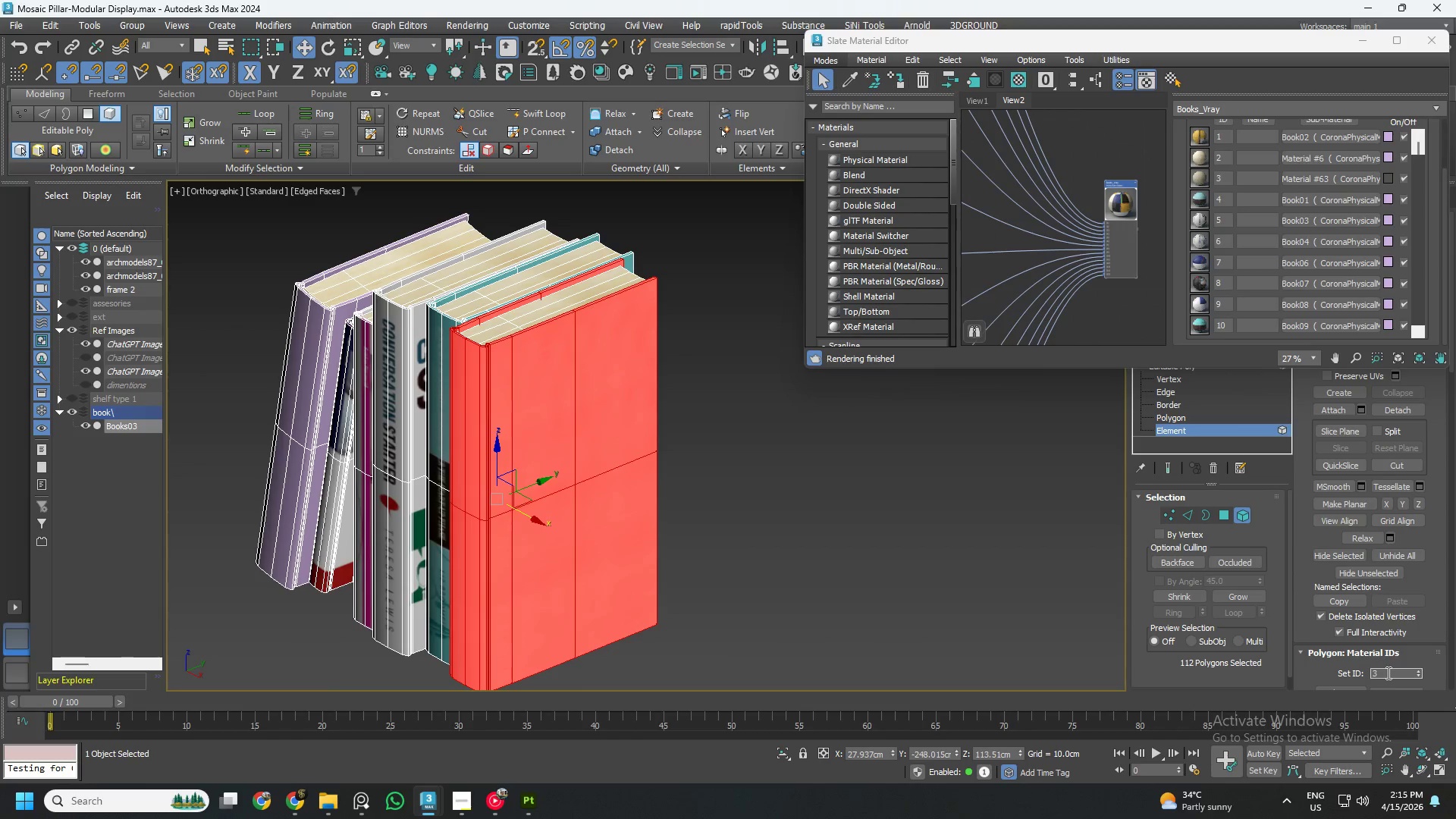 
key(Backspace)
 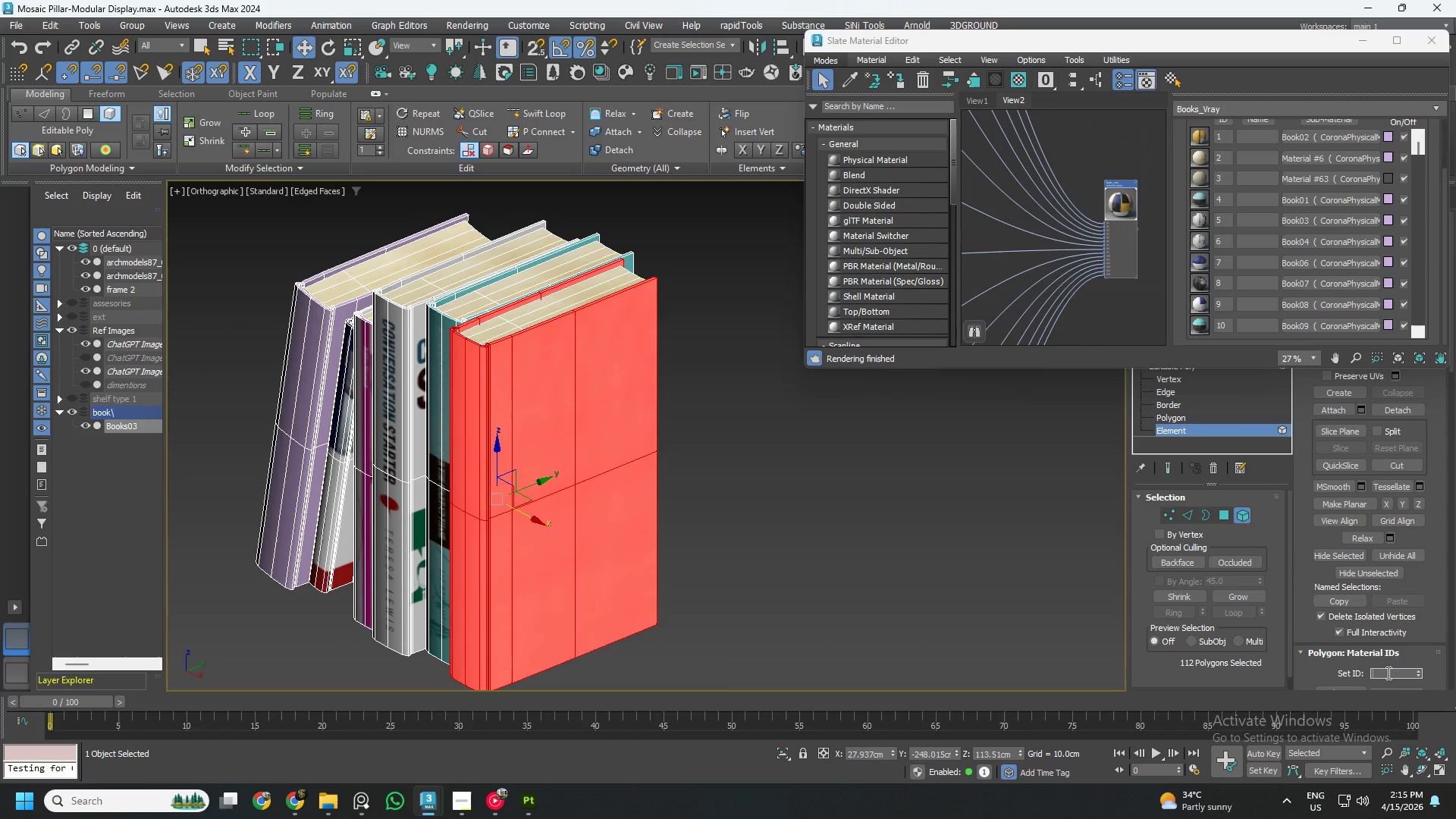 
key(Numpad1)
 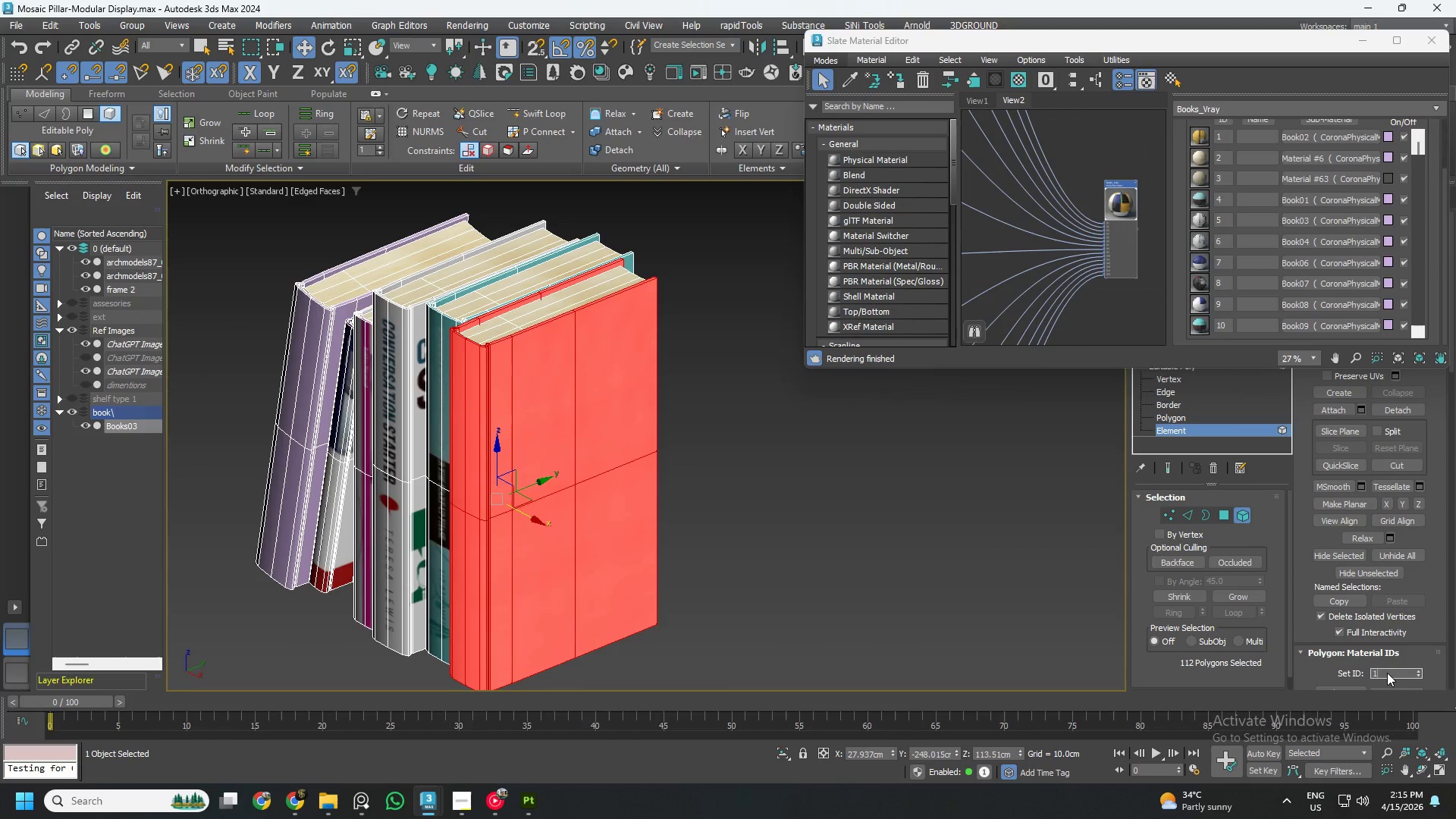 
key(NumpadEnter)
 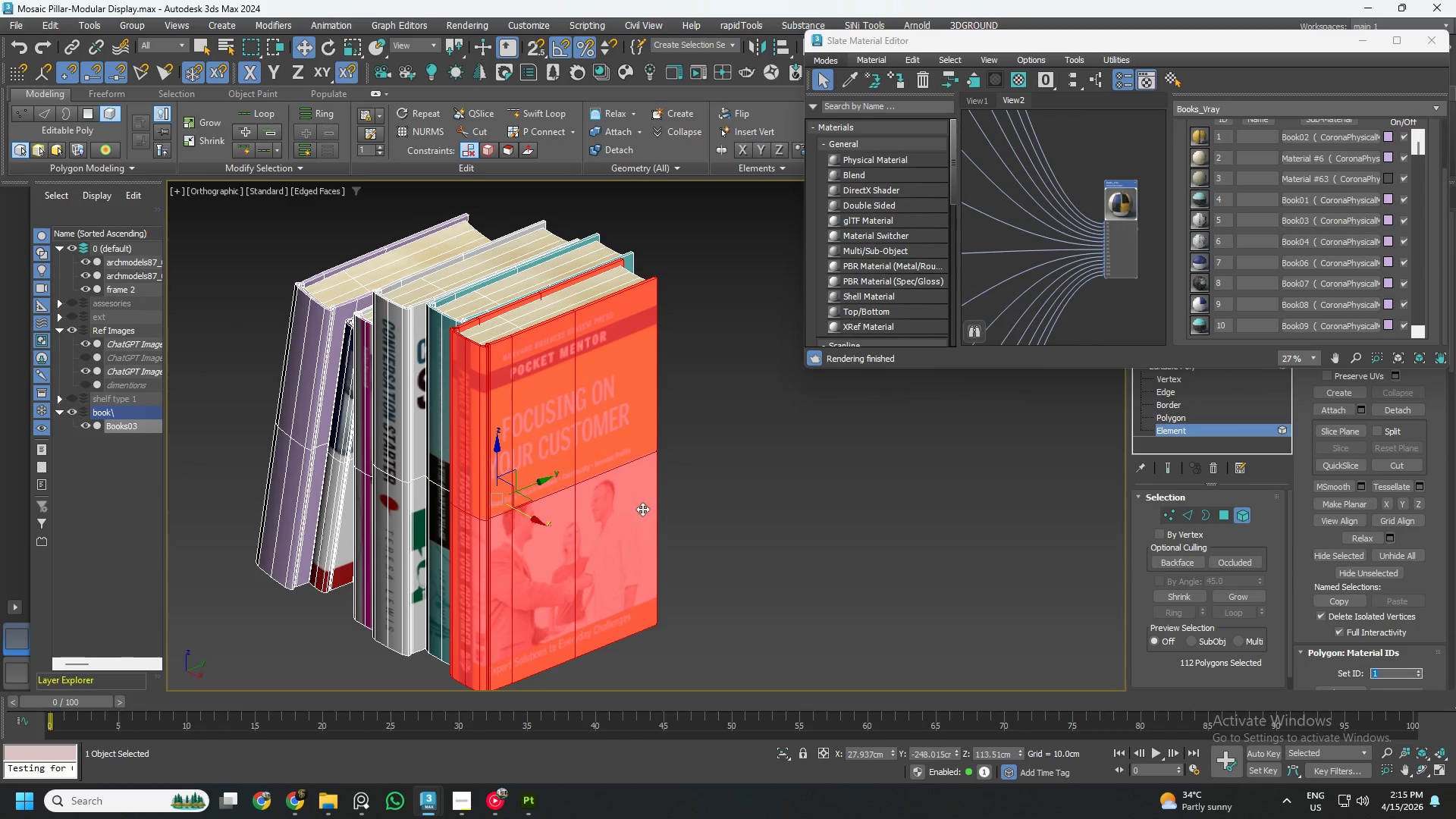 
hold_key(key=AltLeft, duration=0.7)
 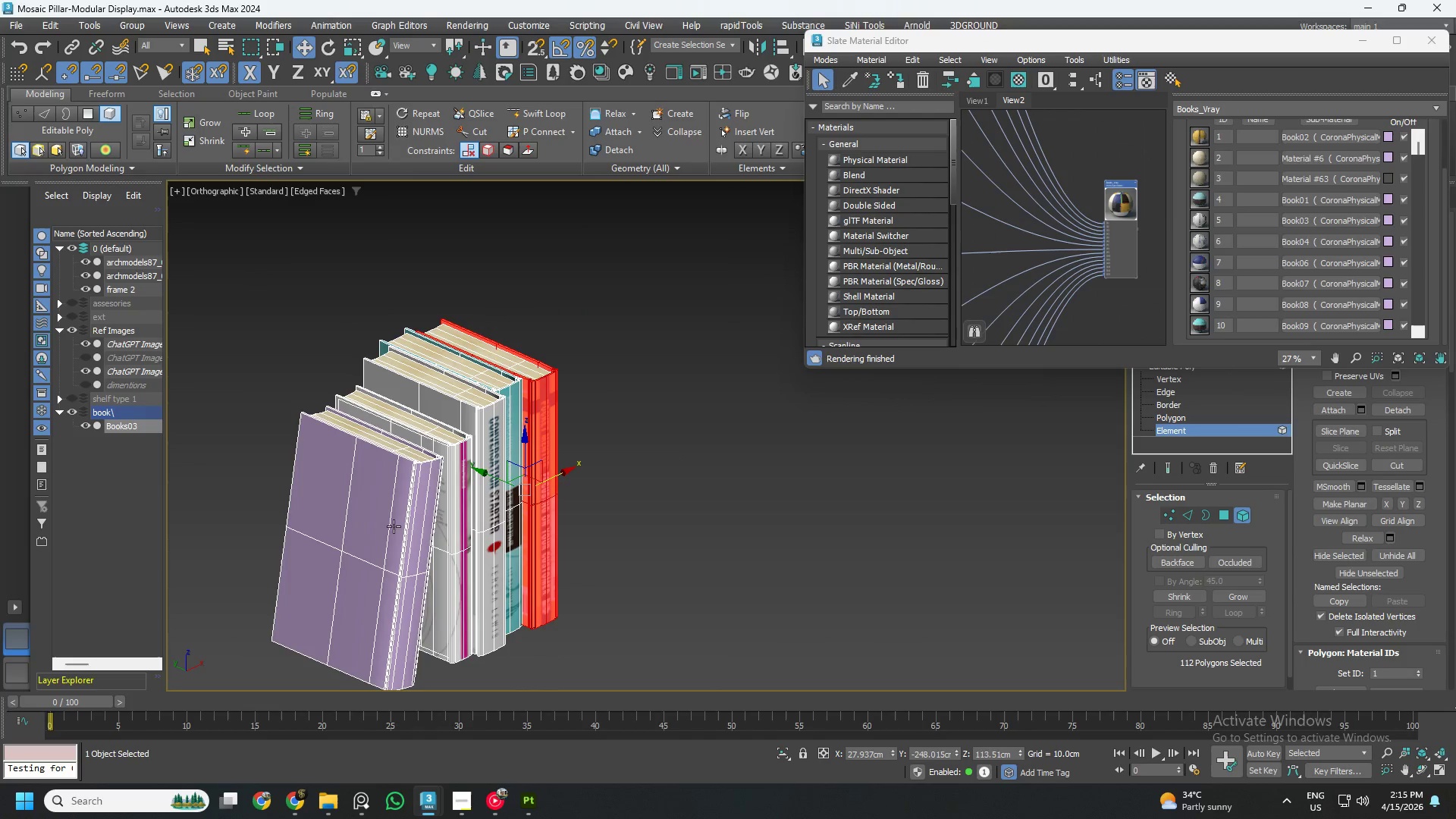 
scroll: coordinate [592, 470], scroll_direction: down, amount: 1.0
 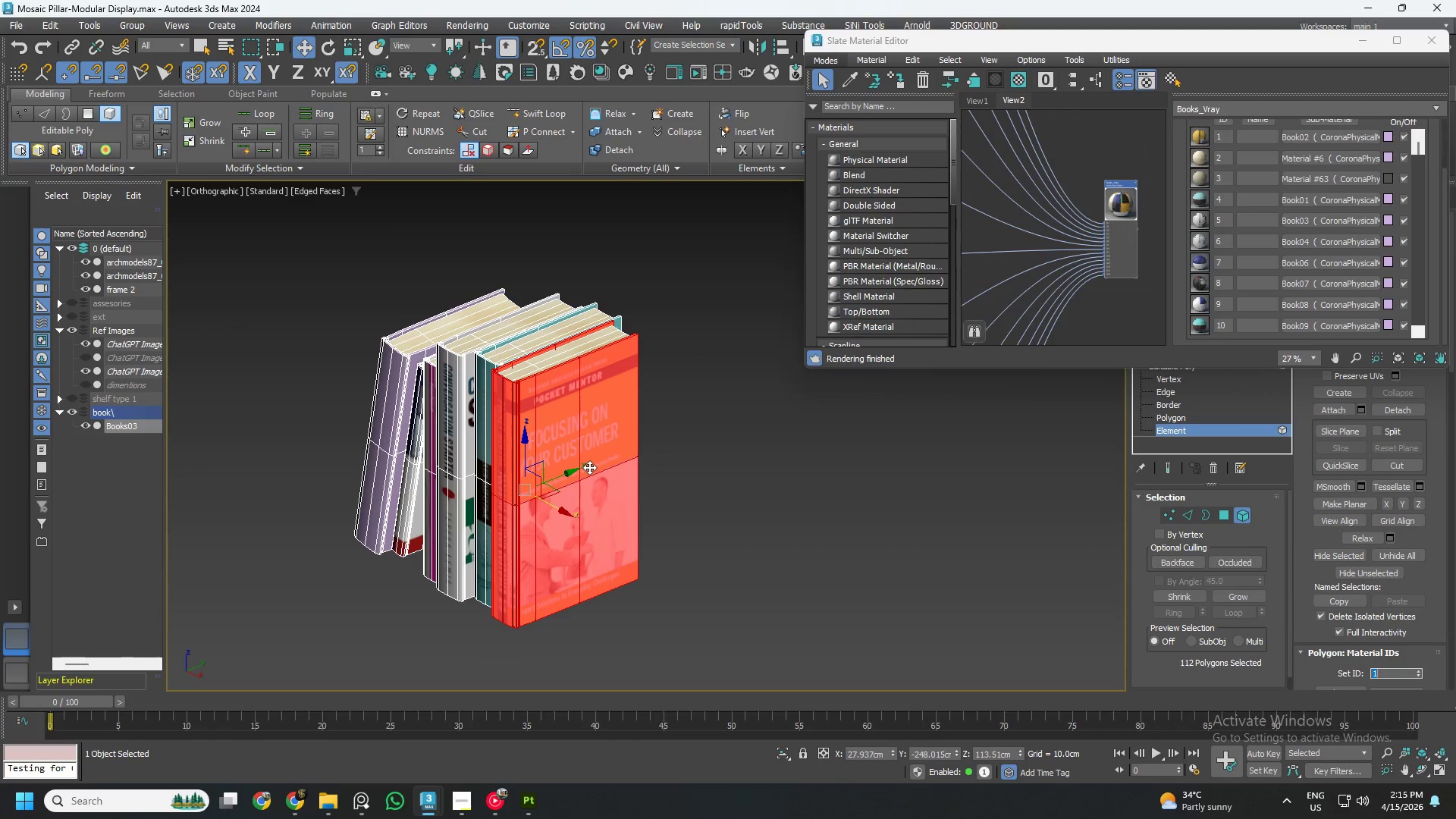 
left_click([390, 524])
 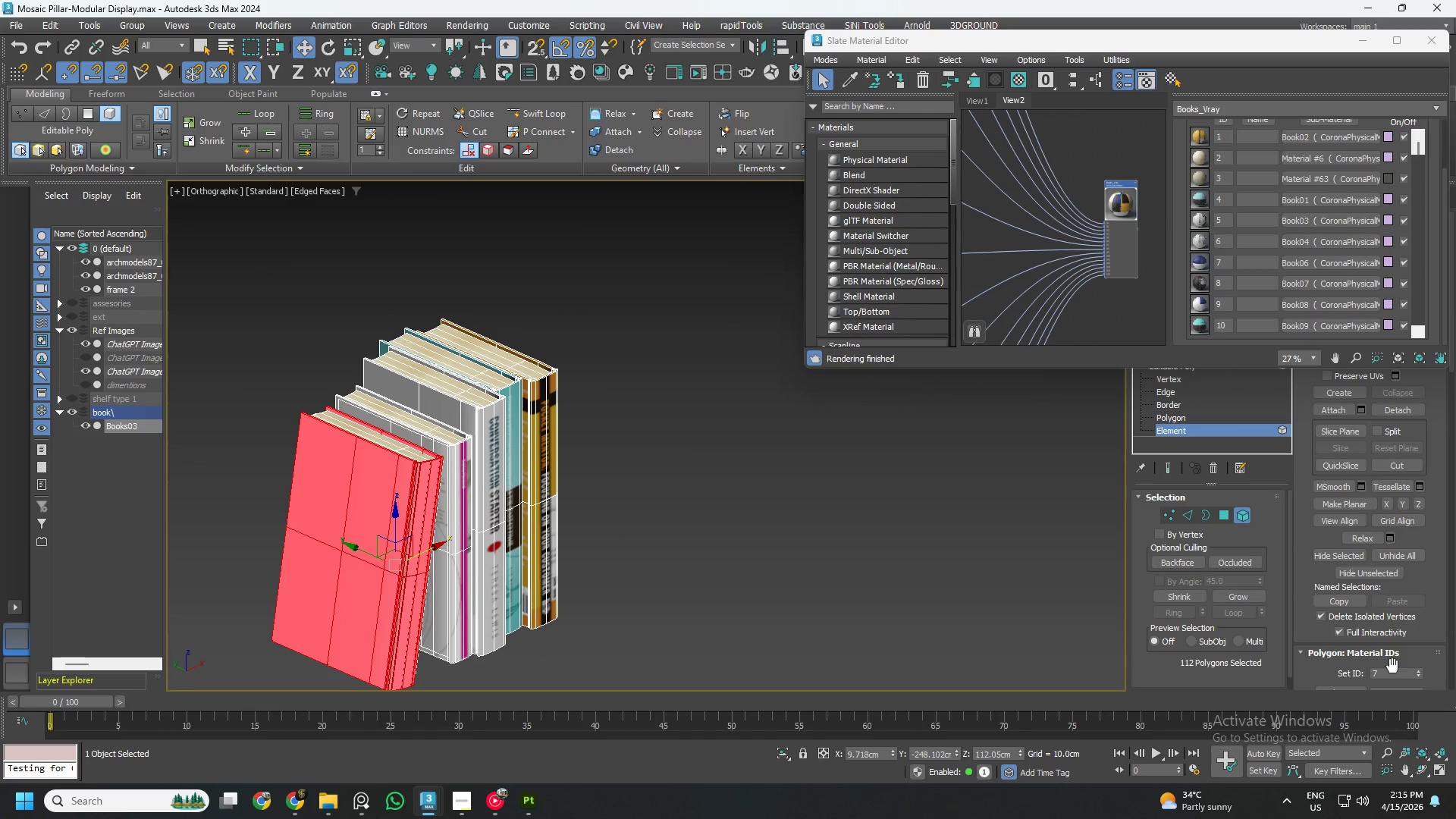 
double_click([1392, 669])
 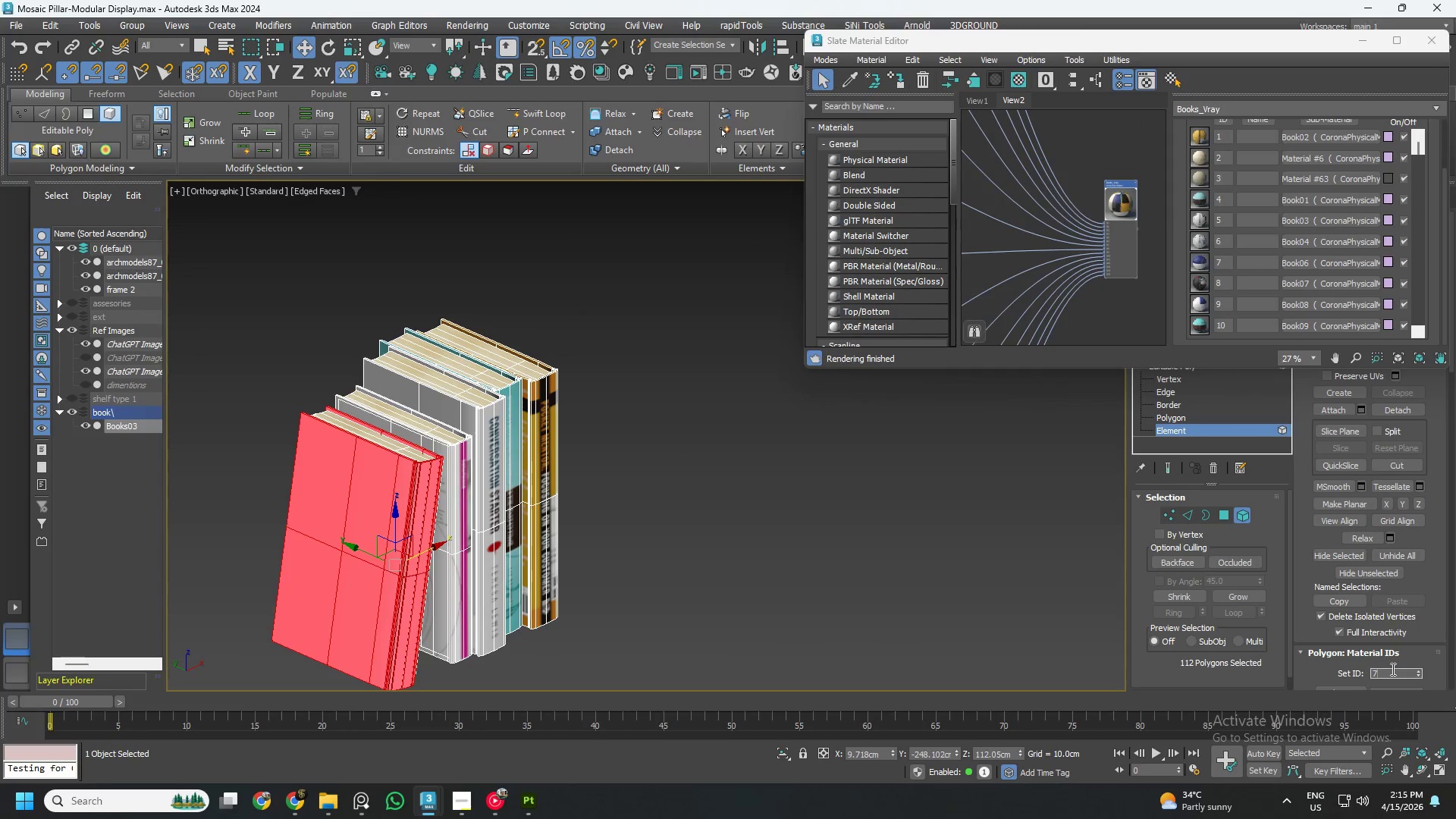 
triple_click([1392, 669])
 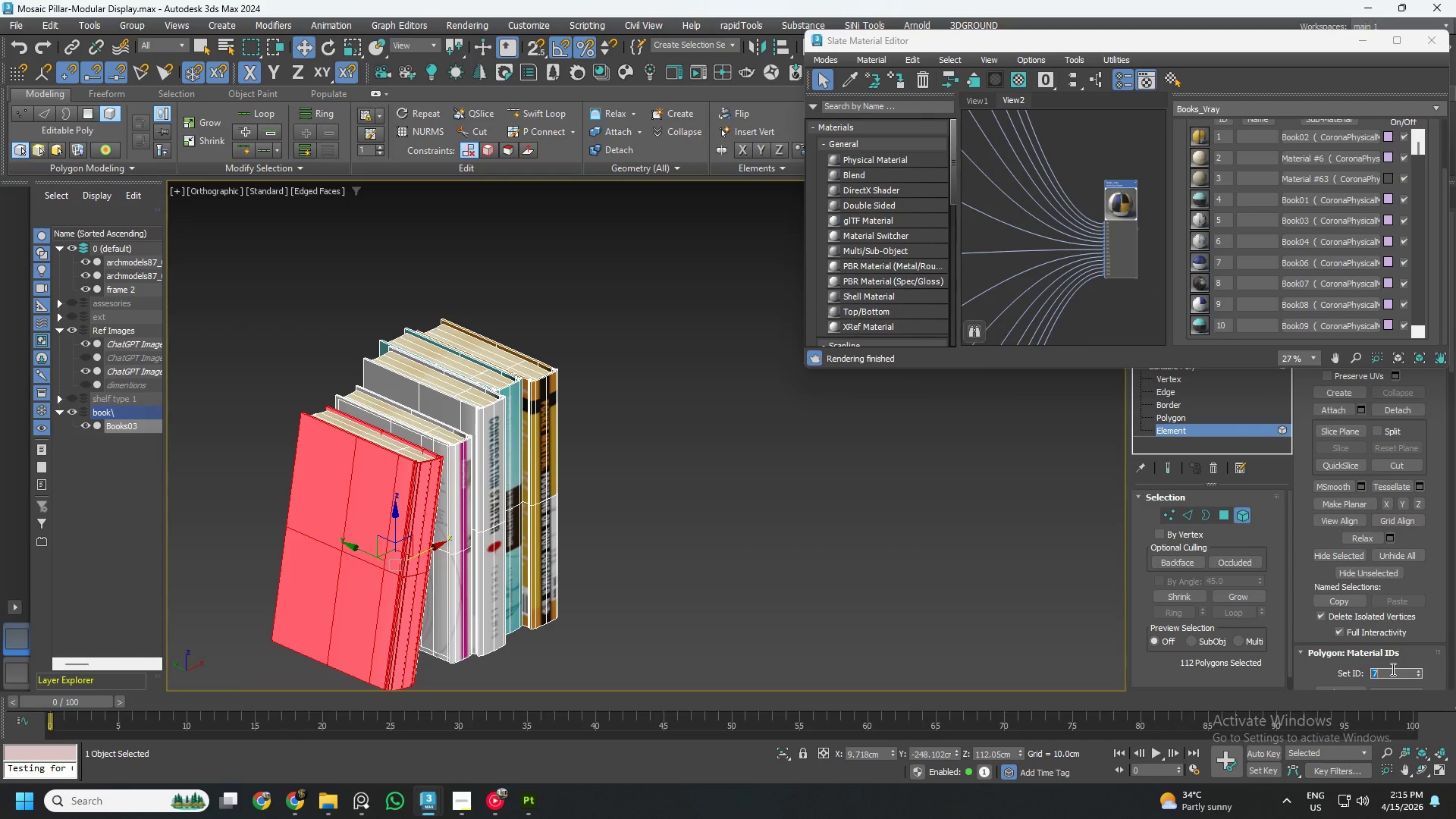 
key(Numpad2)
 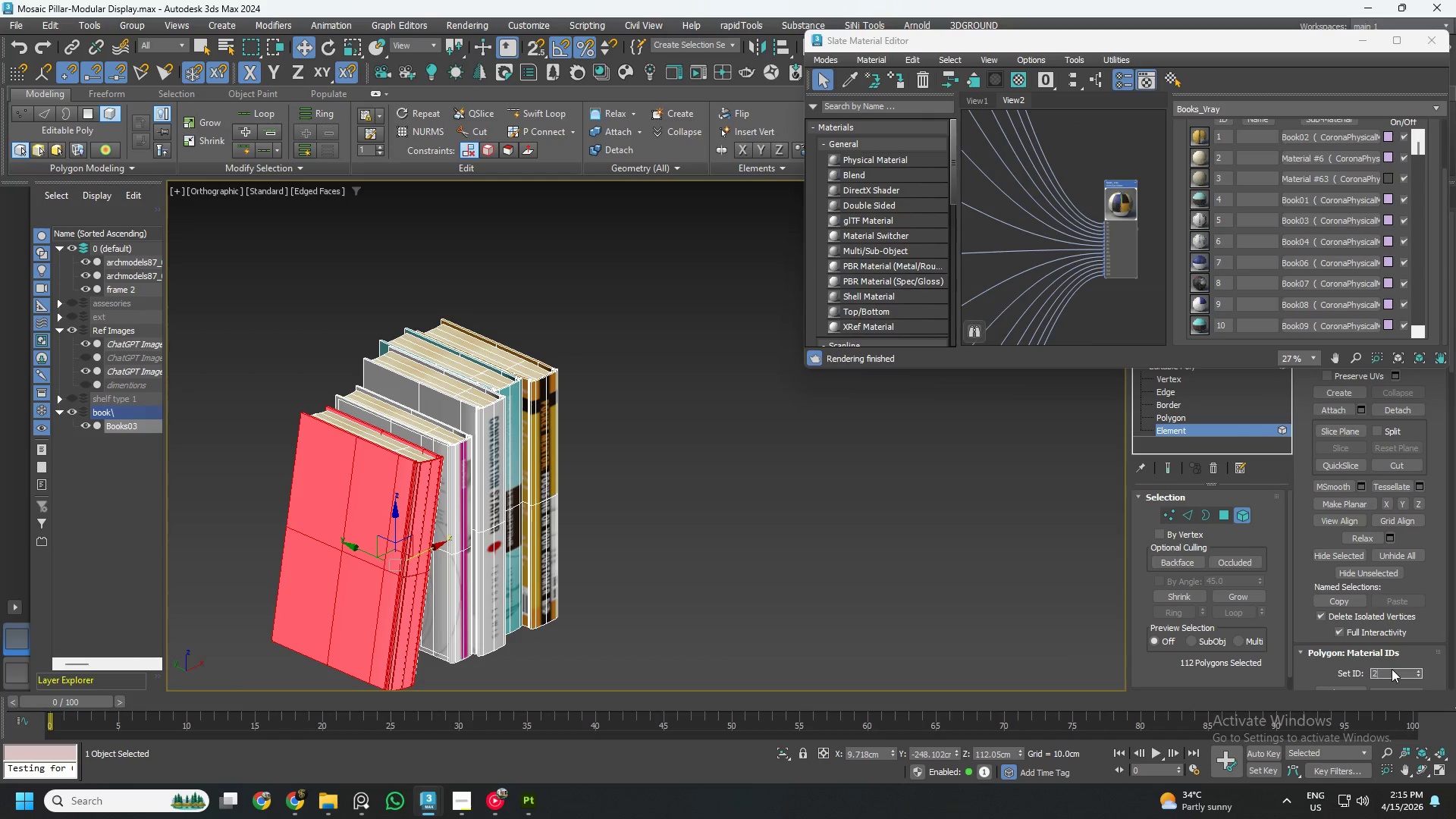 
key(NumpadEnter)
 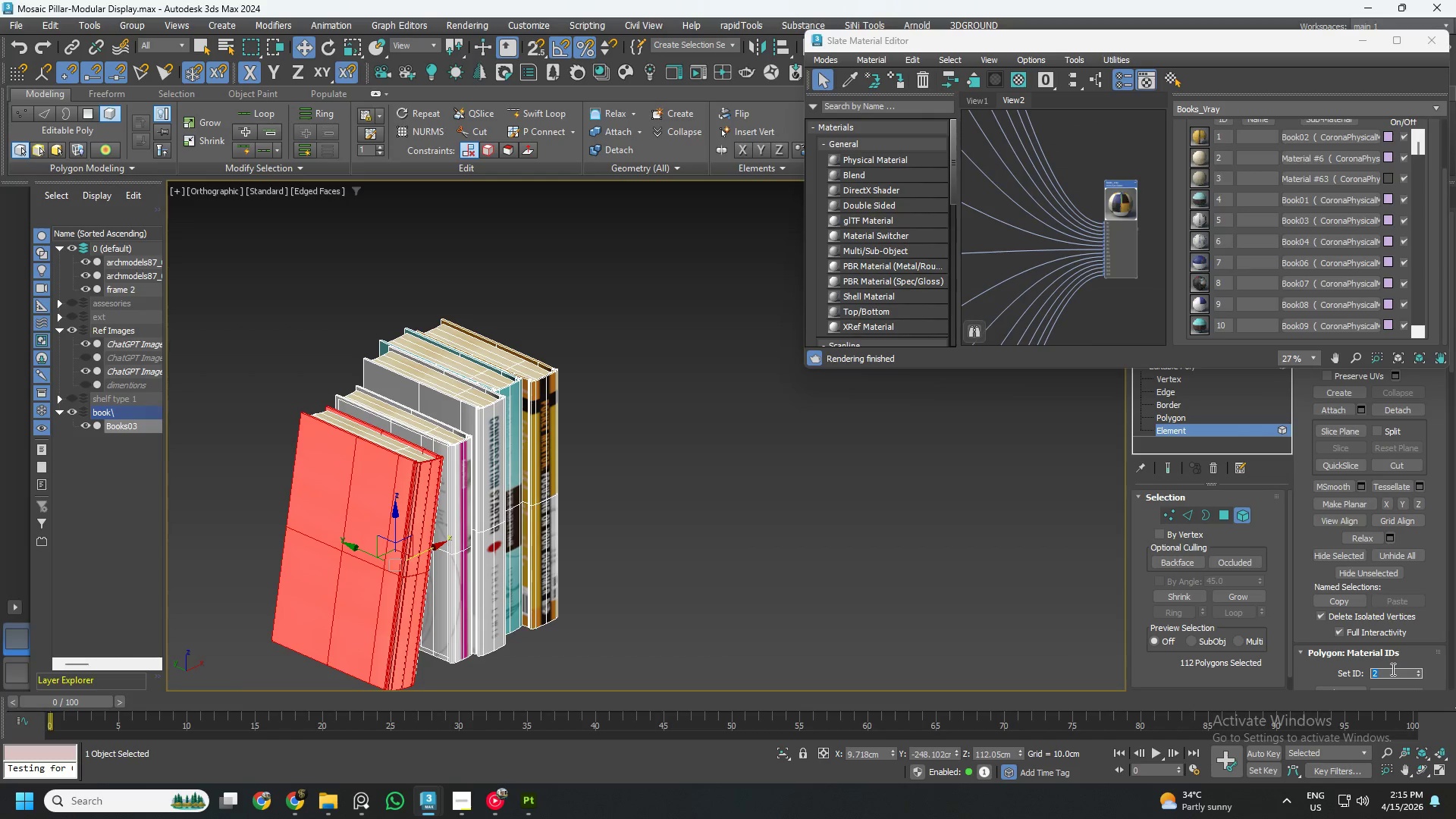 
key(Numpad1)
 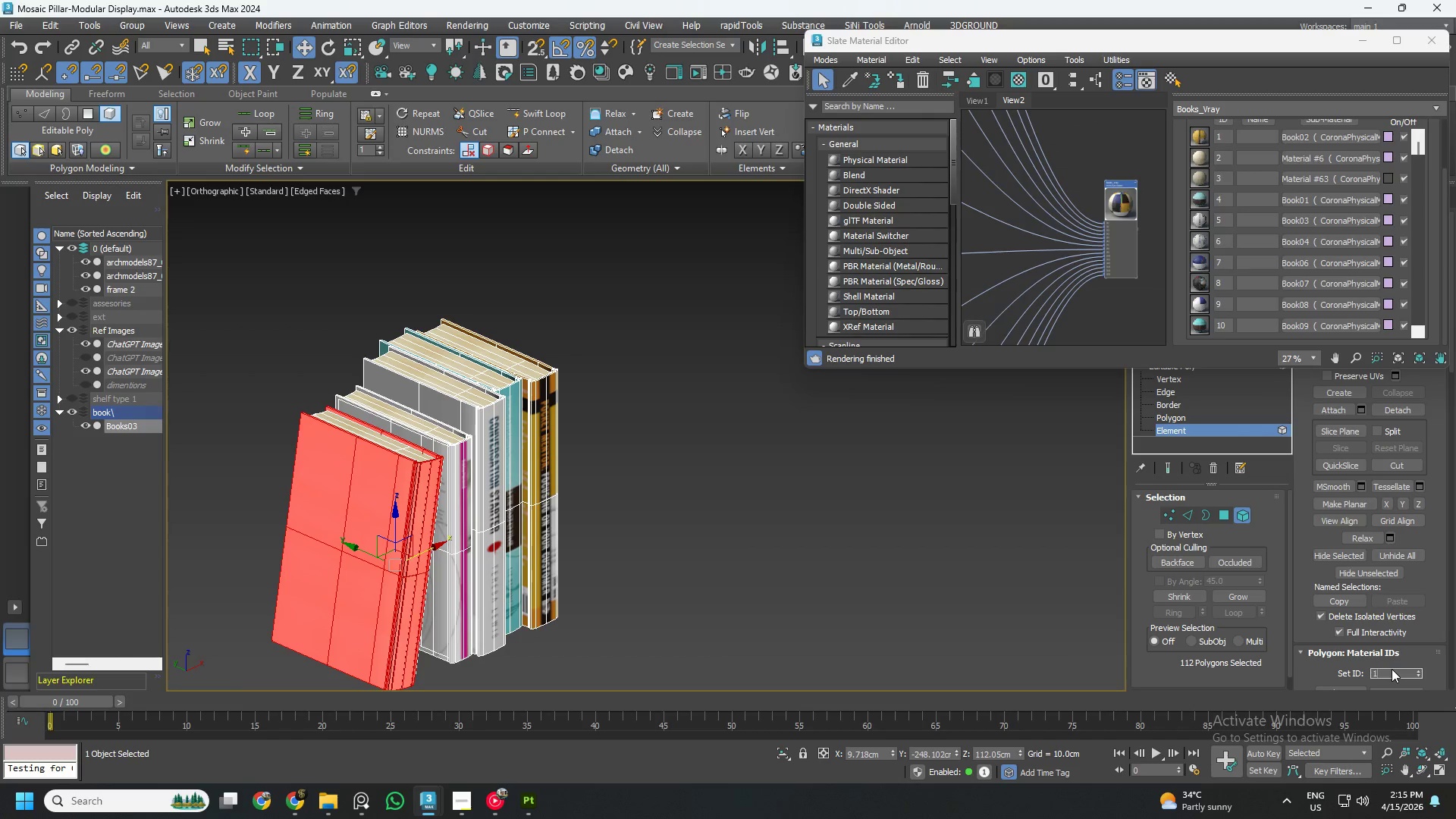 
key(NumpadEnter)
 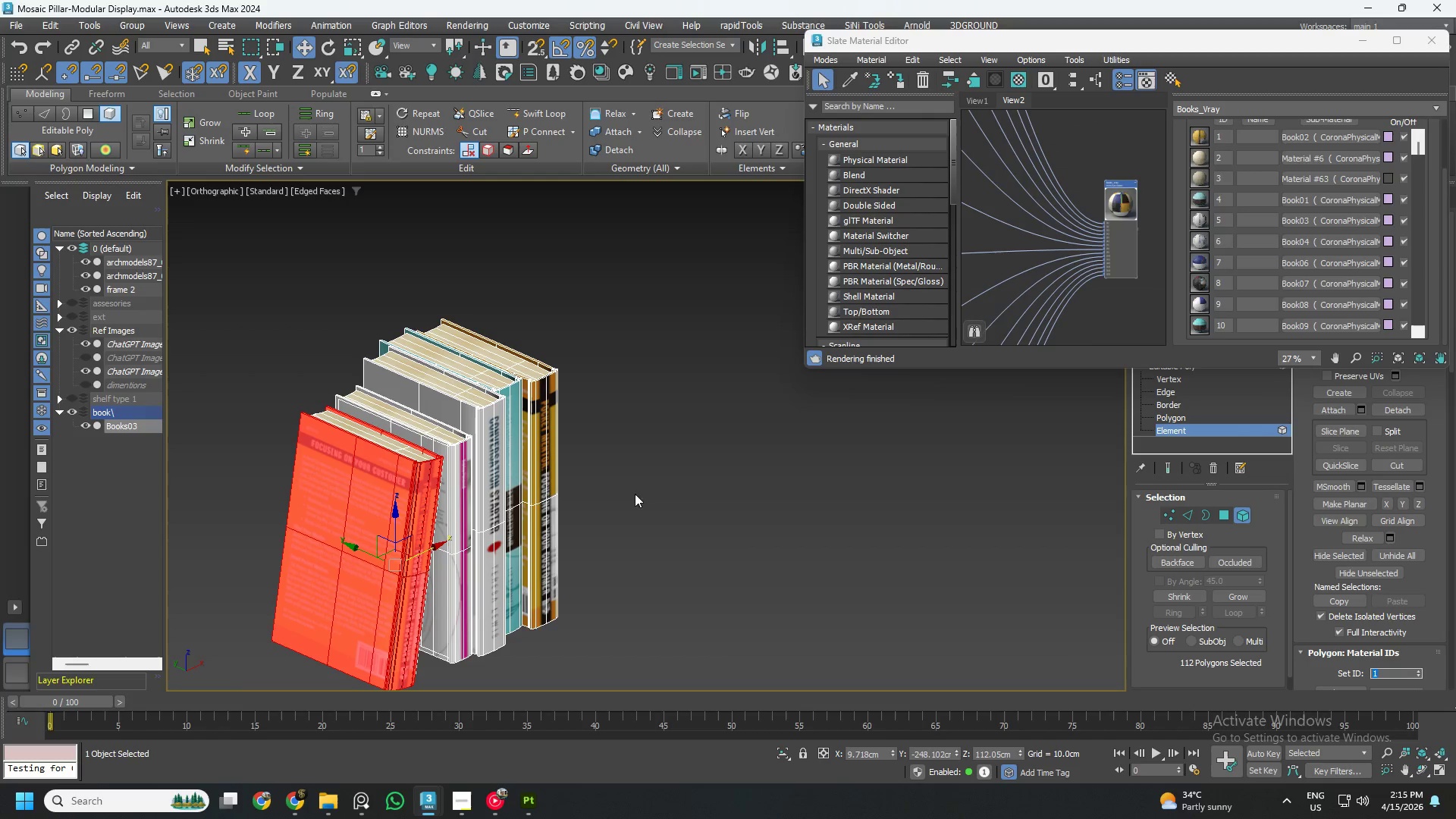 
hold_key(key=AltLeft, duration=0.7)
scroll: coordinate [362, 442], scroll_direction: none, amount: 0.0
 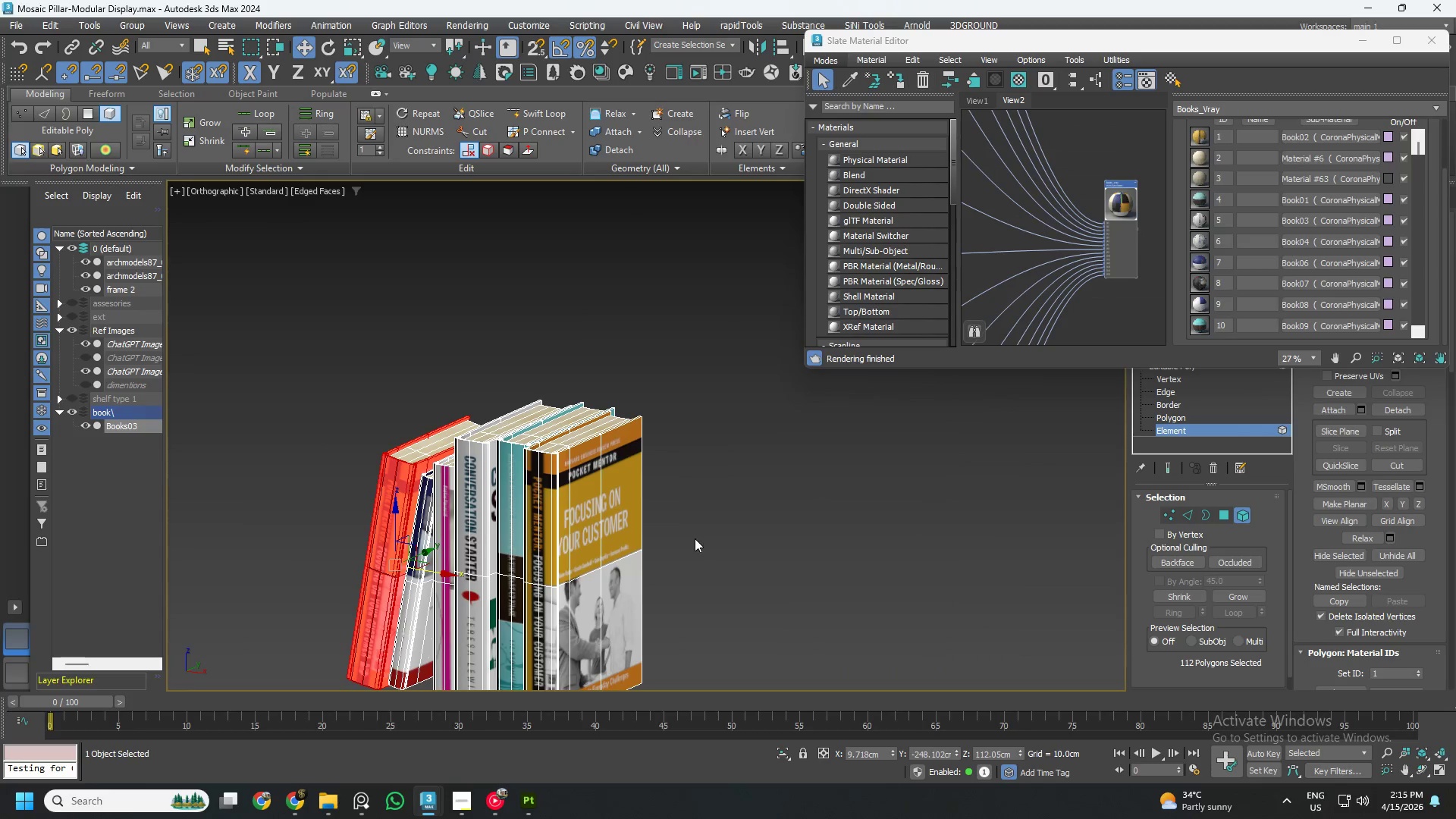 
hold_key(key=AltLeft, duration=0.92)
 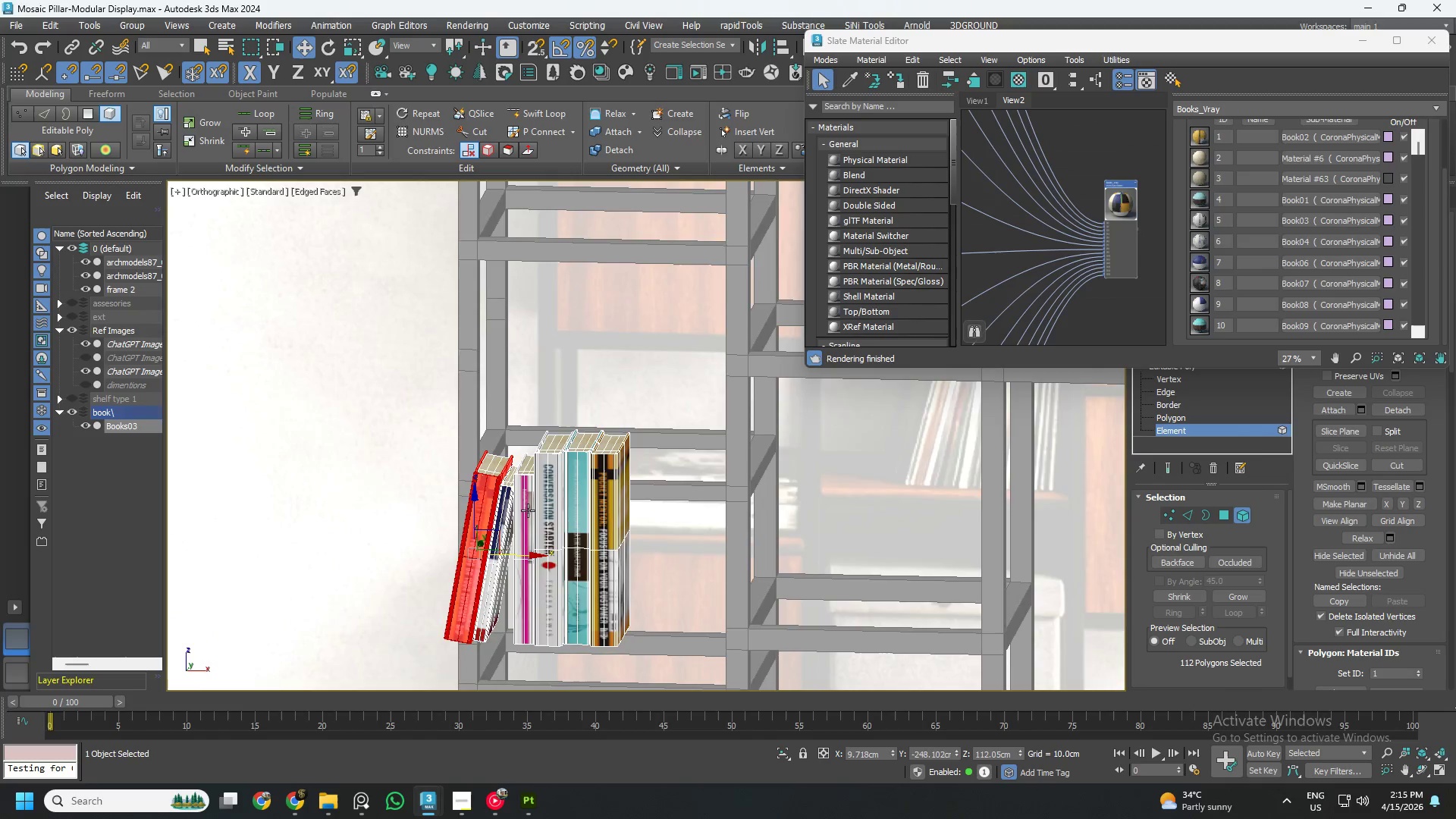 
scroll: coordinate [666, 527], scroll_direction: down, amount: 1.0
 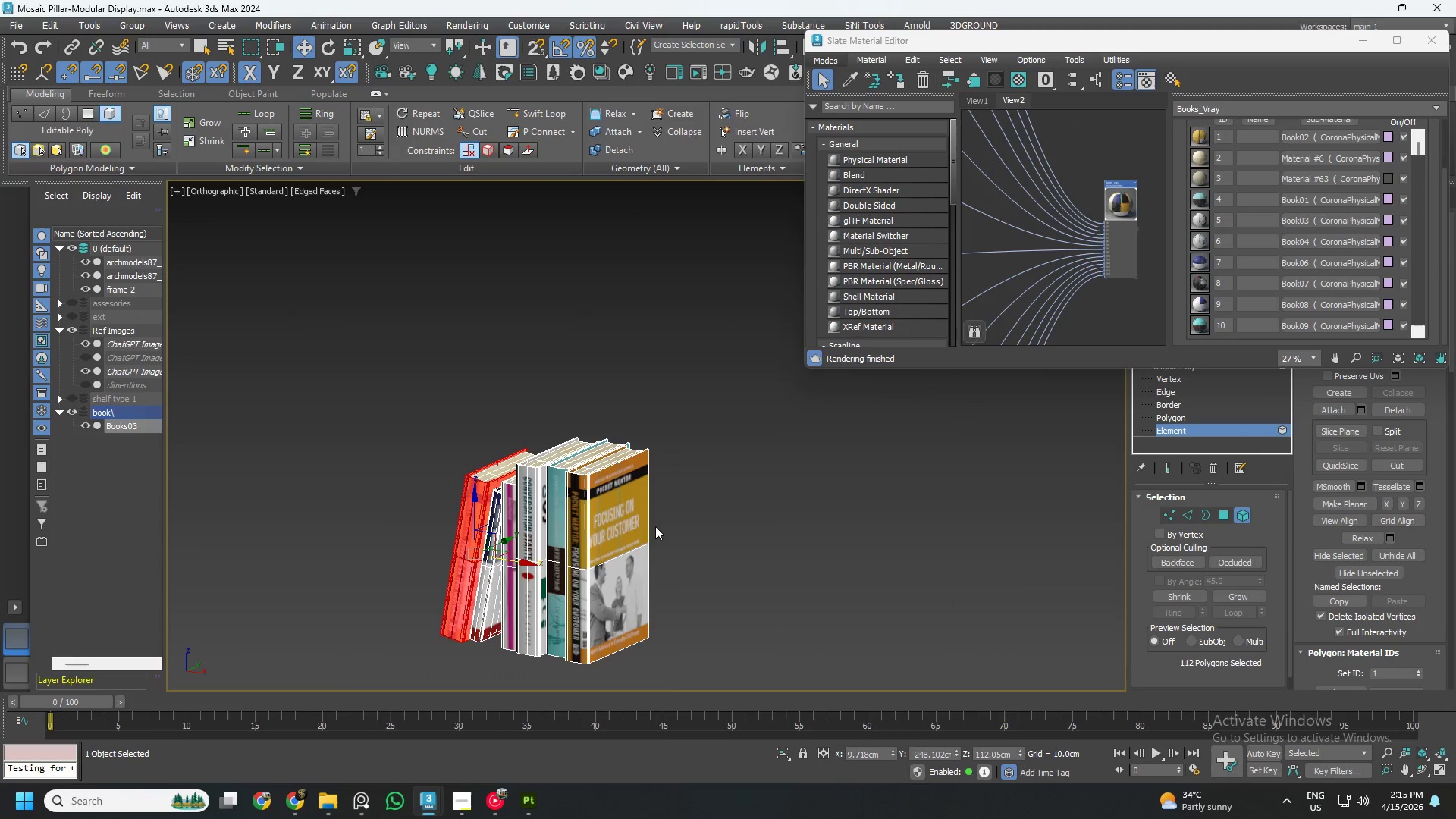 
scroll: coordinate [522, 491], scroll_direction: up, amount: 4.0
 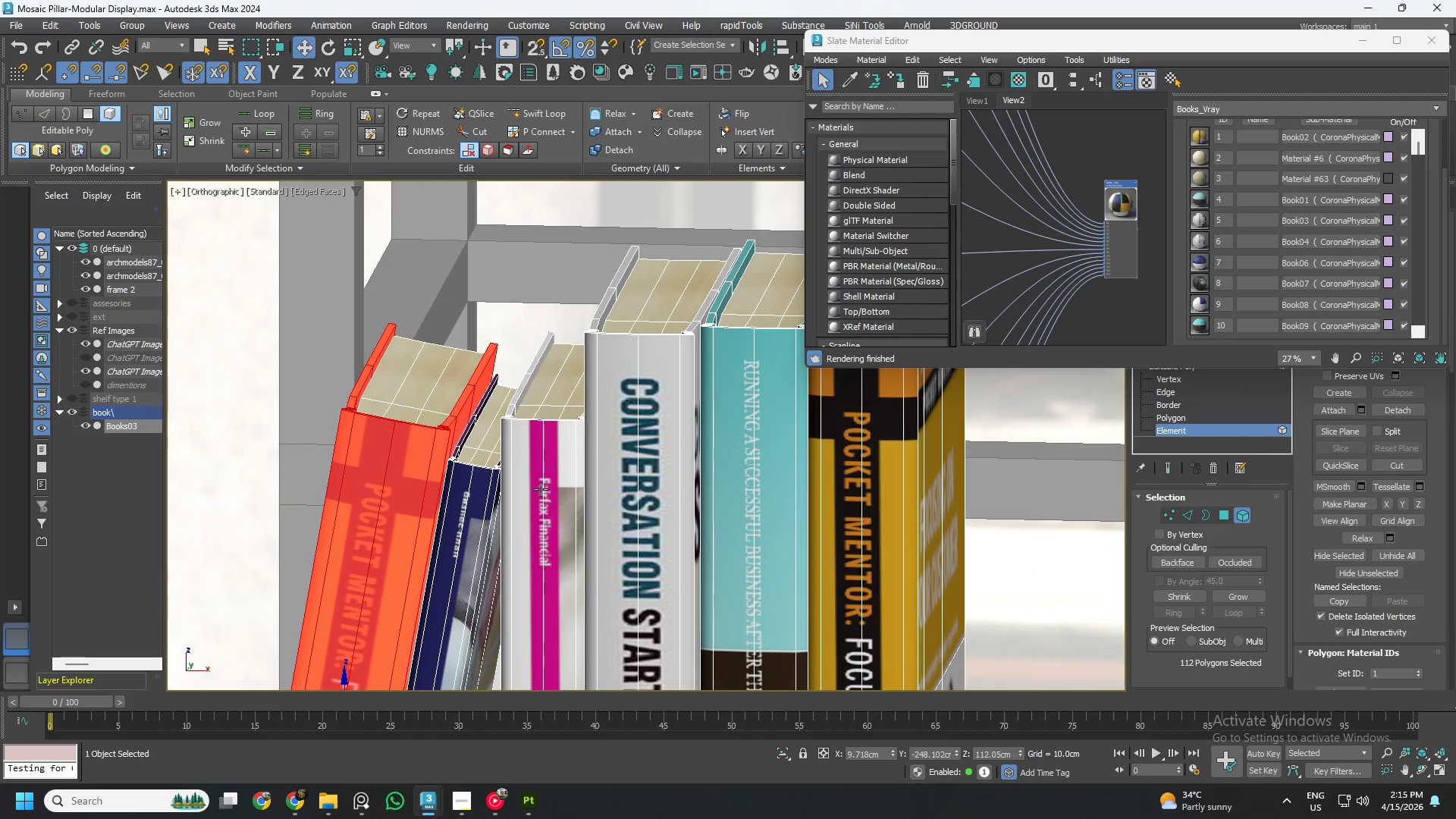 
scroll: coordinate [1205, 306], scroll_direction: down, amount: 5.0
 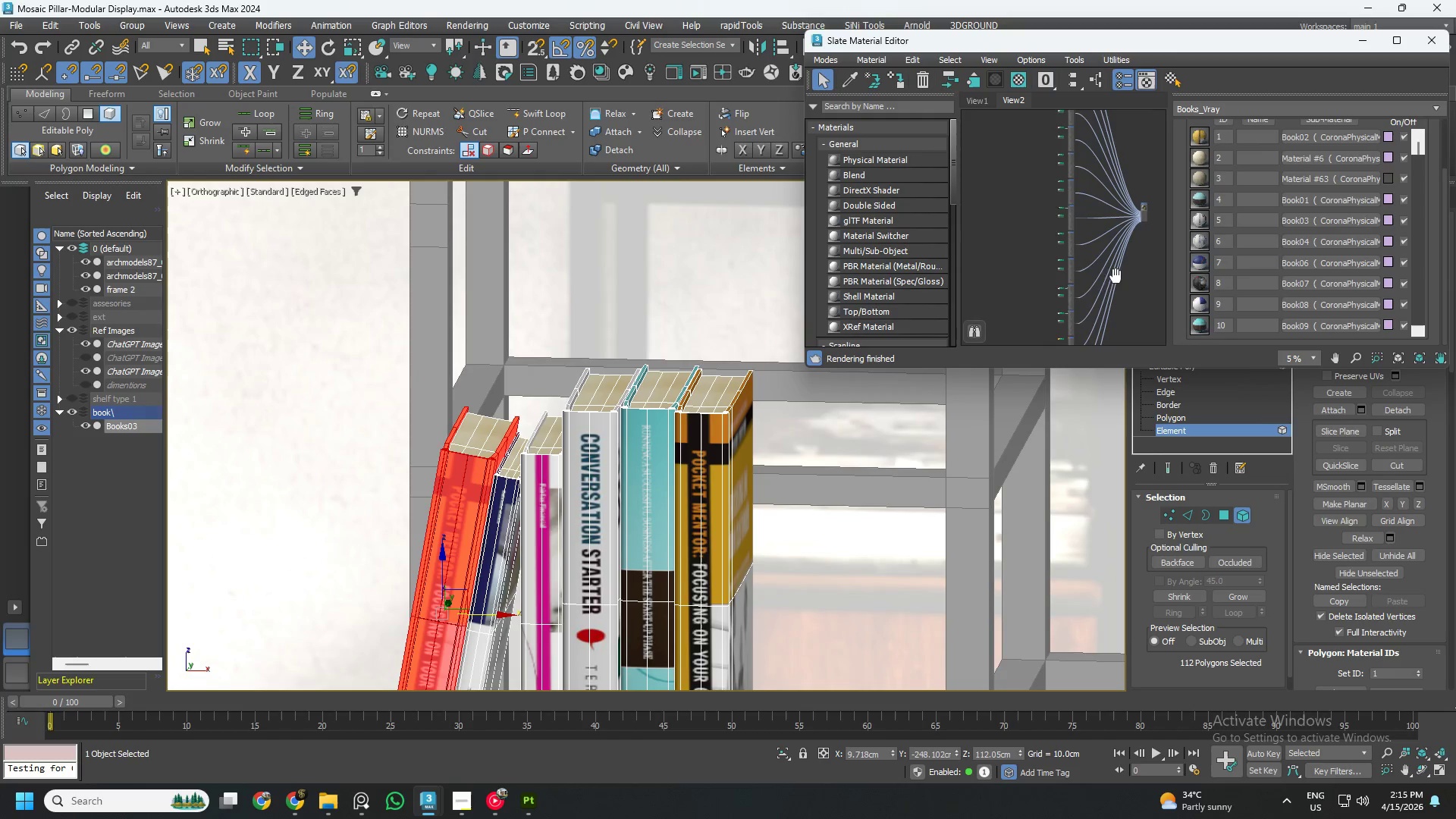 
scroll: coordinate [1021, 202], scroll_direction: up, amount: 10.0
 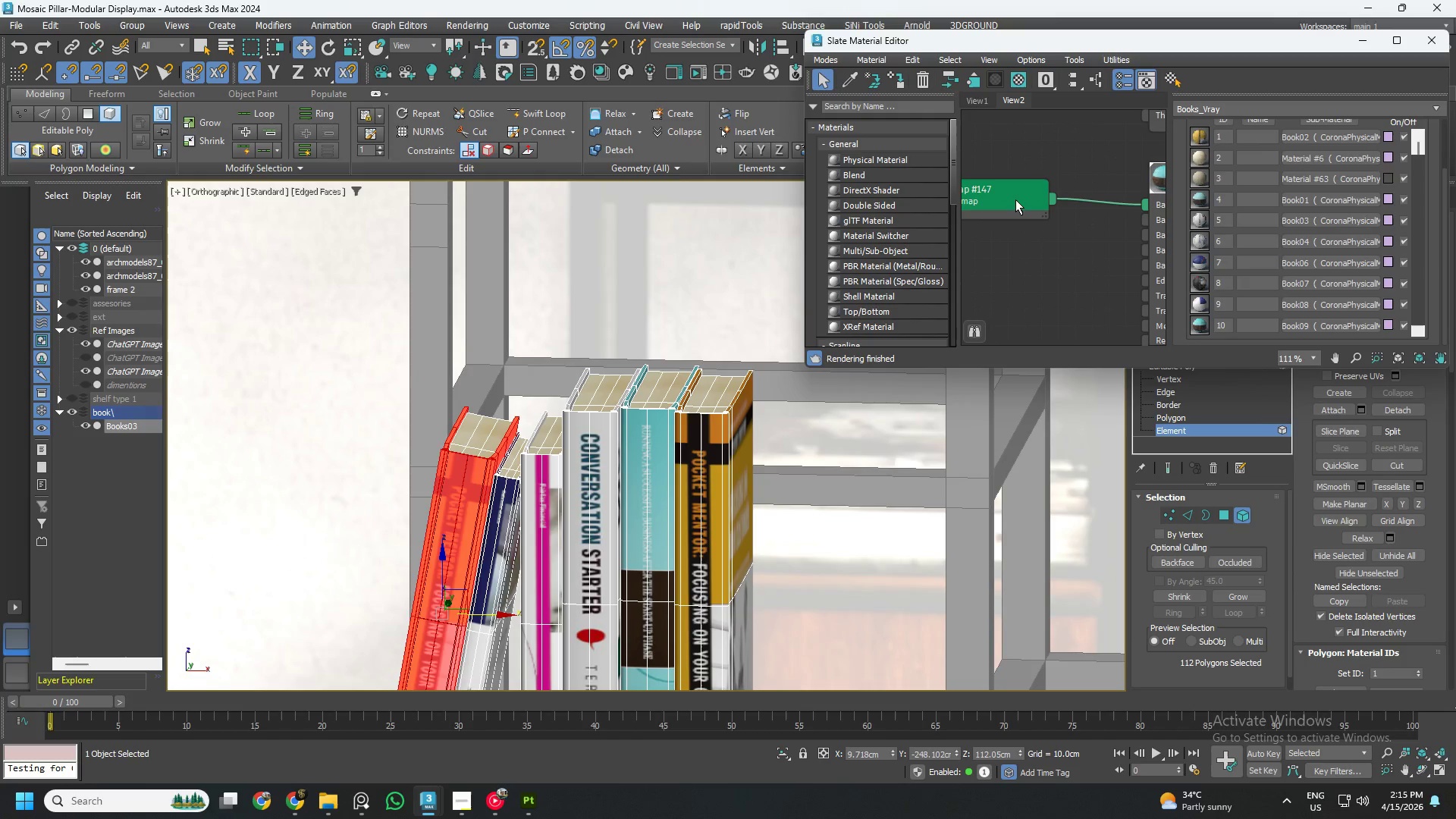 
left_click([1015, 199])
 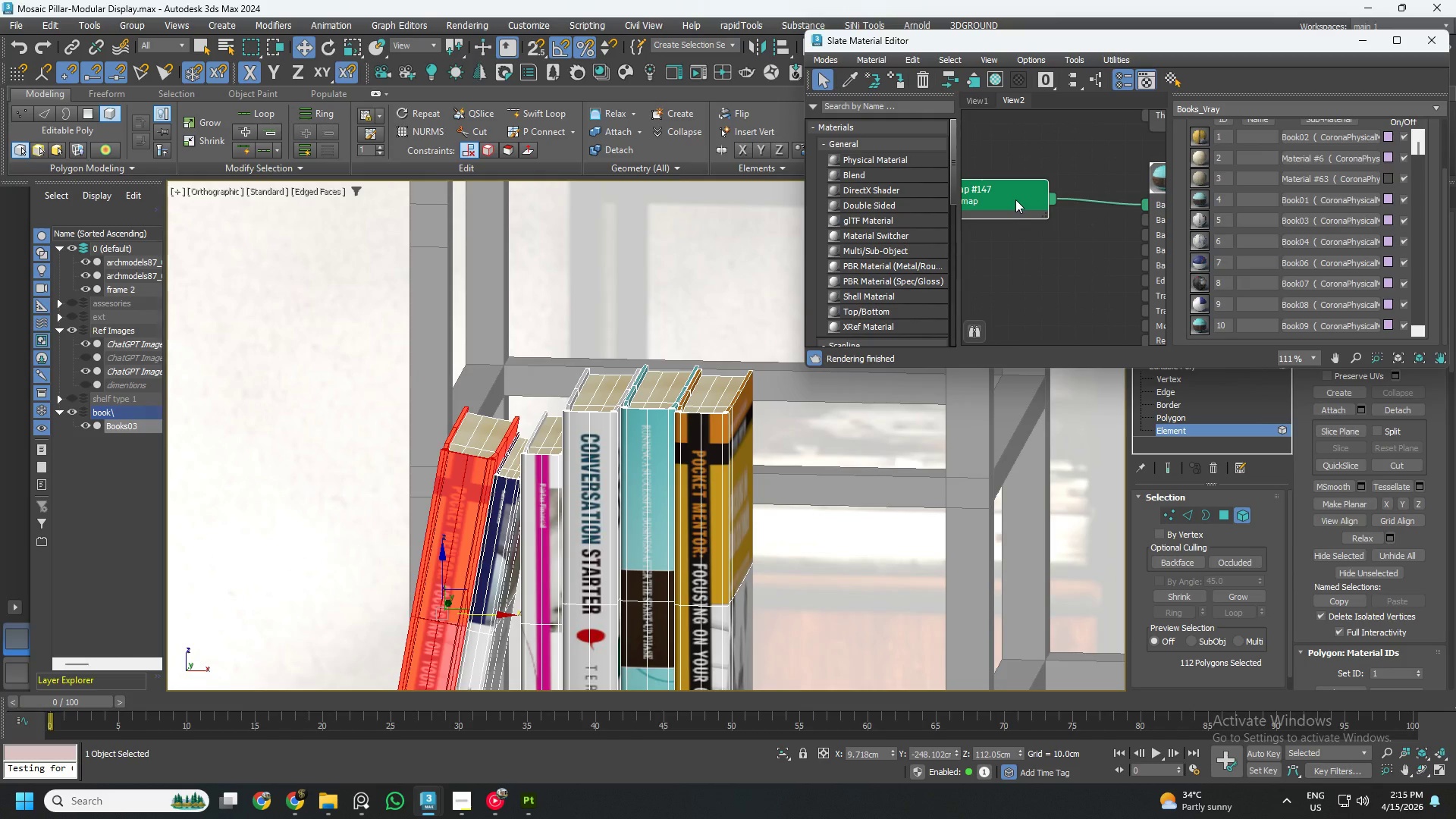 
scroll: coordinate [1034, 216], scroll_direction: down, amount: 5.0
 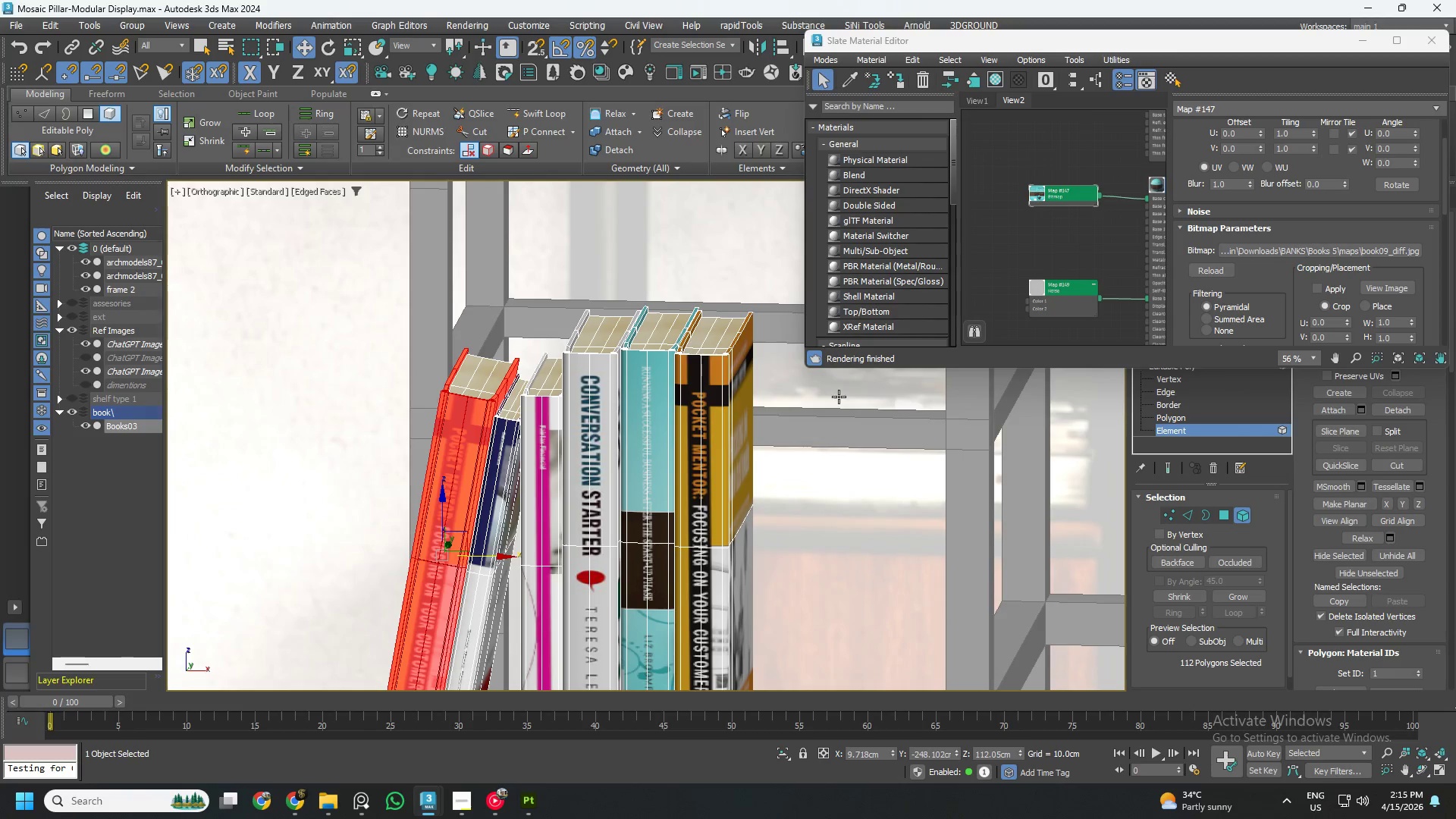 
double_click([1397, 675])
 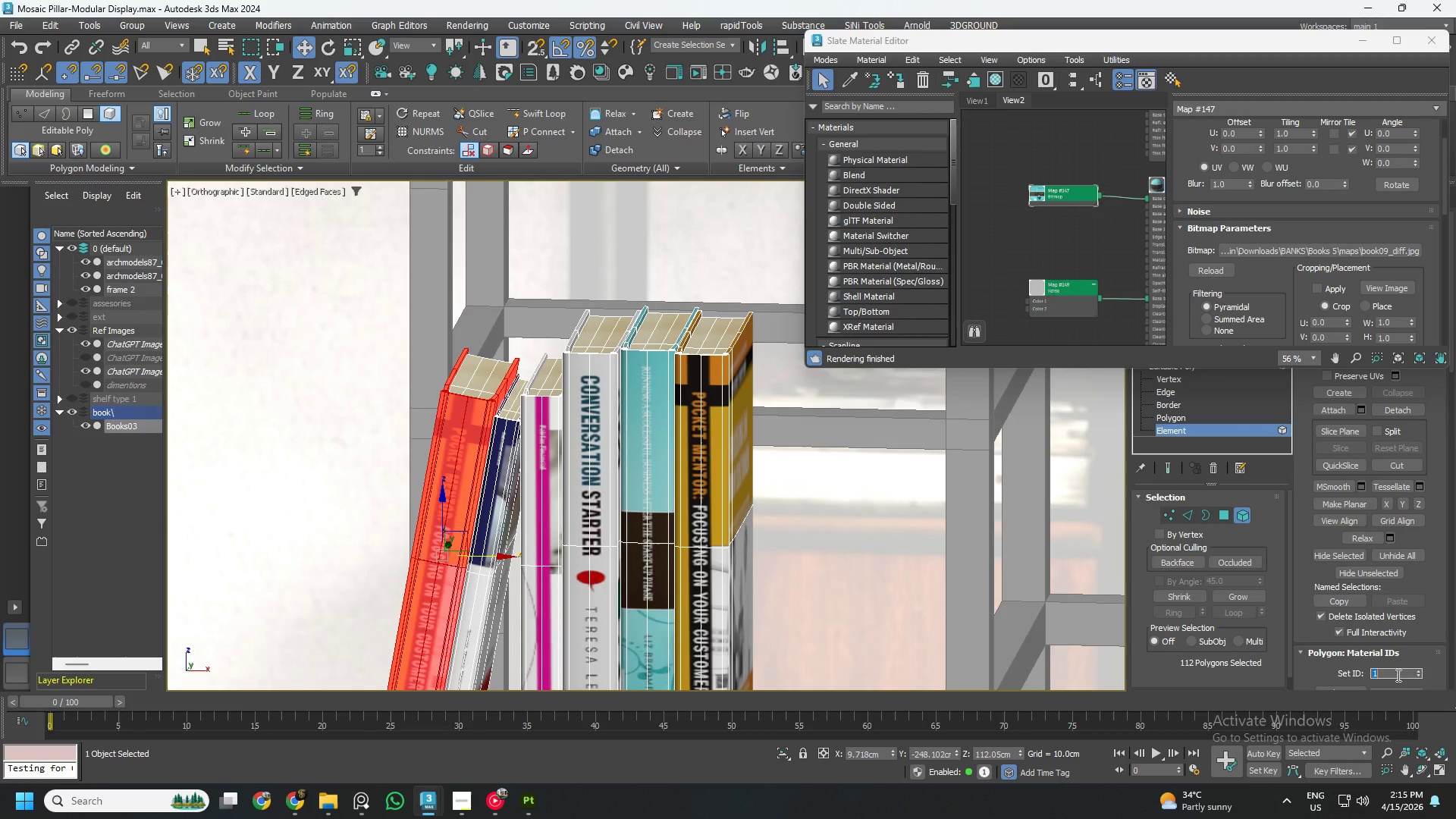 
key(Numpad8)
 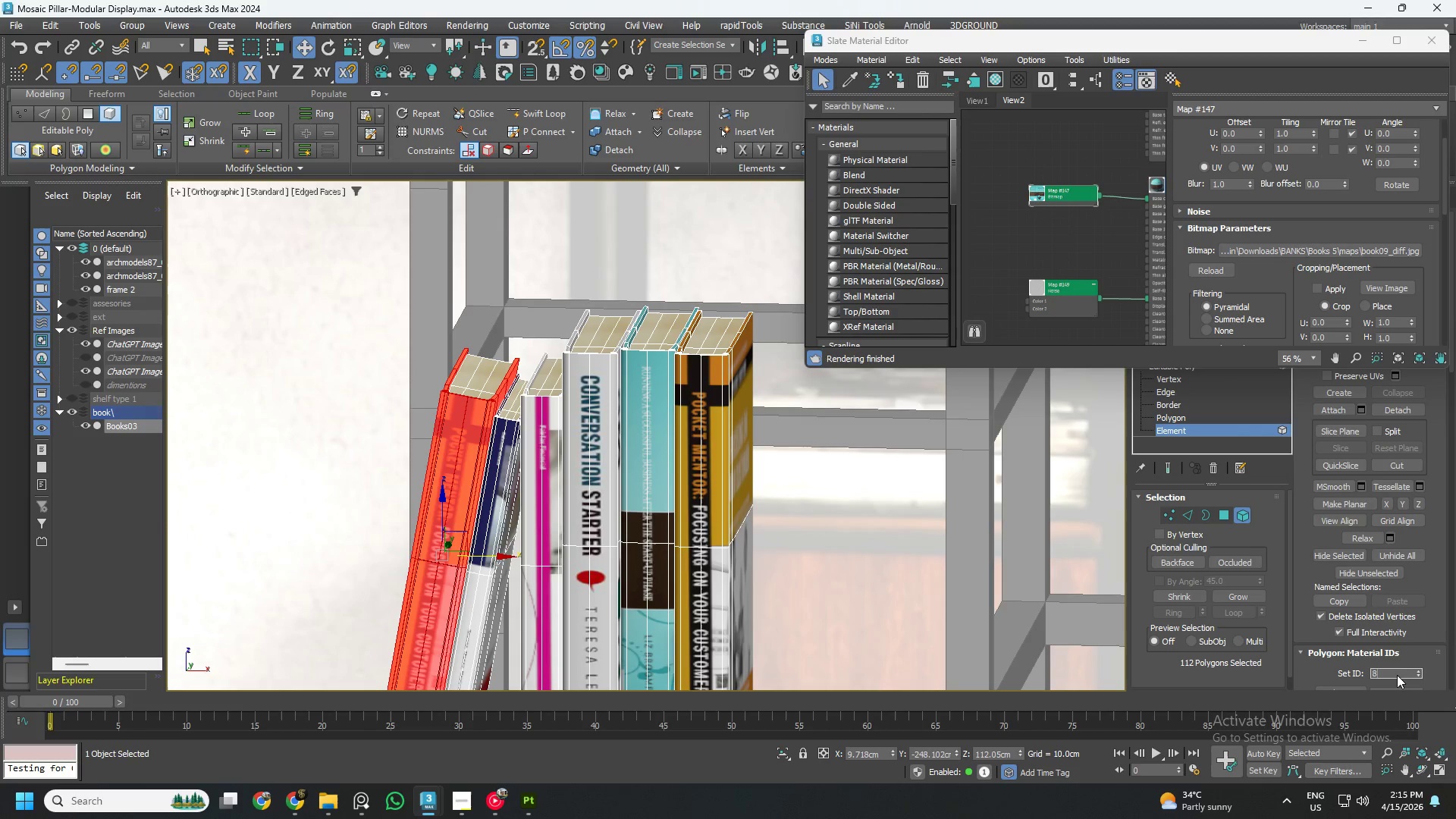 
key(NumpadEnter)
 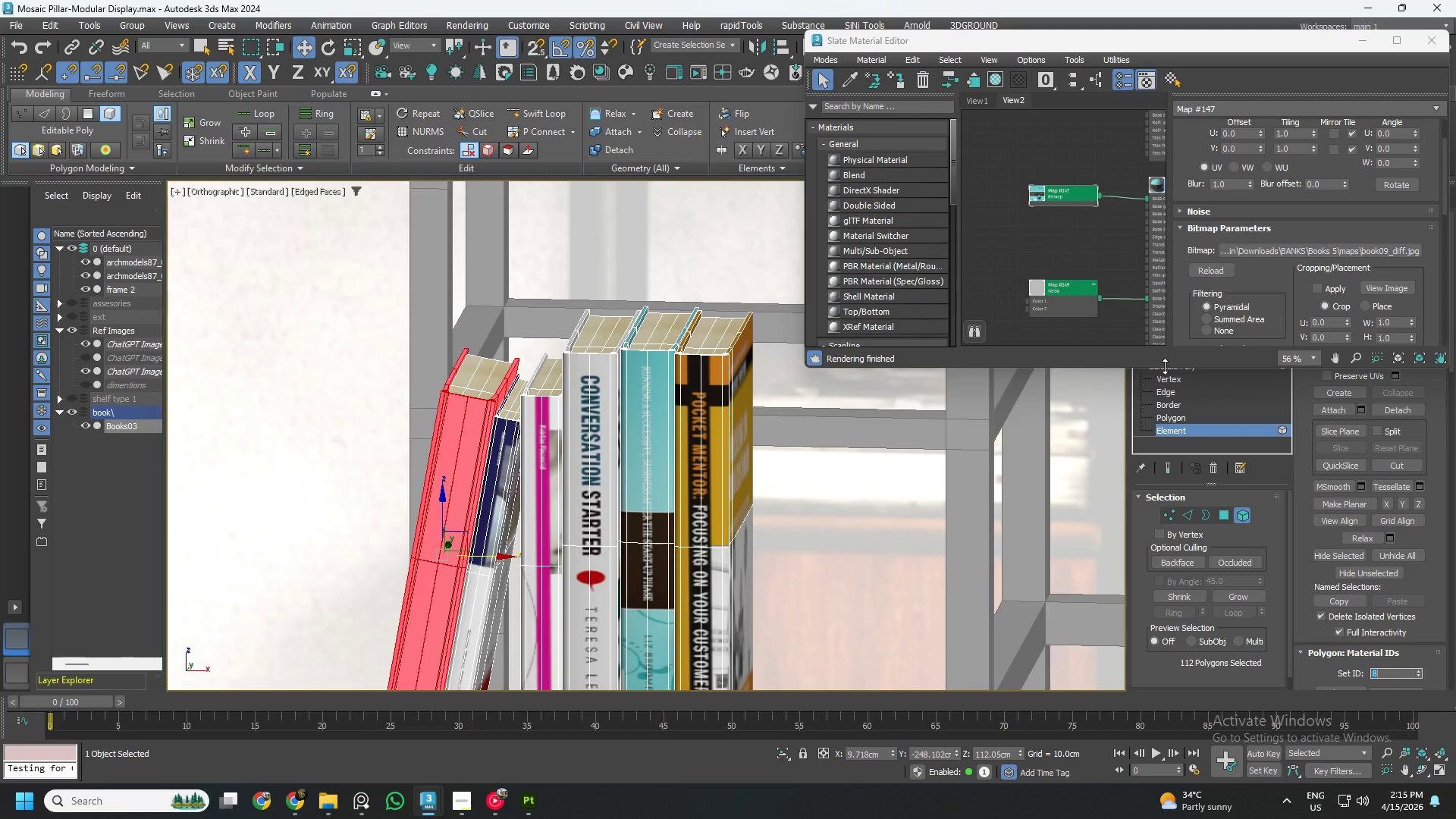 
scroll: coordinate [1077, 200], scroll_direction: up, amount: 6.0
 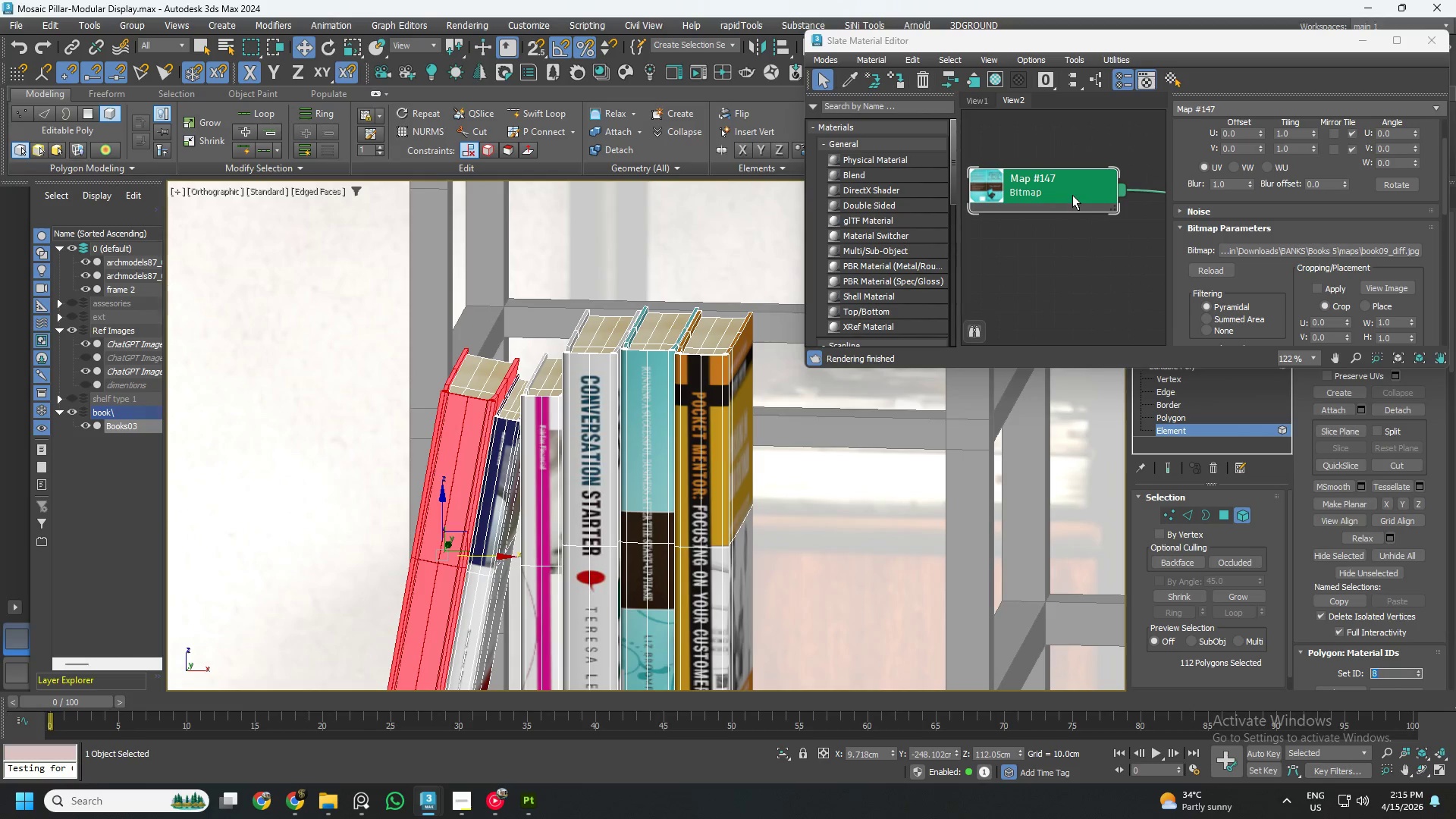 
scroll: coordinate [1061, 214], scroll_direction: down, amount: 11.0
 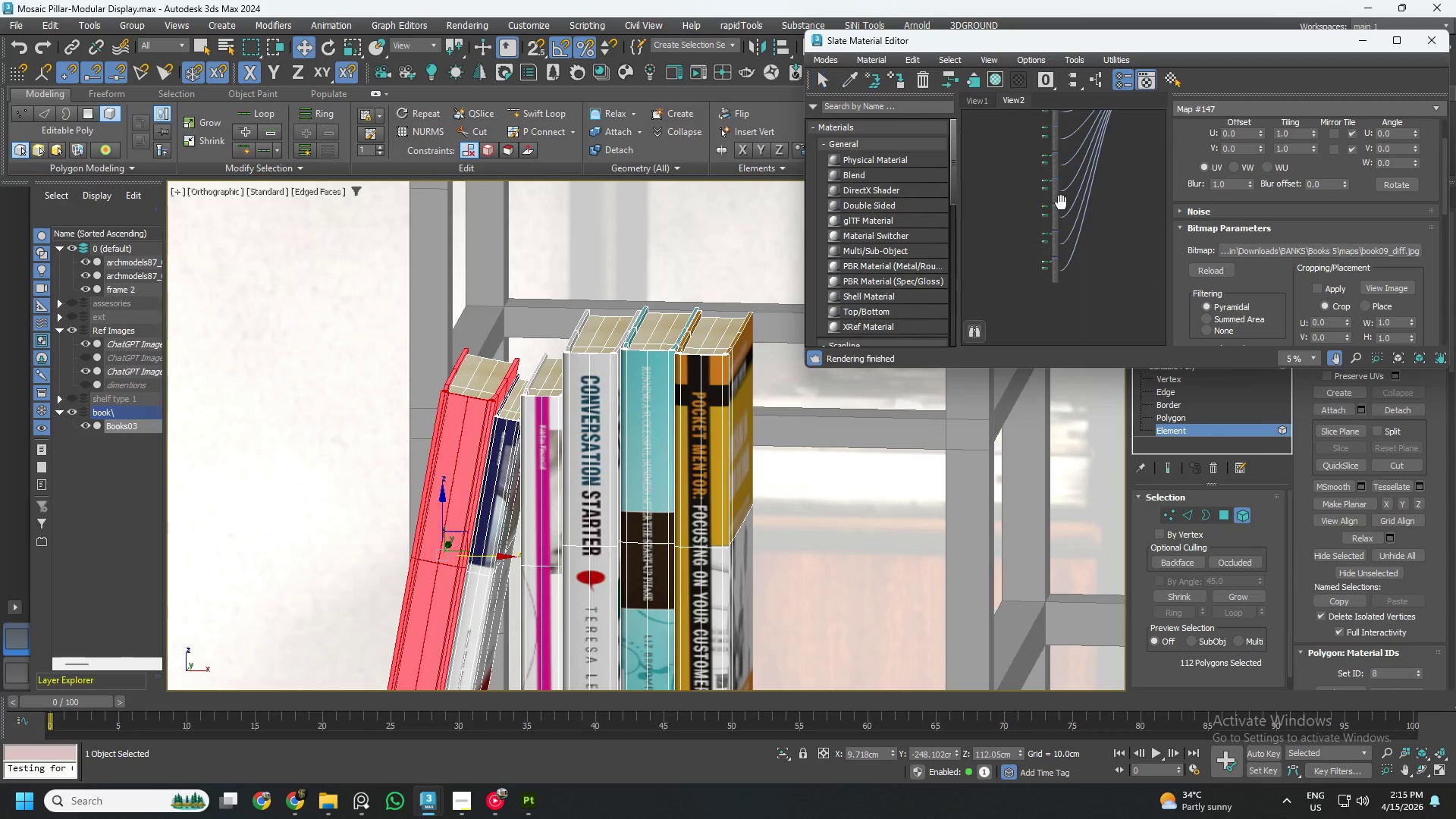 
scroll: coordinate [1123, 202], scroll_direction: up, amount: 5.0
 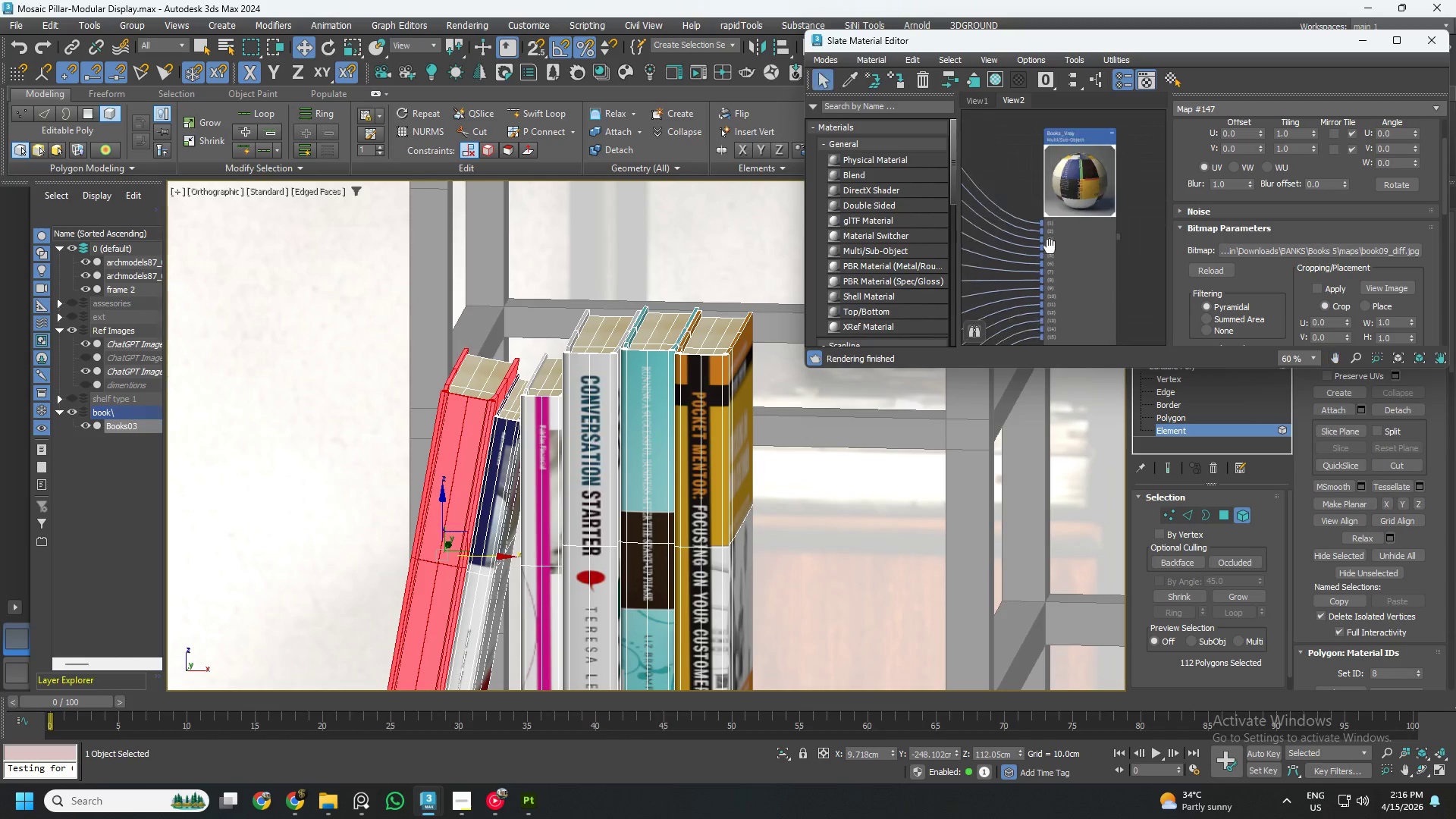 
left_click([1055, 234])
 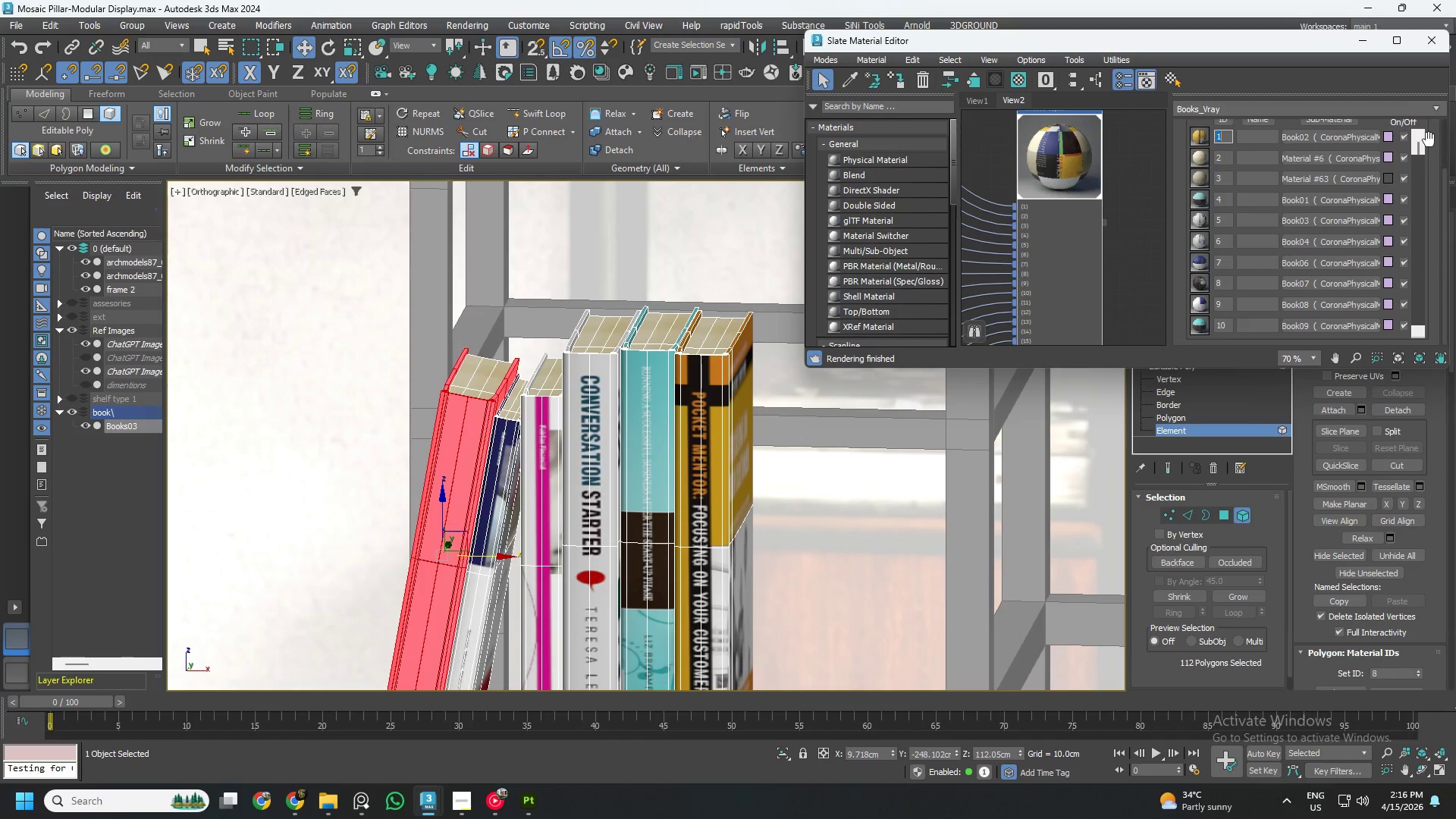 
scroll: coordinate [1037, 237], scroll_direction: up, amount: 1.0
 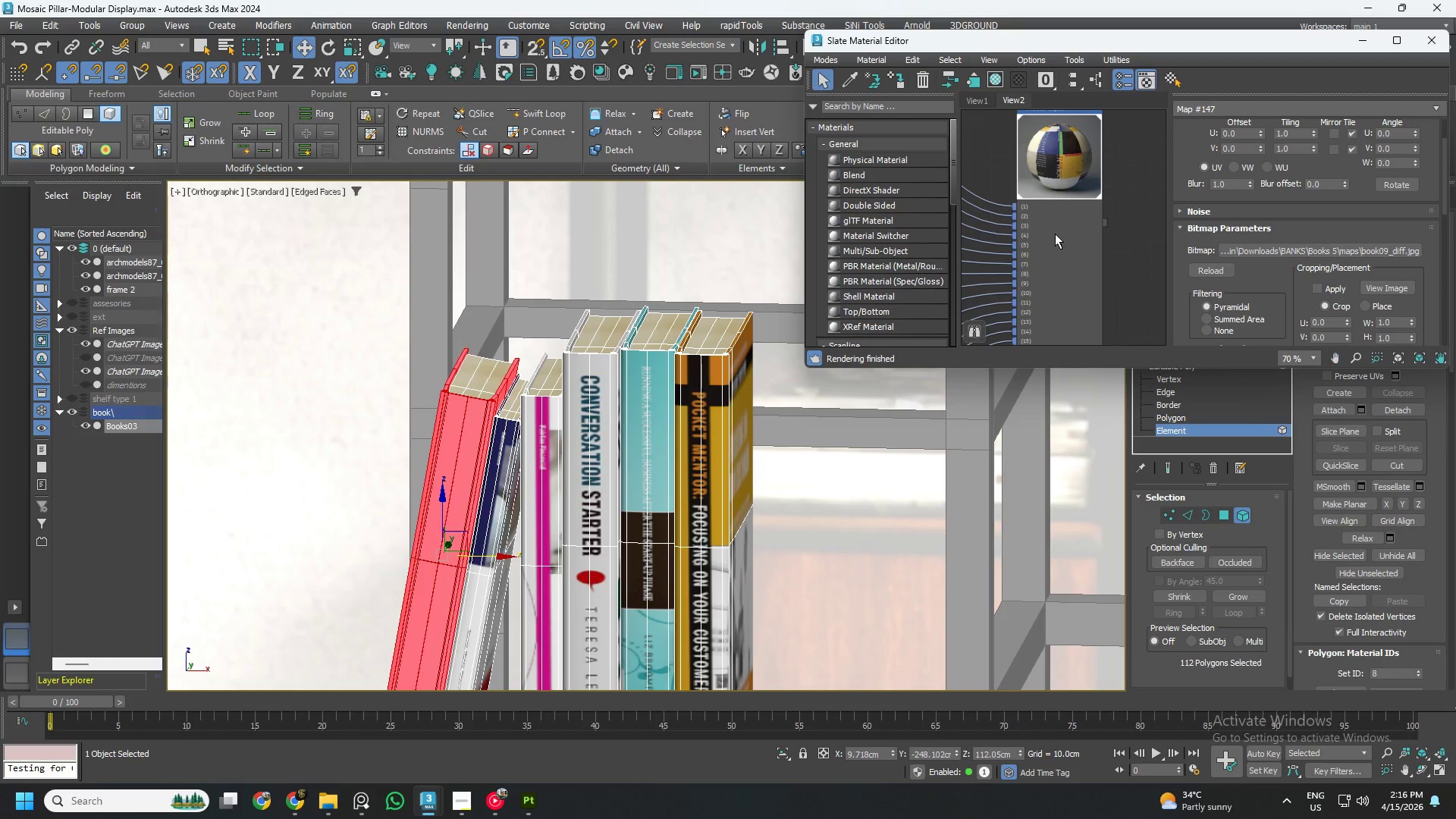 
left_click_drag(start_coordinate=[1445, 182], to_coordinate=[1455, 159])
 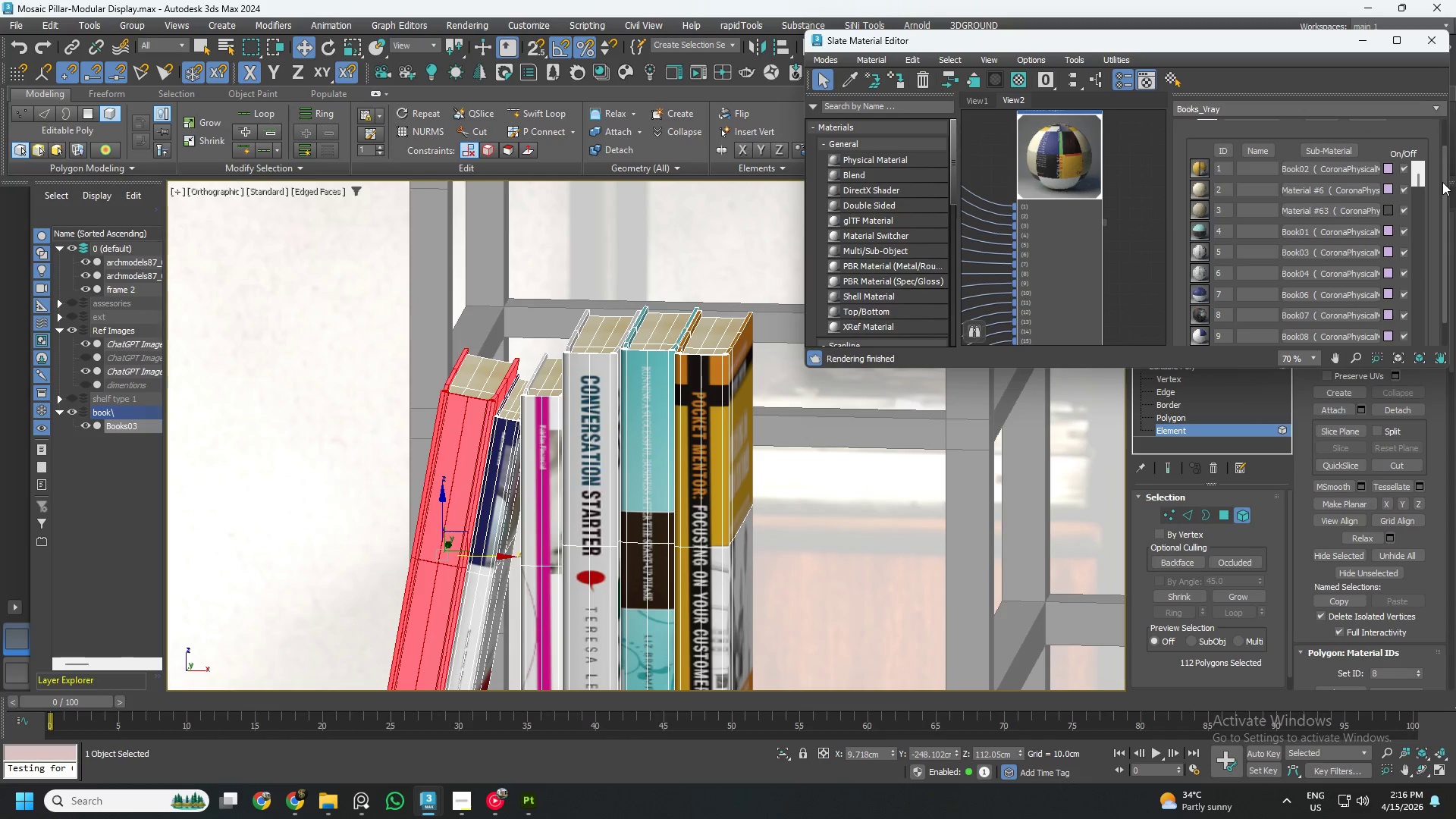 
left_click_drag(start_coordinate=[1442, 182], to_coordinate=[1453, 253])
 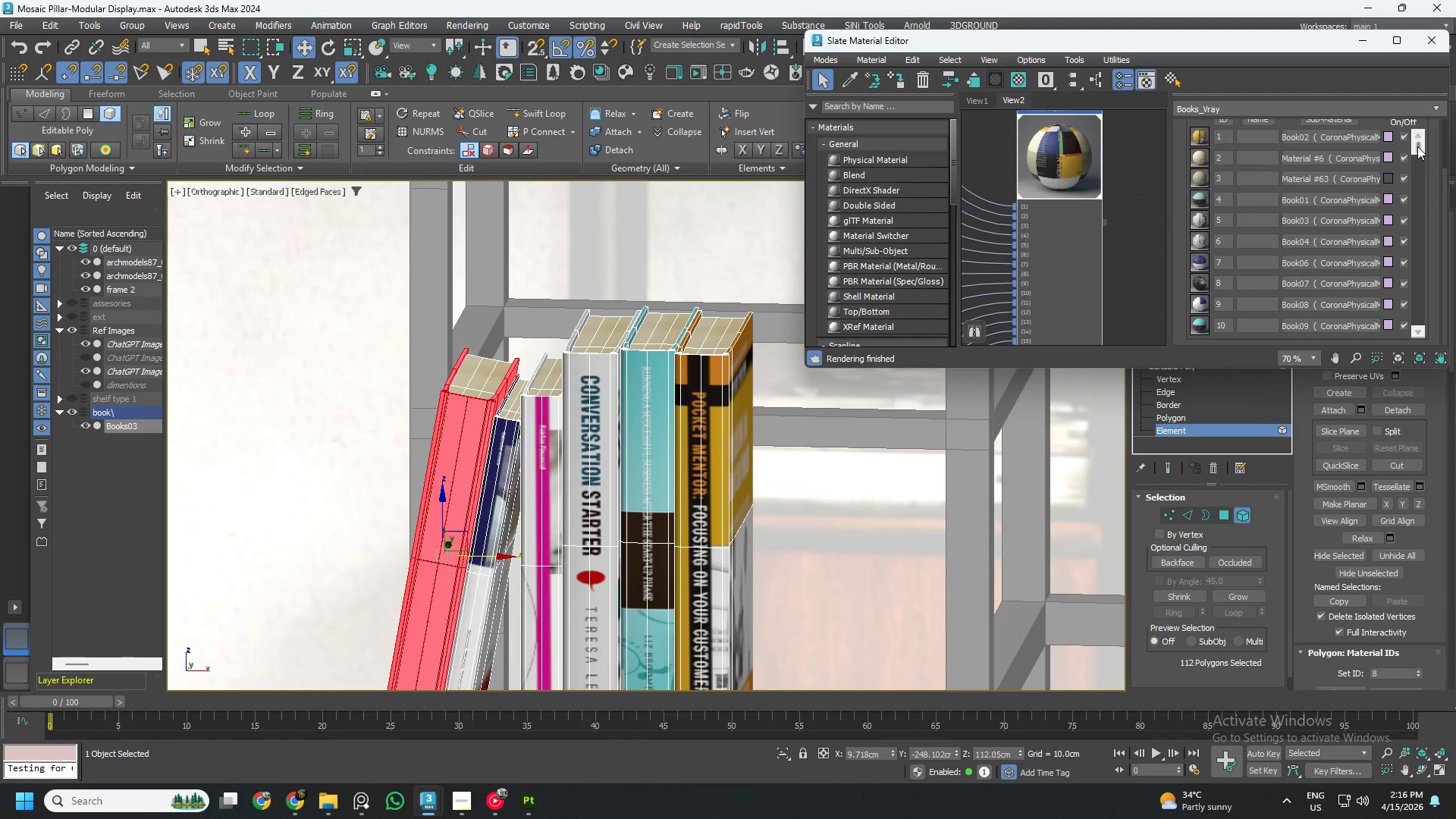 
left_click_drag(start_coordinate=[1417, 146], to_coordinate=[1412, 317])
 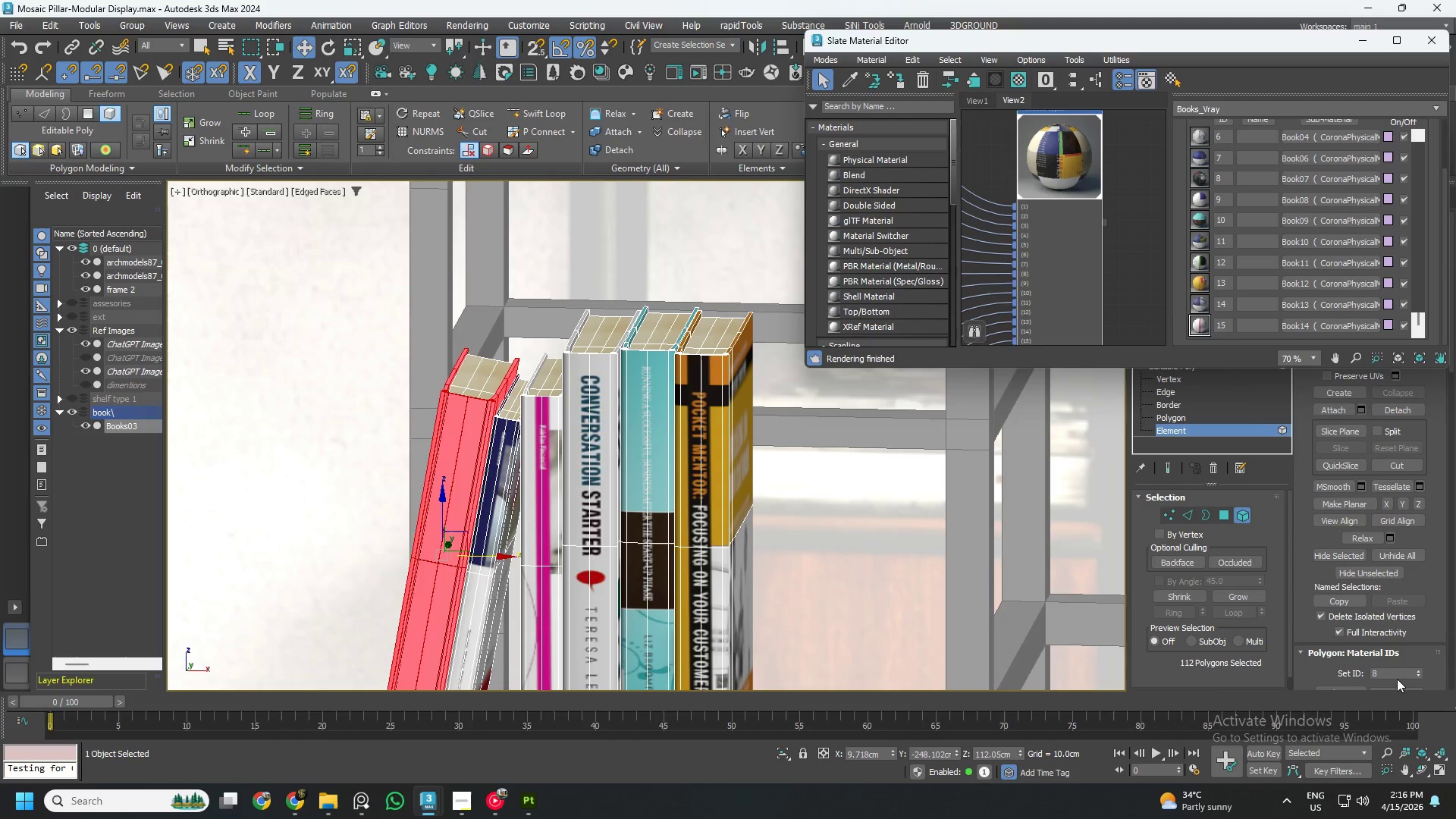 
double_click([1395, 676])
 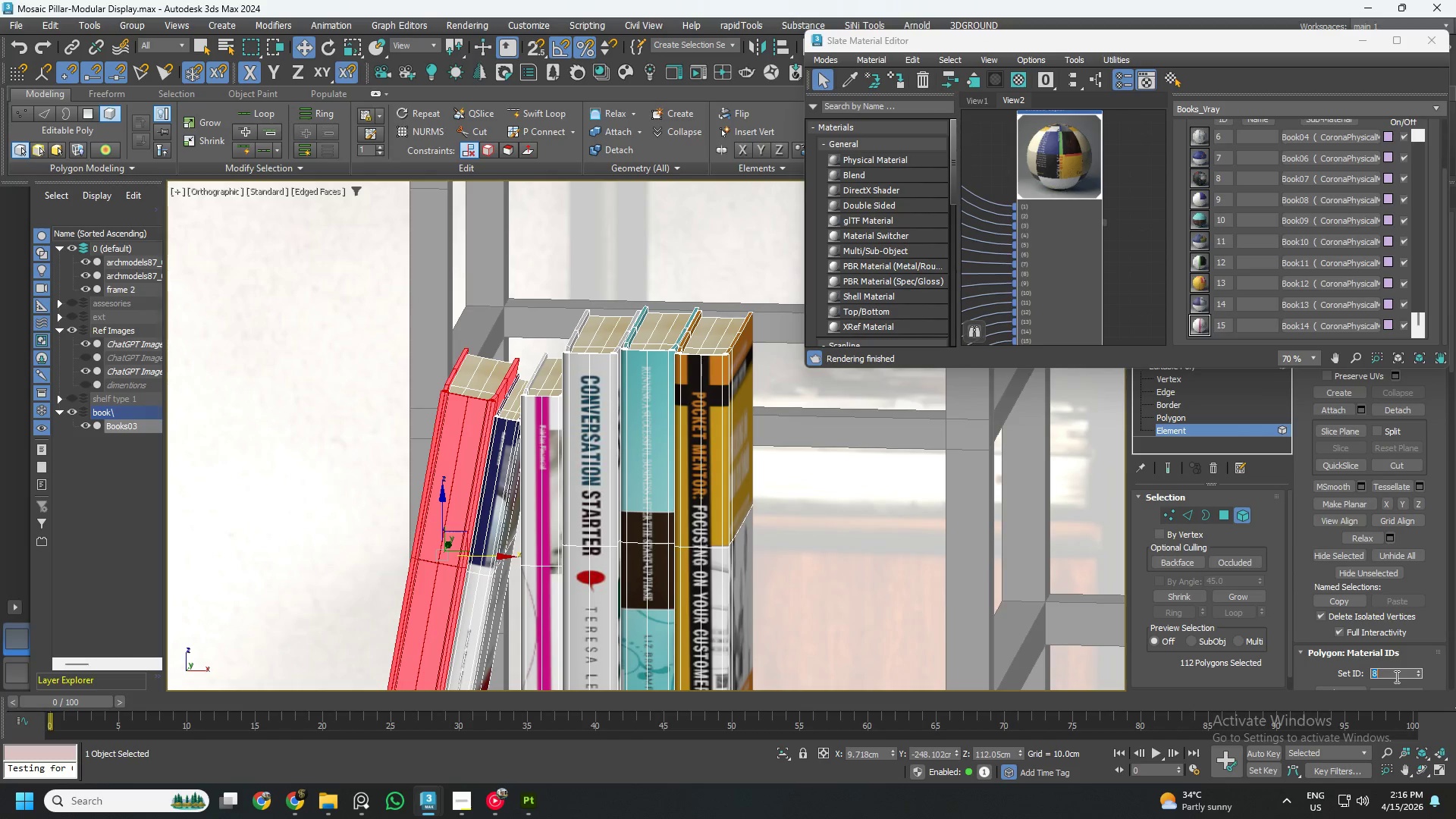 
key(Numpad1)
 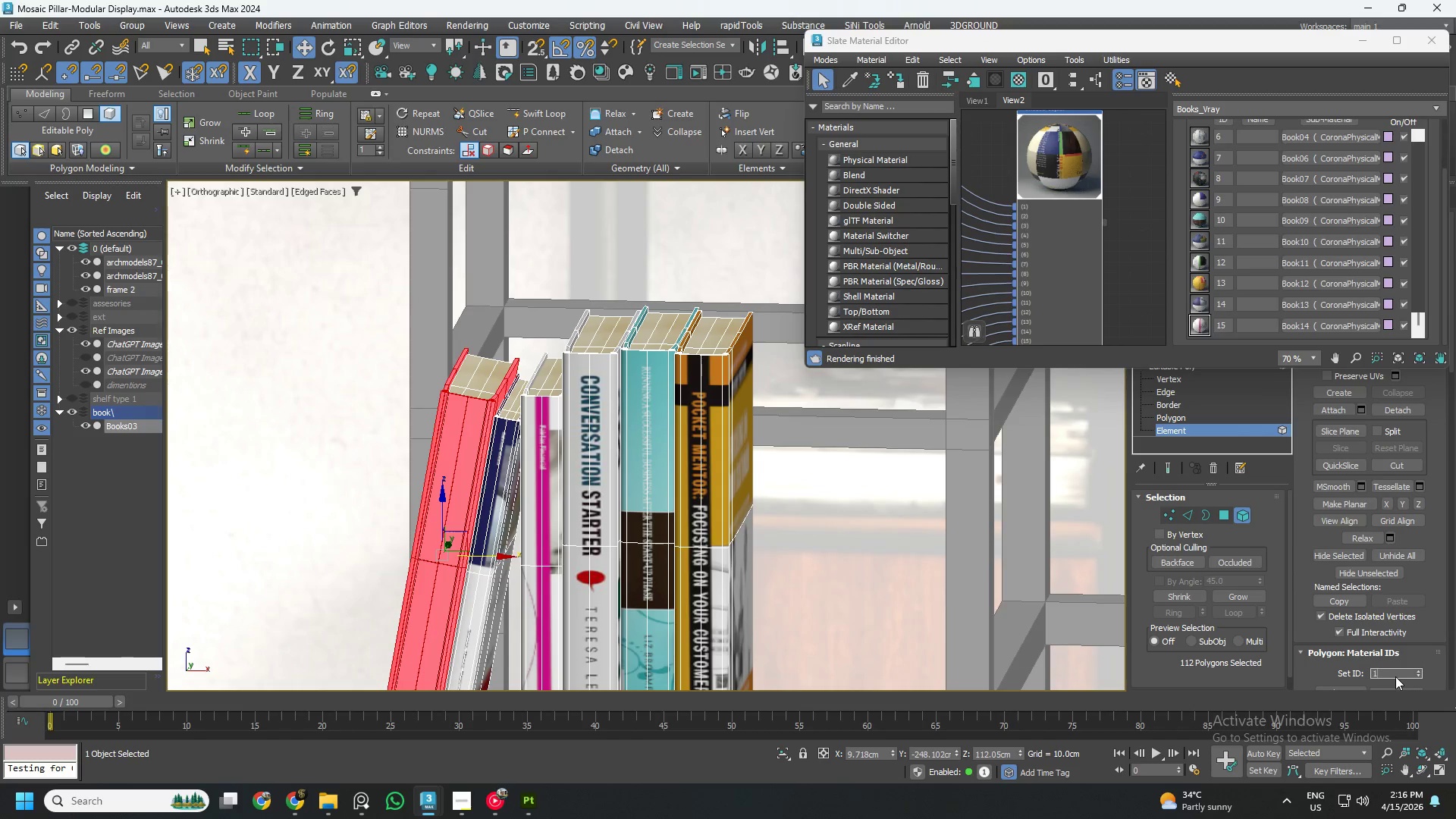 
key(Numpad5)
 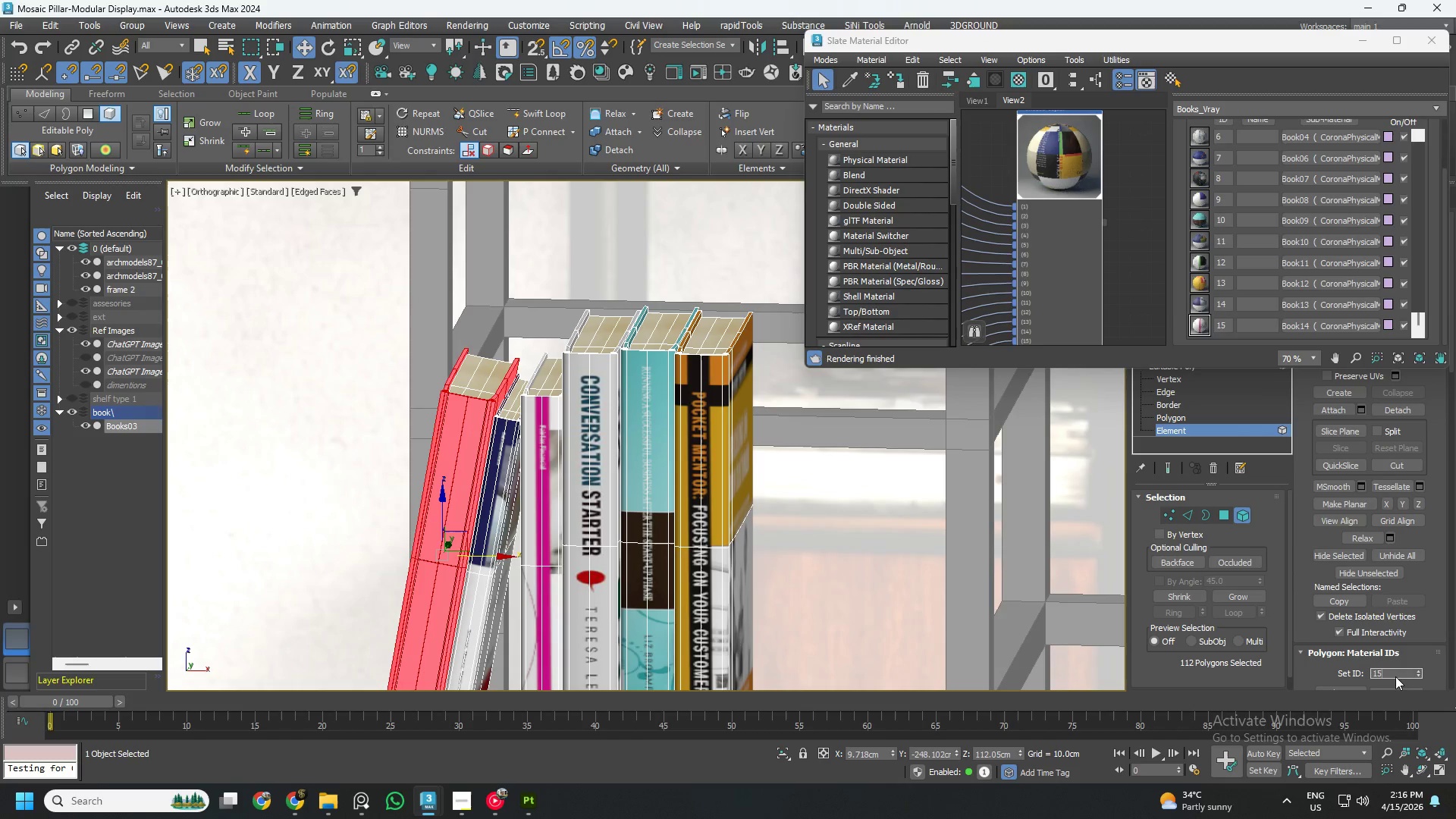 
key(NumpadEnter)
 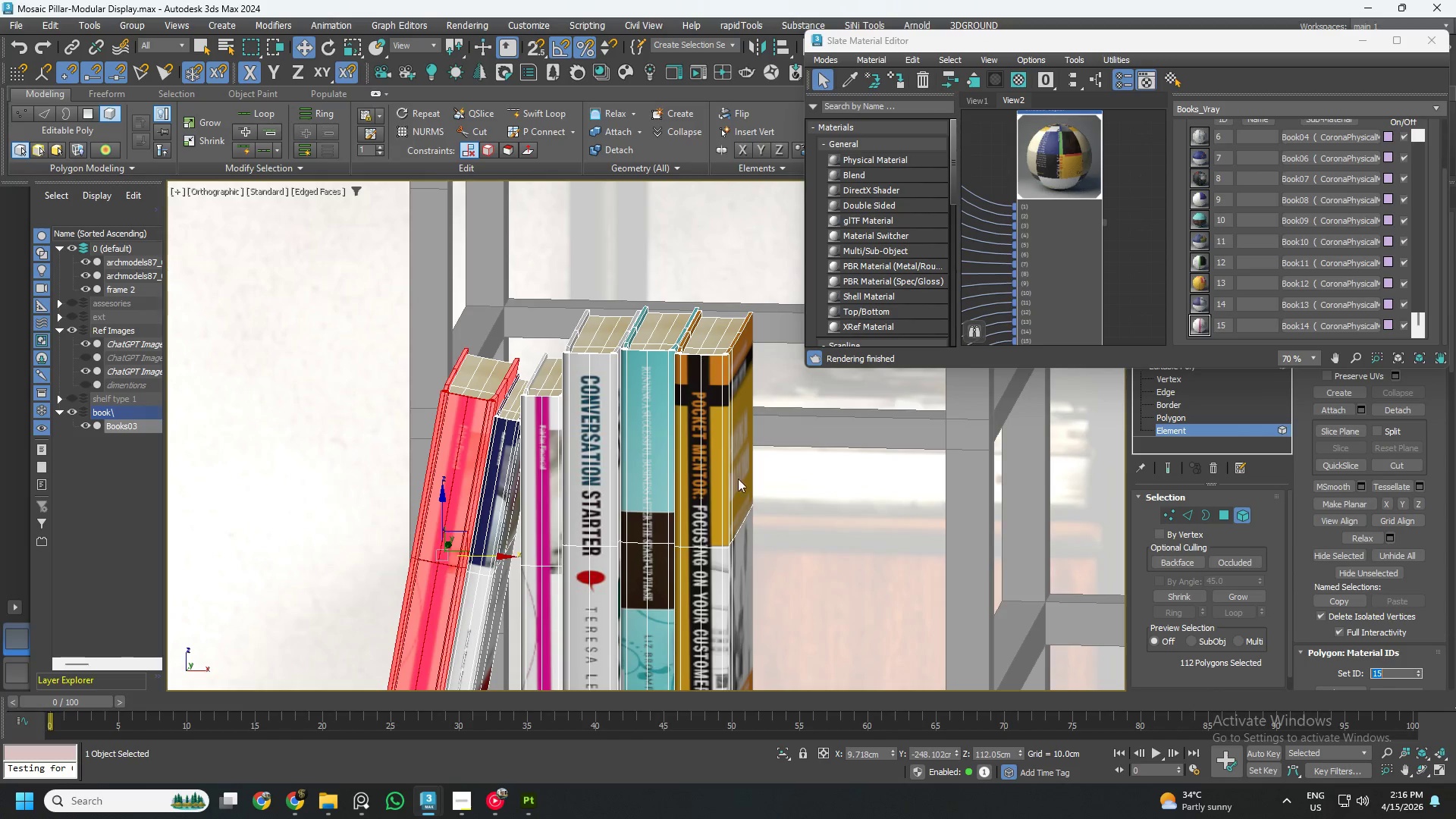 
hold_key(key=AltLeft, duration=0.59)
 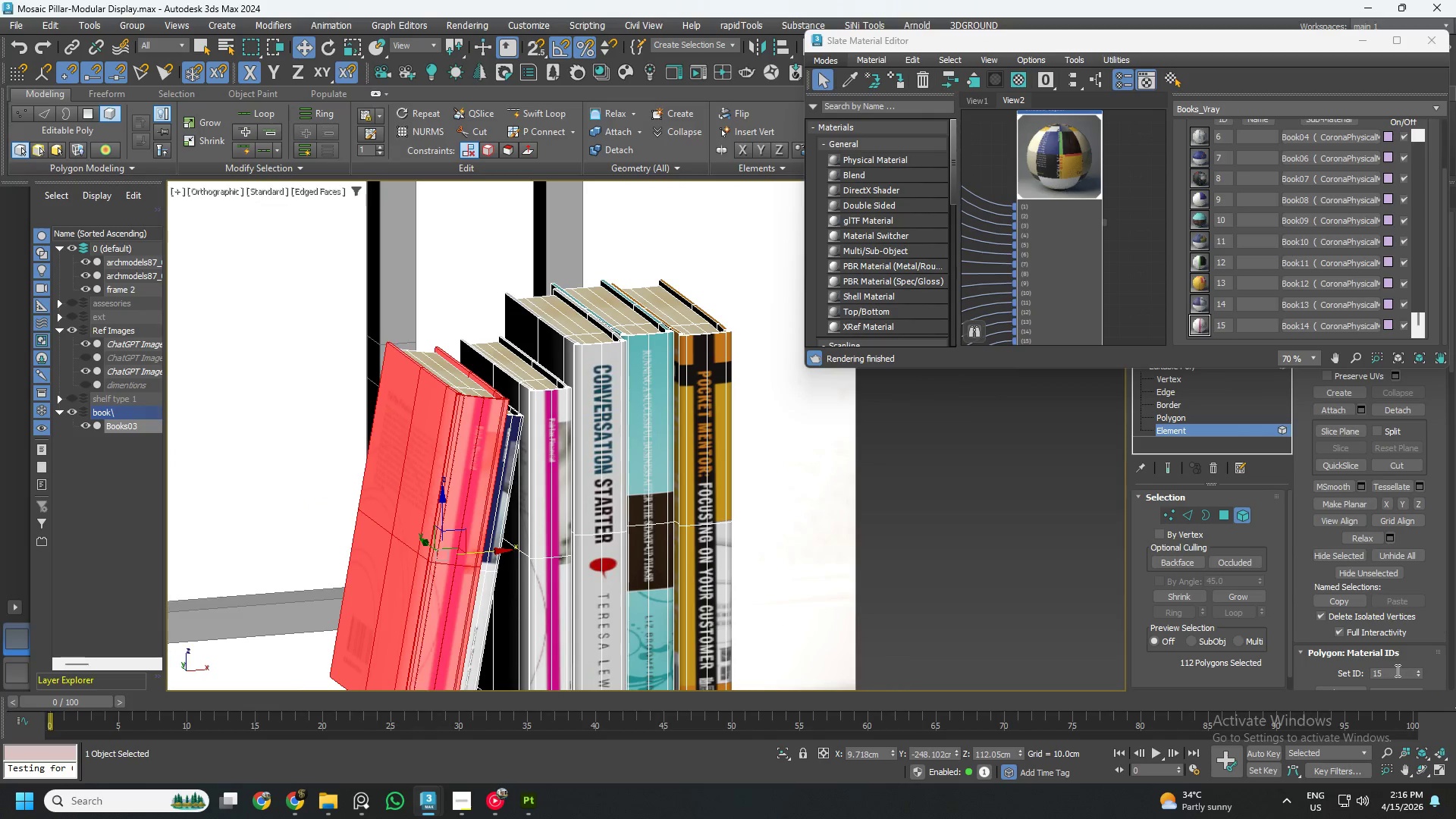 
double_click([1396, 670])
 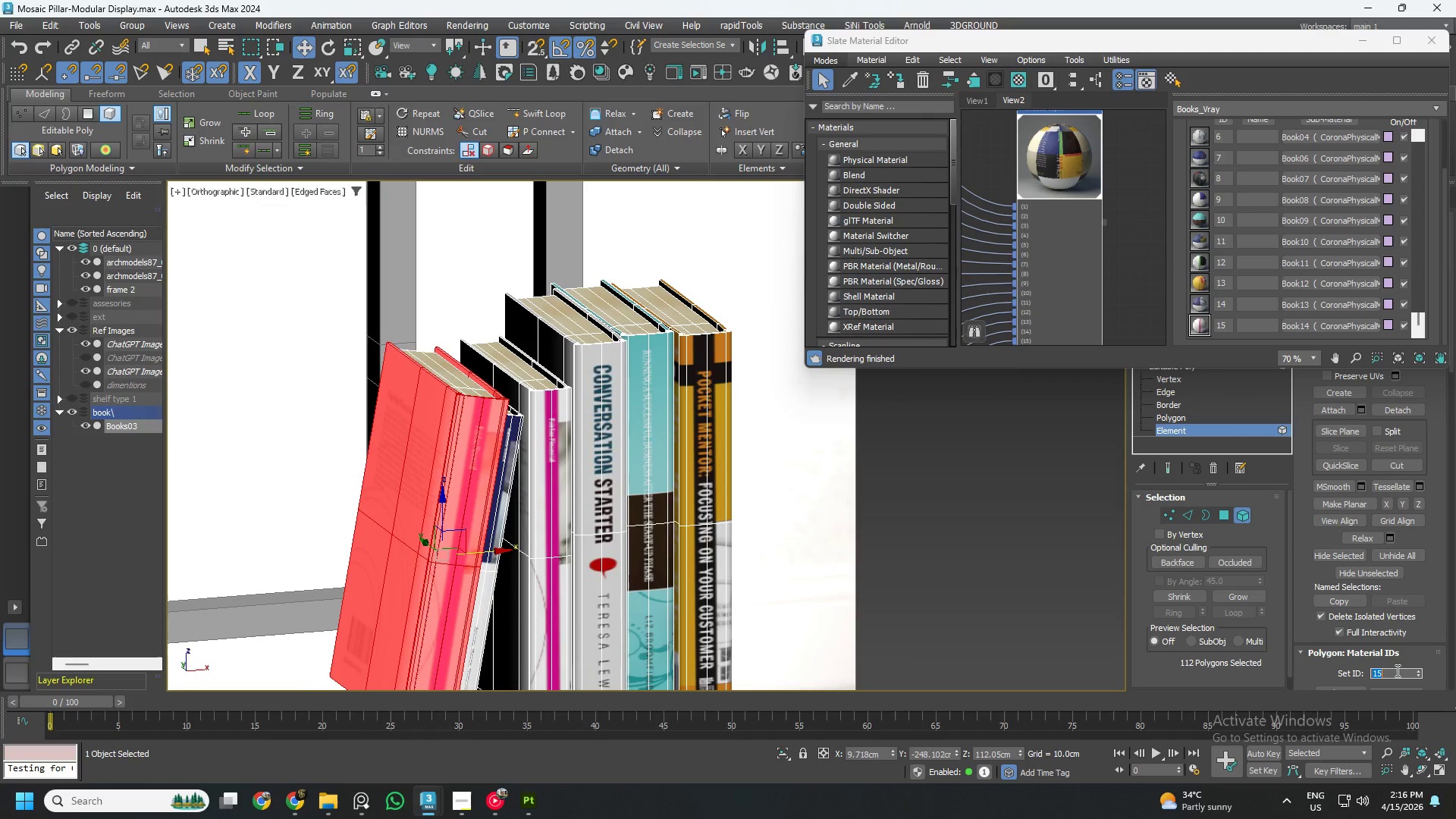 
key(Numpad1)
 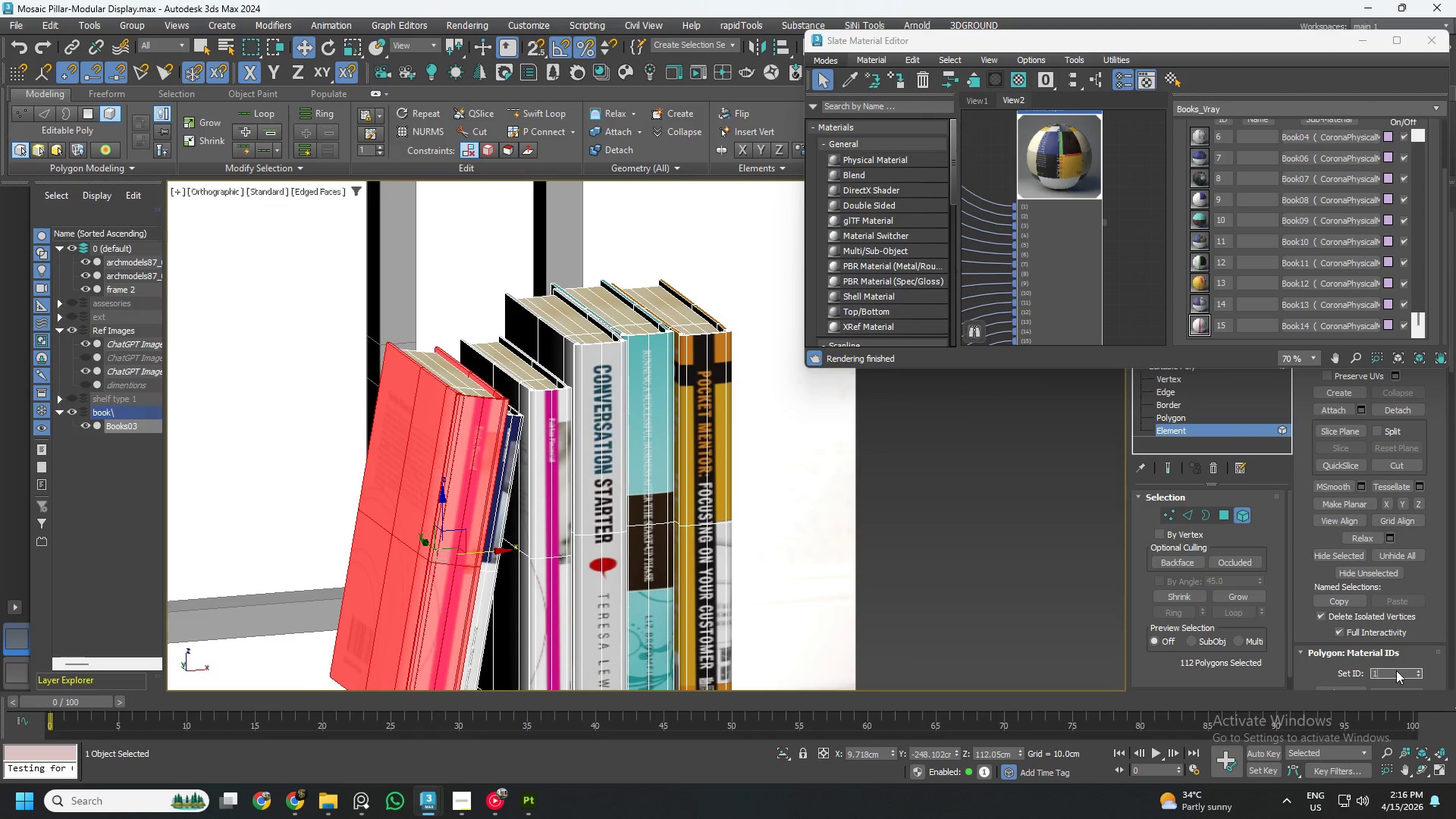 
key(Numpad4)
 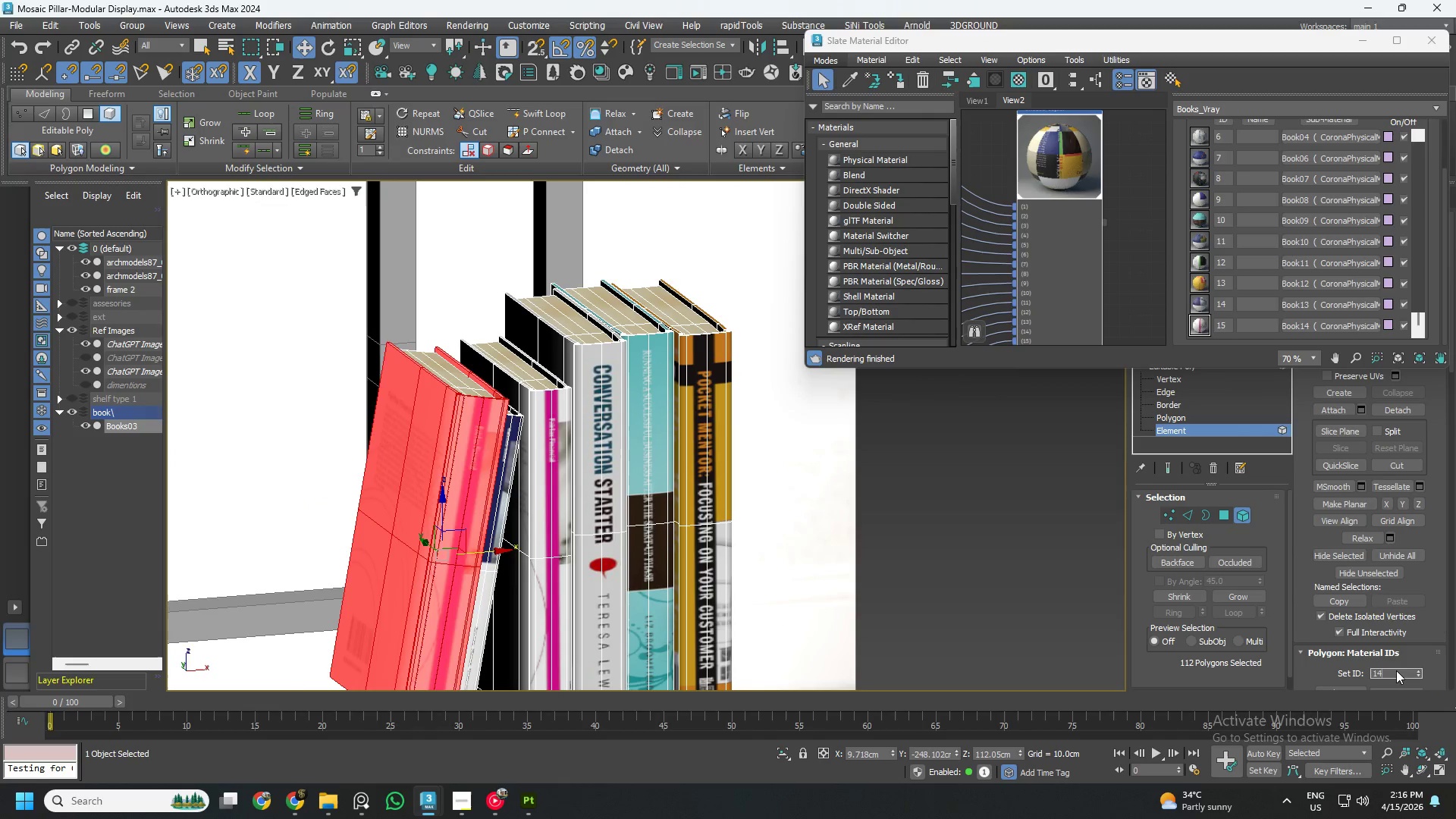 
key(NumpadEnter)
 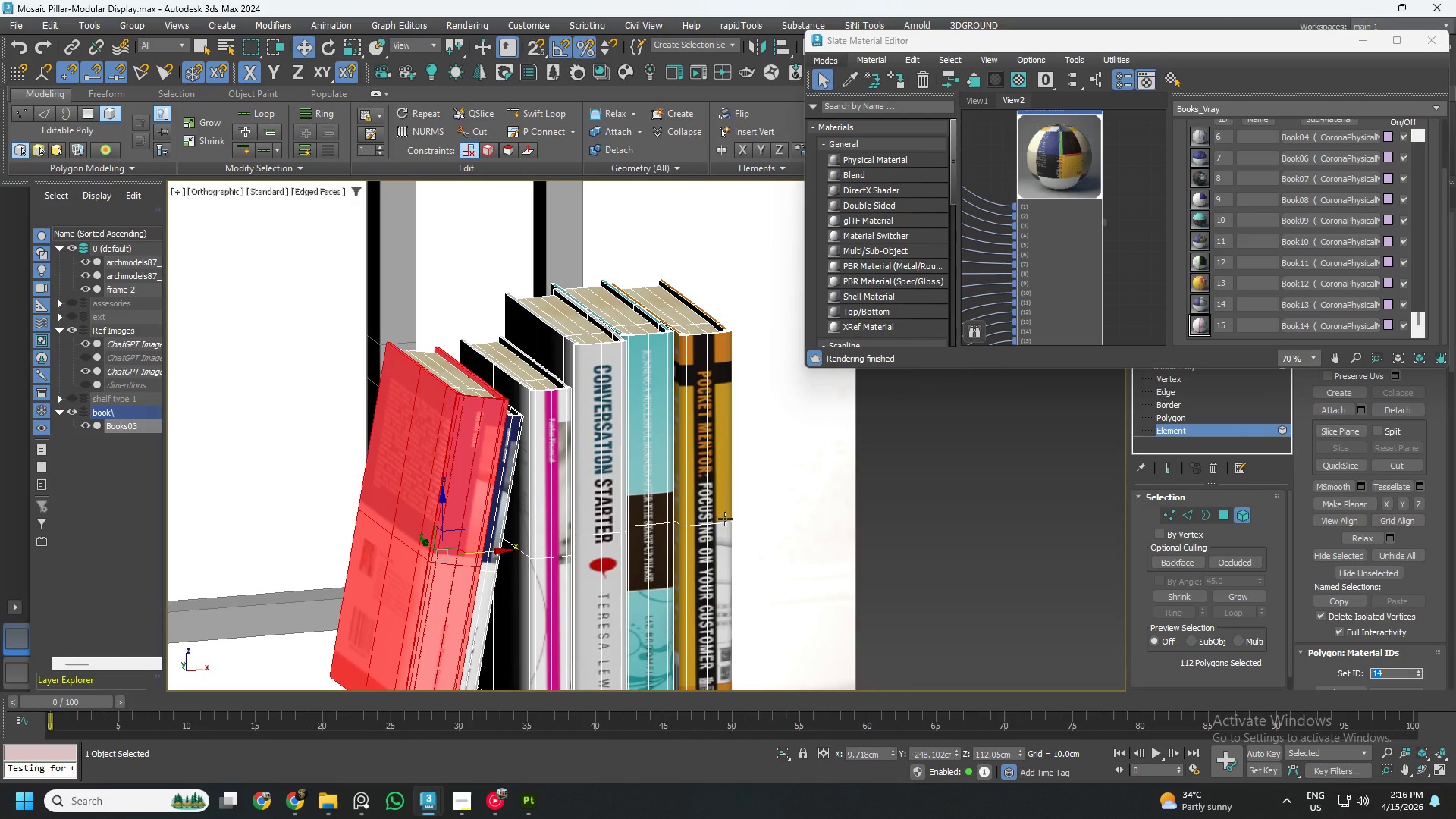 
hold_key(key=AltLeft, duration=0.91)
 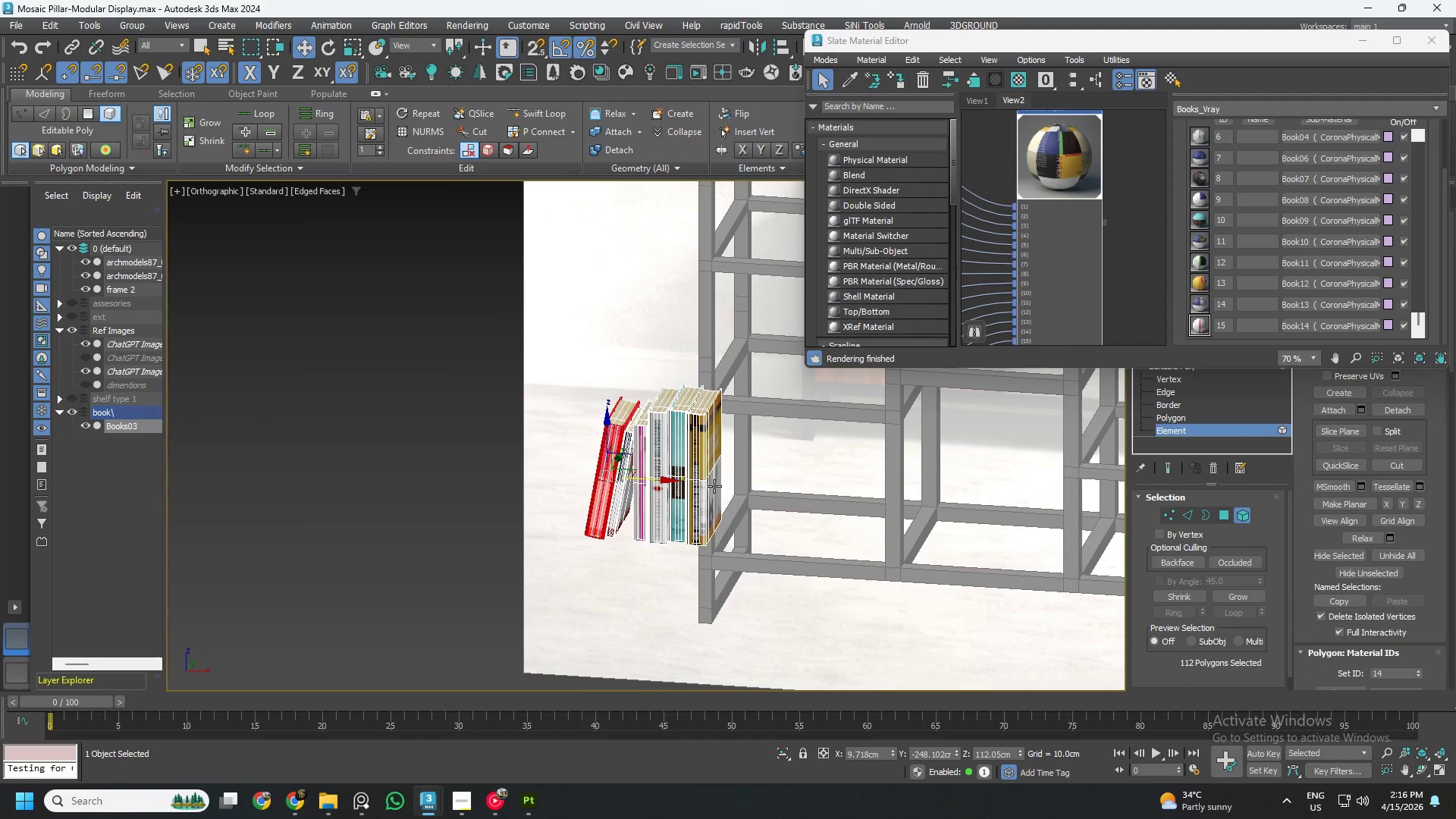 
scroll: coordinate [698, 436], scroll_direction: down, amount: 3.0
 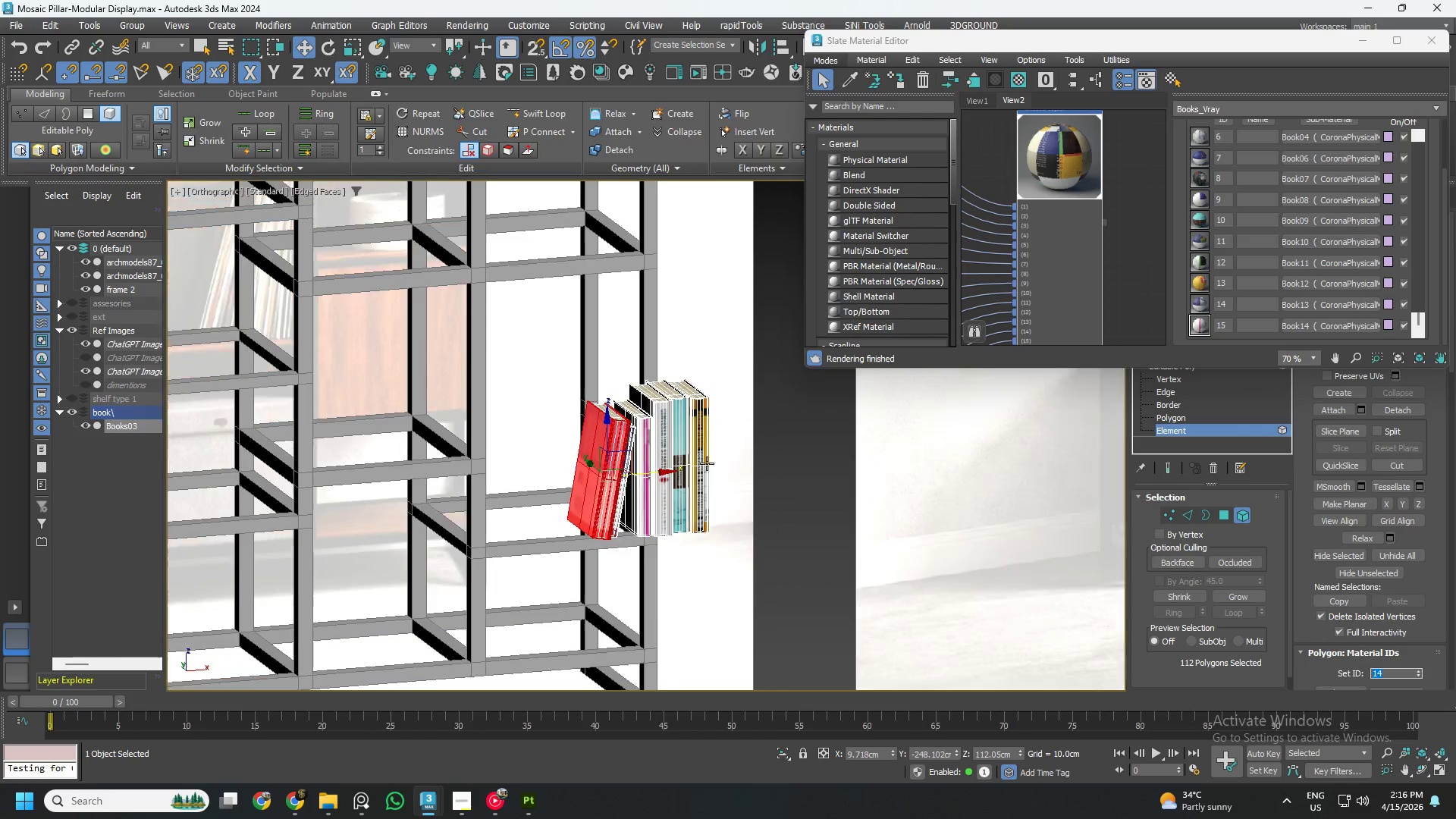 
hold_key(key=AltLeft, duration=0.47)
 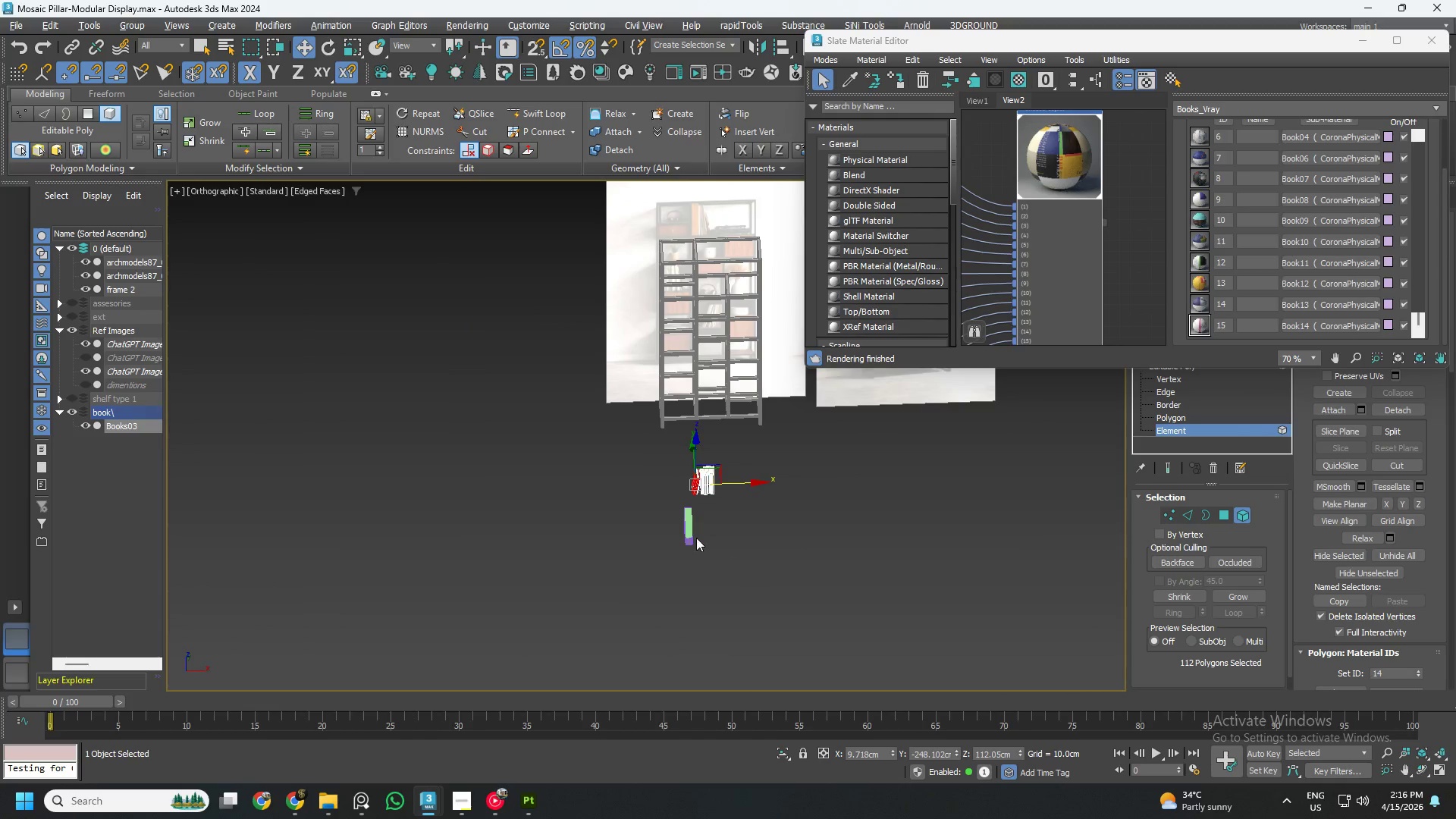 
scroll: coordinate [715, 486], scroll_direction: down, amount: 5.0
 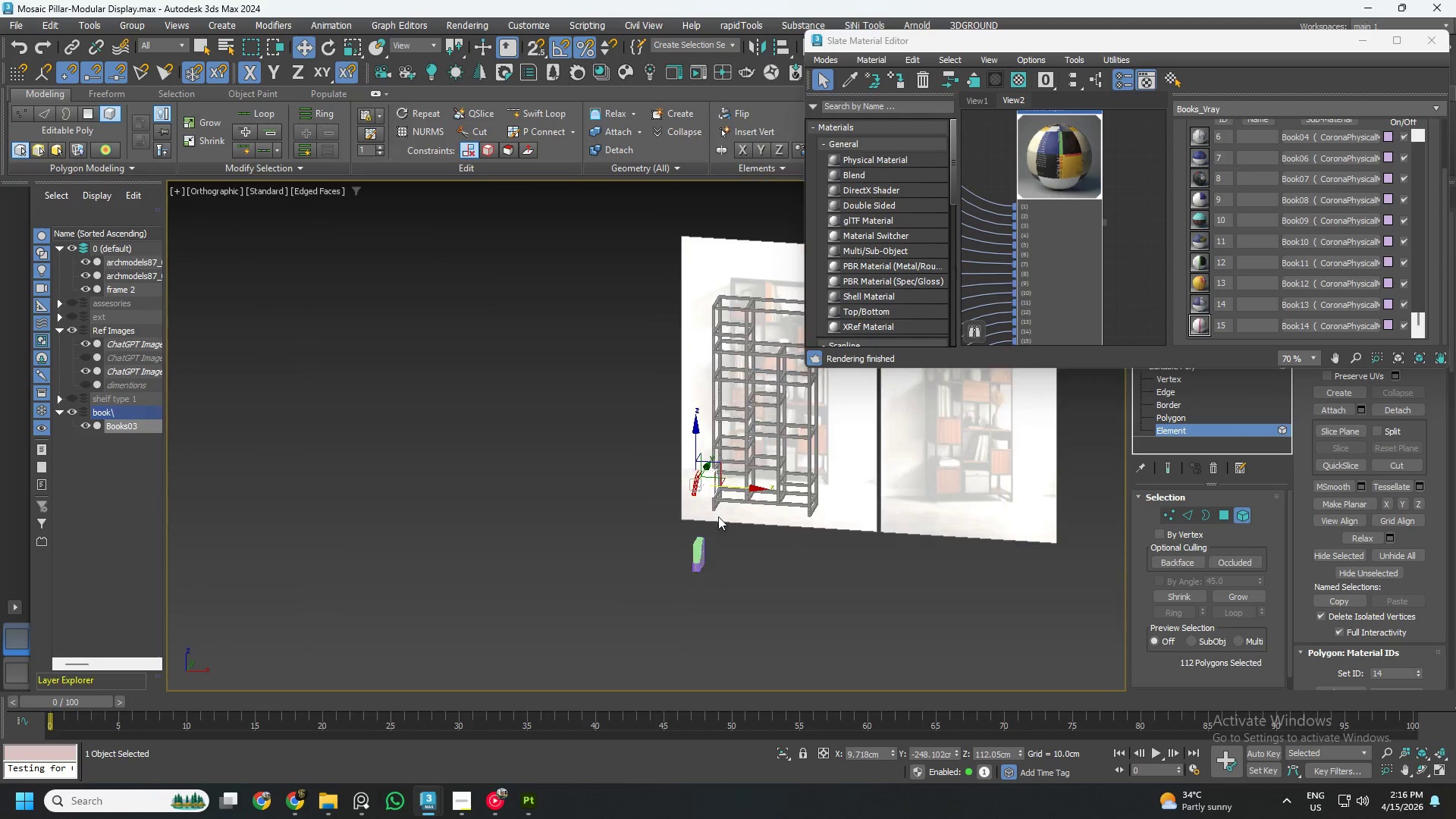 
scroll: coordinate [752, 530], scroll_direction: up, amount: 7.0
 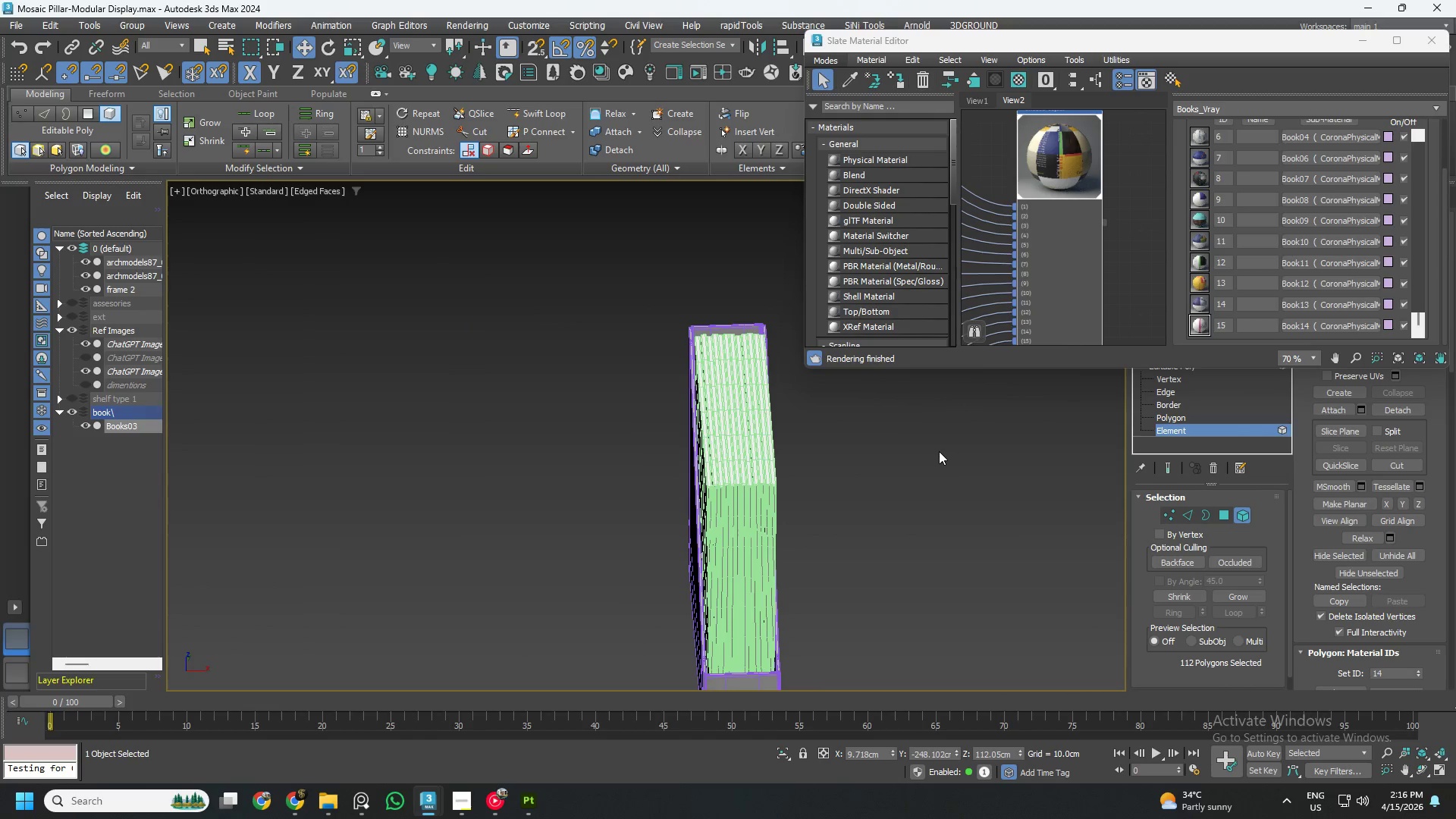 
key(F4)
 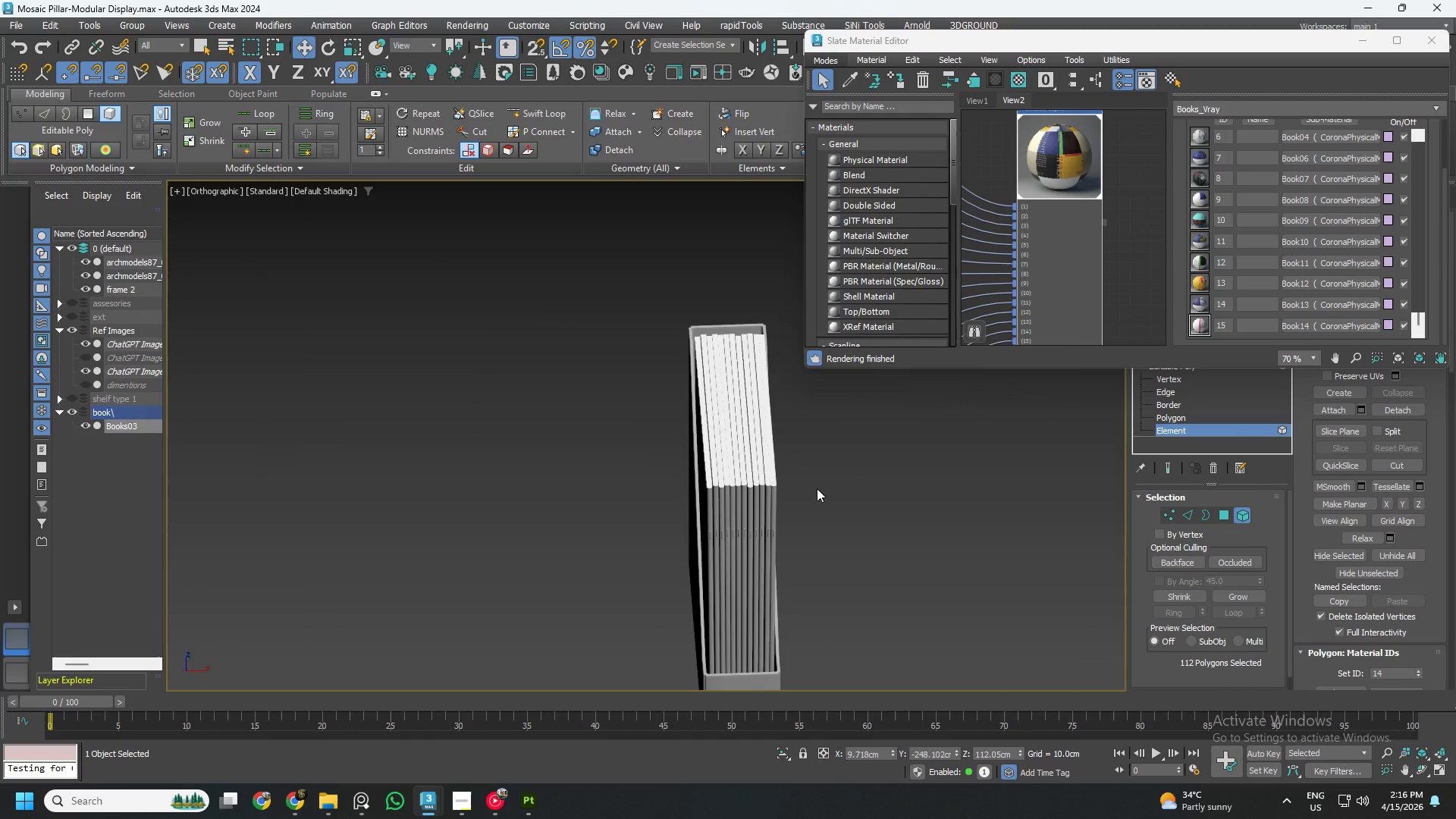 
hold_key(key=AltLeft, duration=0.55)
 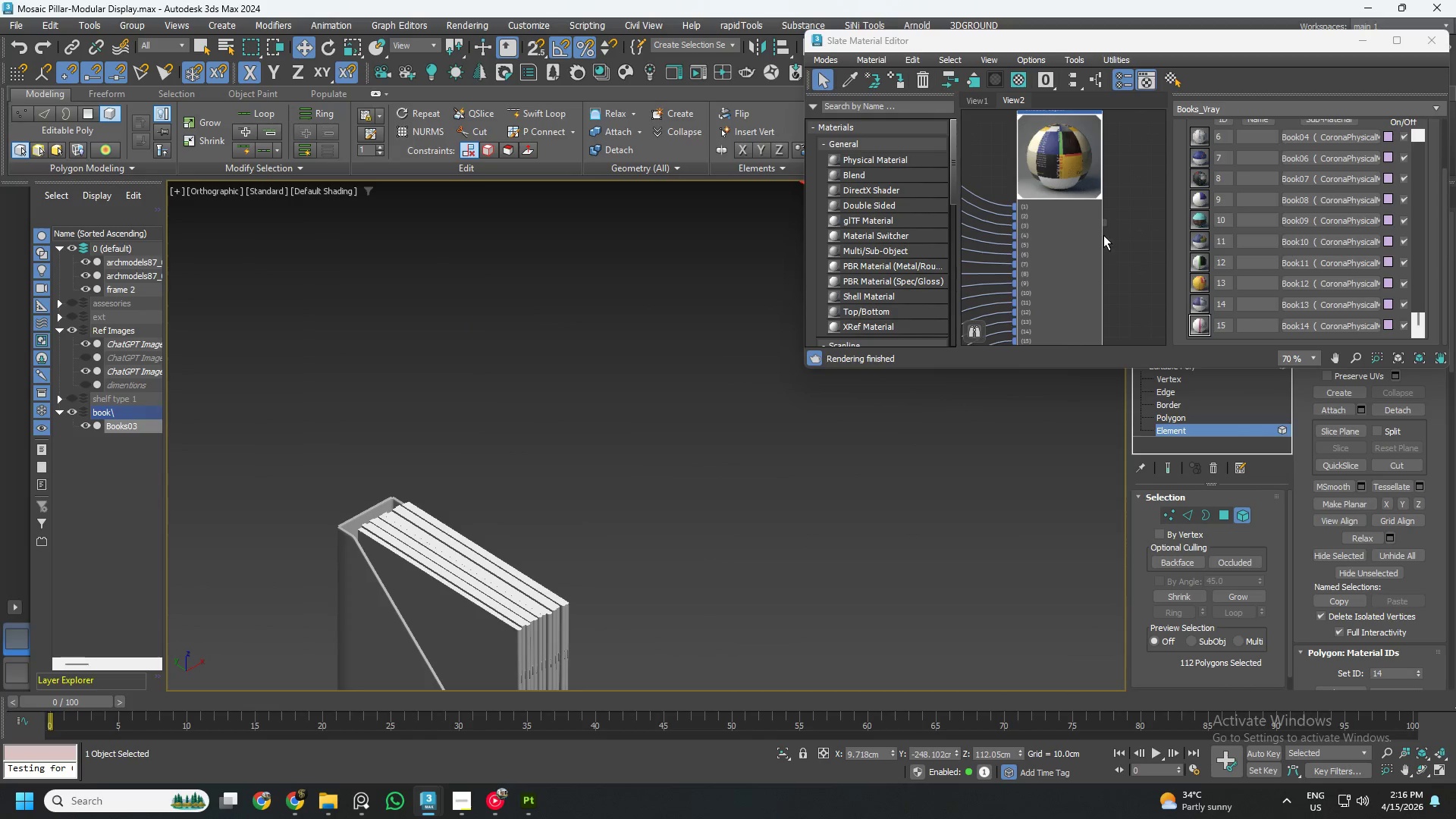 
scroll: coordinate [1033, 261], scroll_direction: down, amount: 11.0
 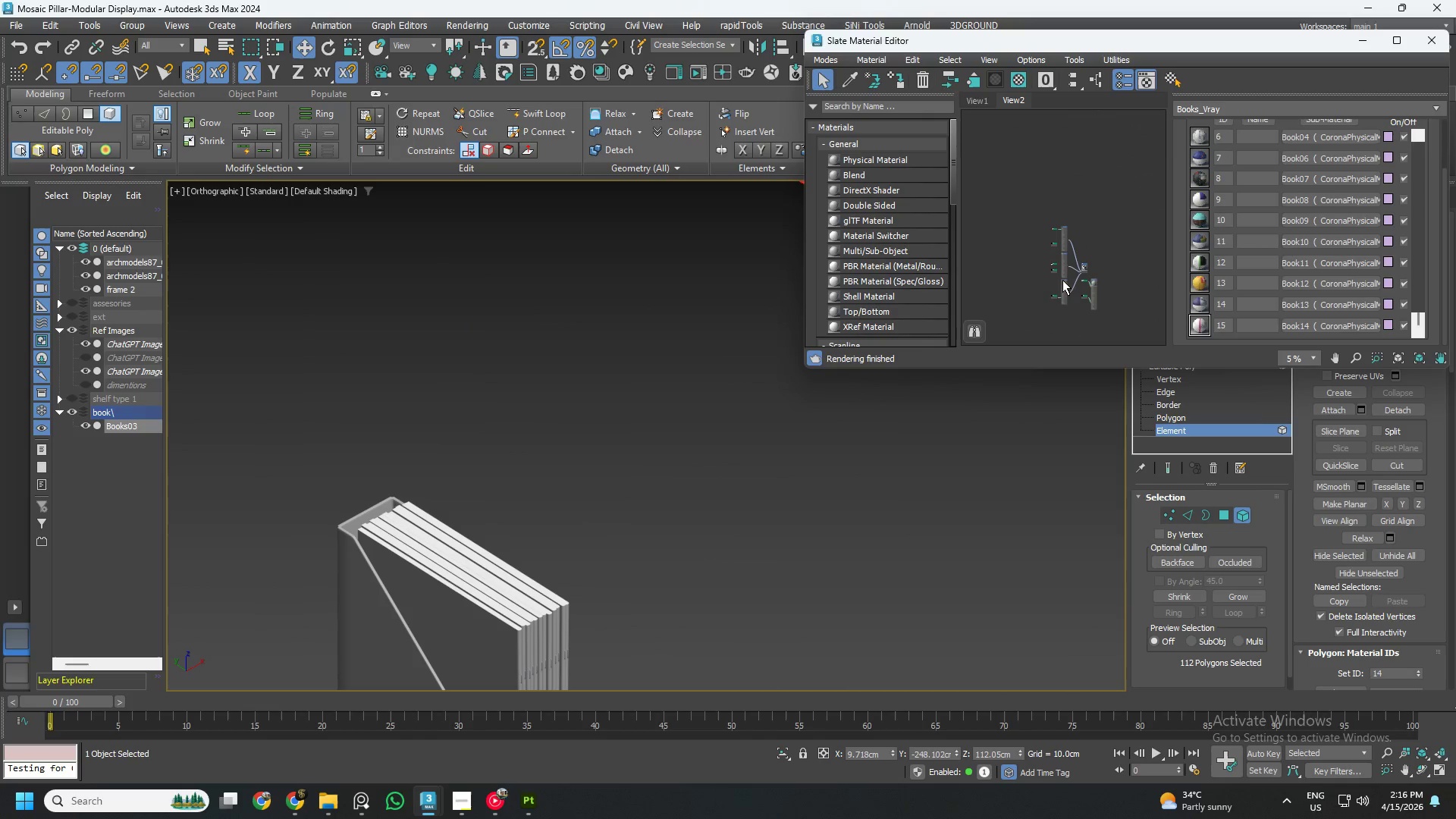 
scroll: coordinate [1070, 262], scroll_direction: up, amount: 5.0
 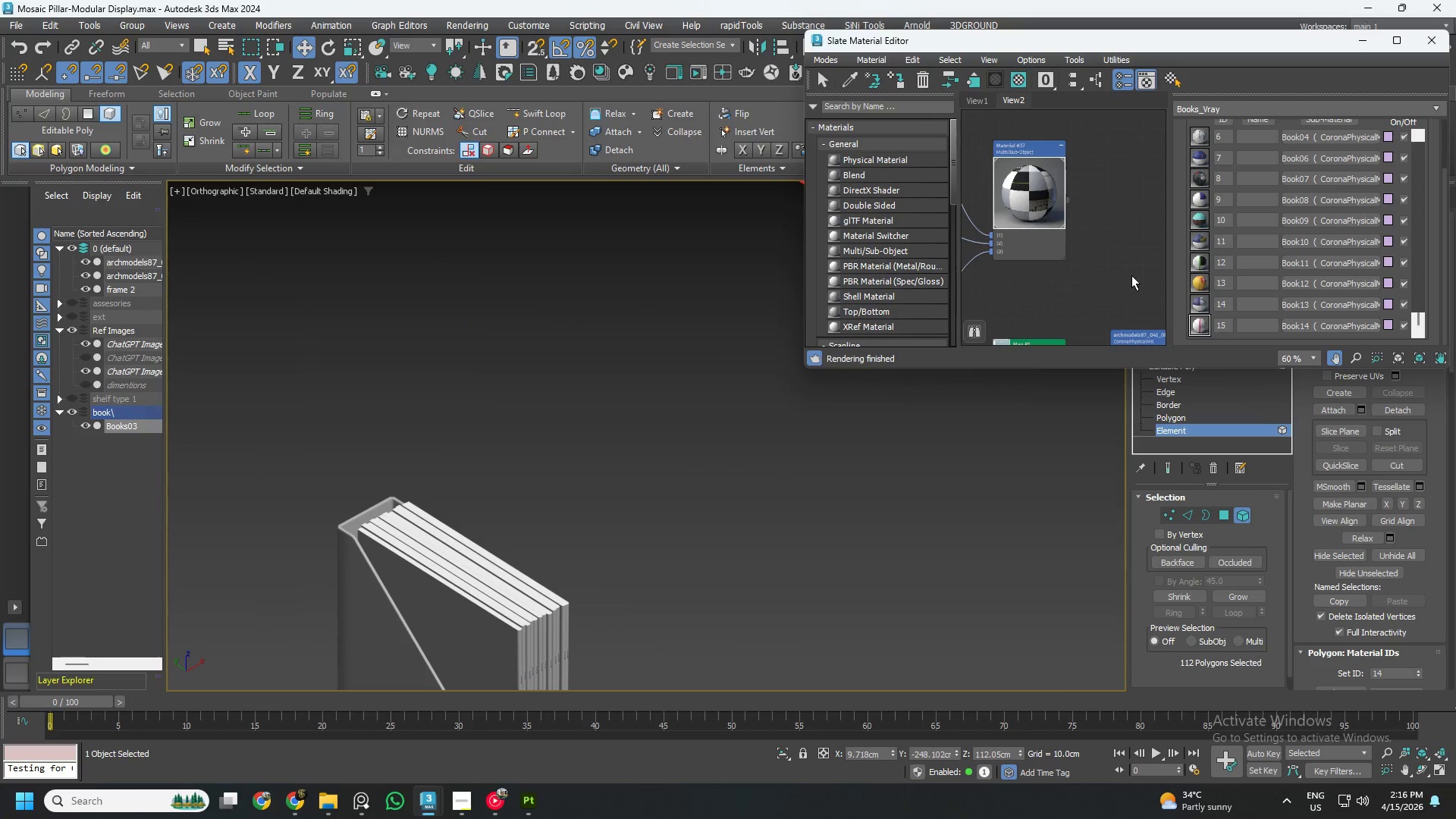 
left_click([1043, 199])
 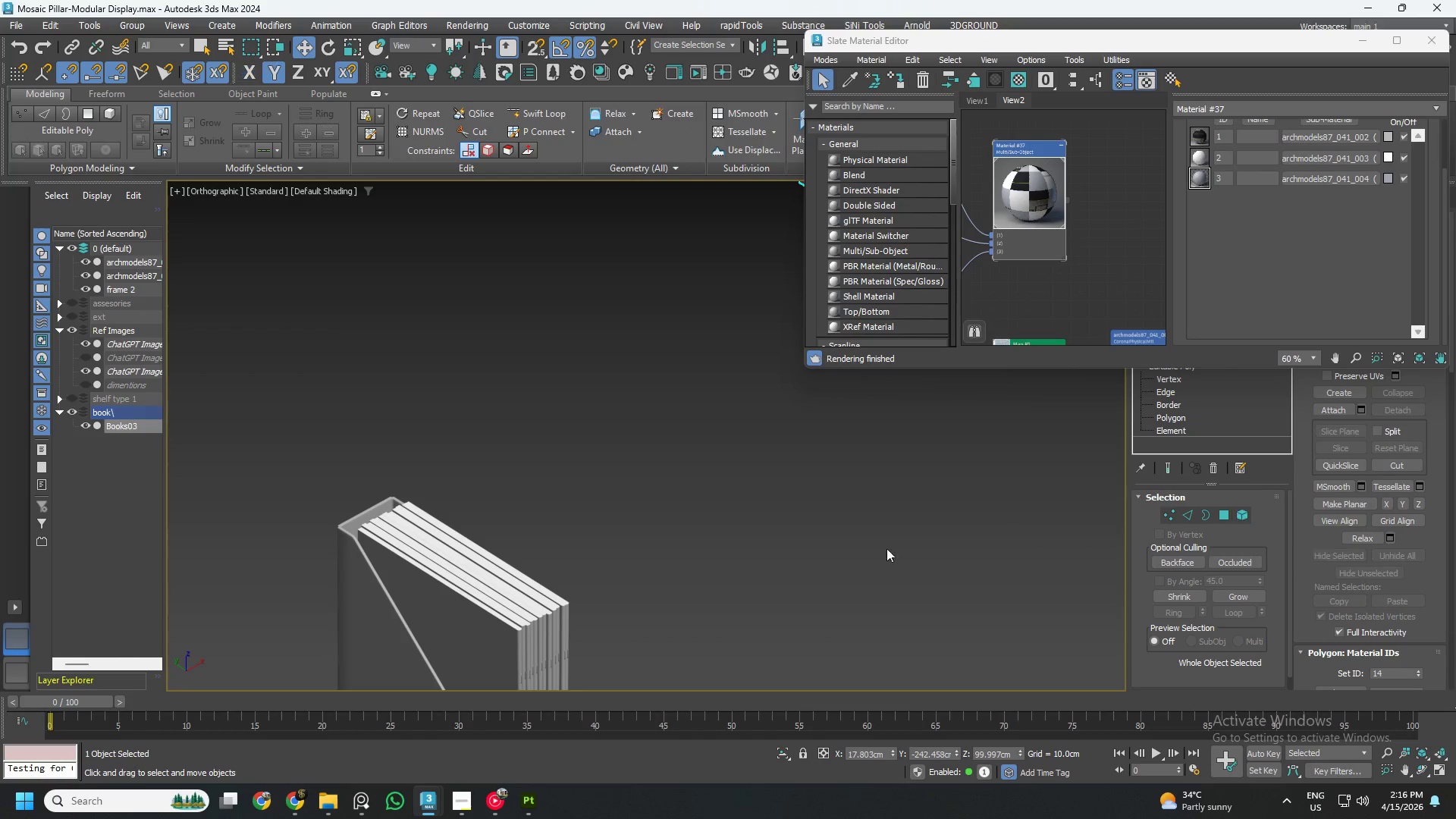 
left_click([528, 620])
 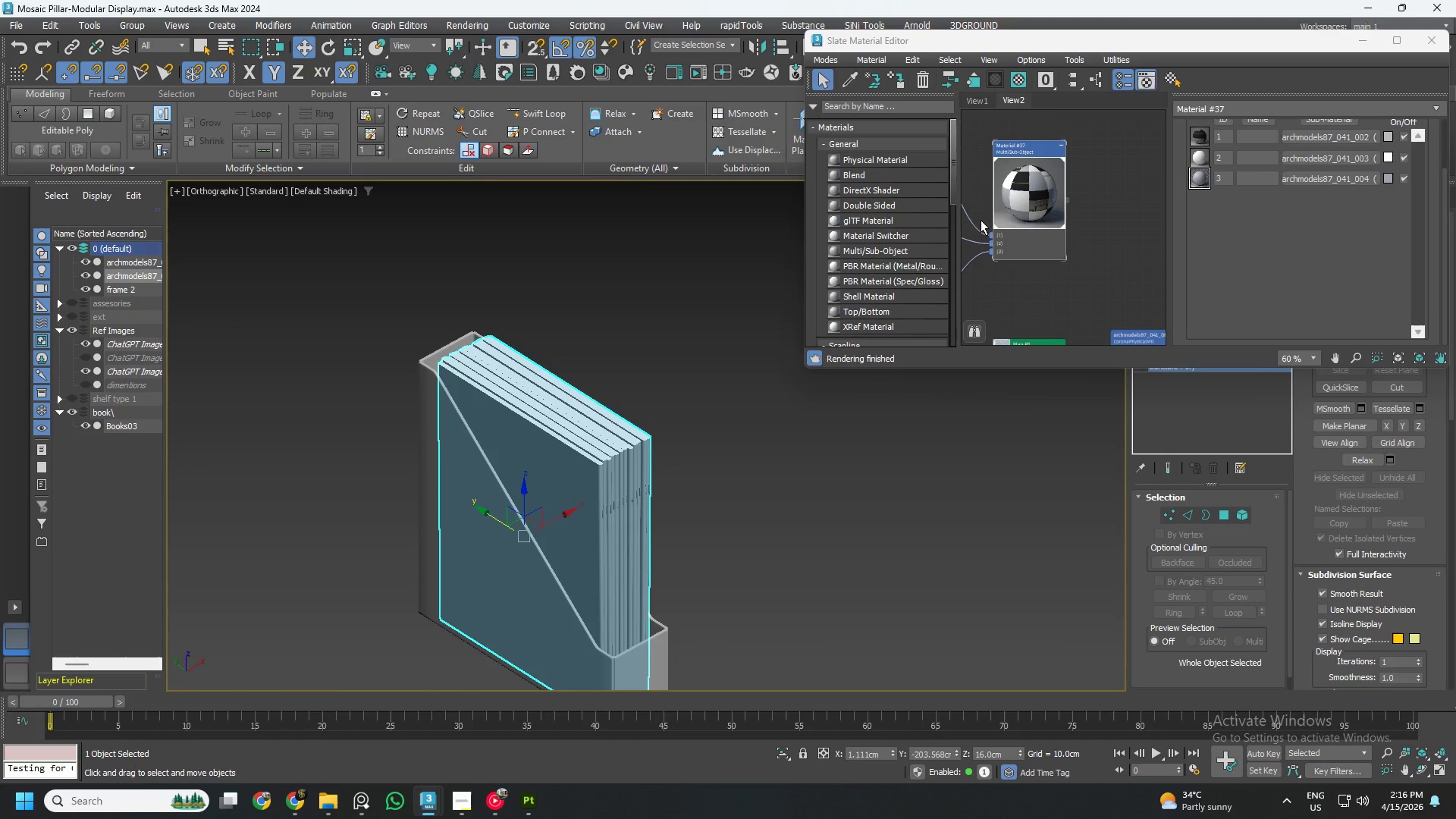 
left_click([897, 82])
 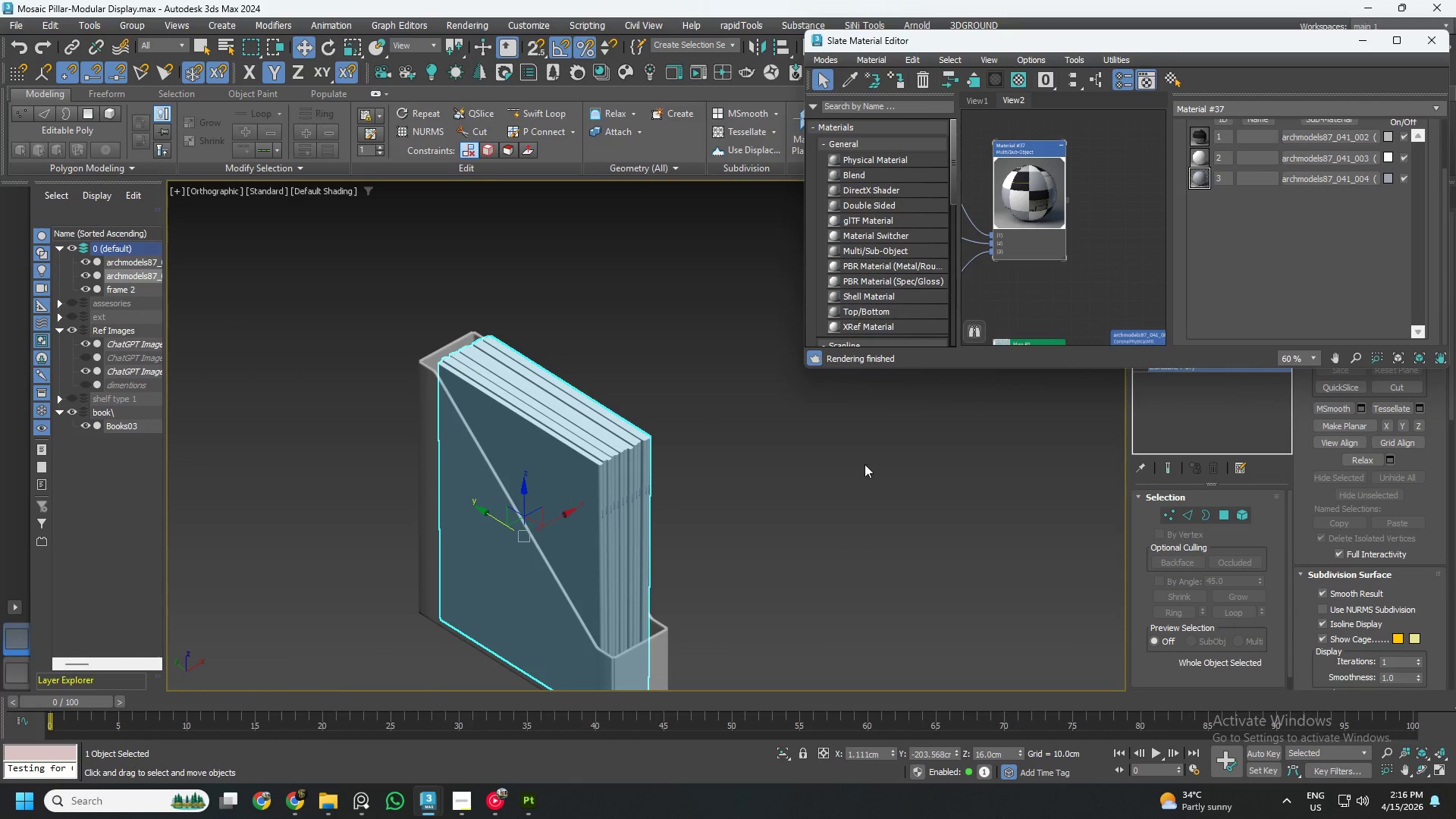 
left_click([1237, 517])
 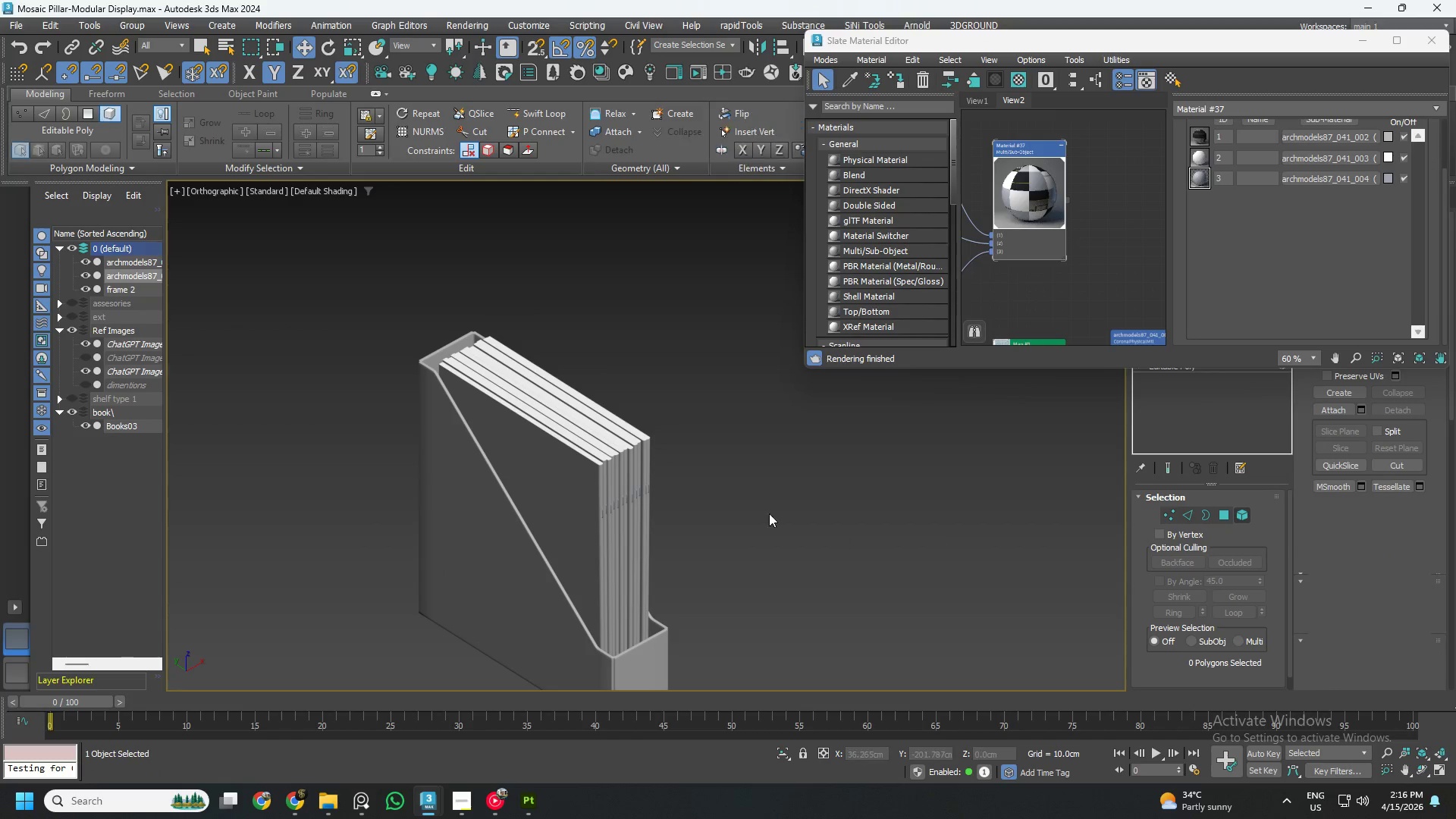 
scroll: coordinate [613, 472], scroll_direction: up, amount: 4.0
 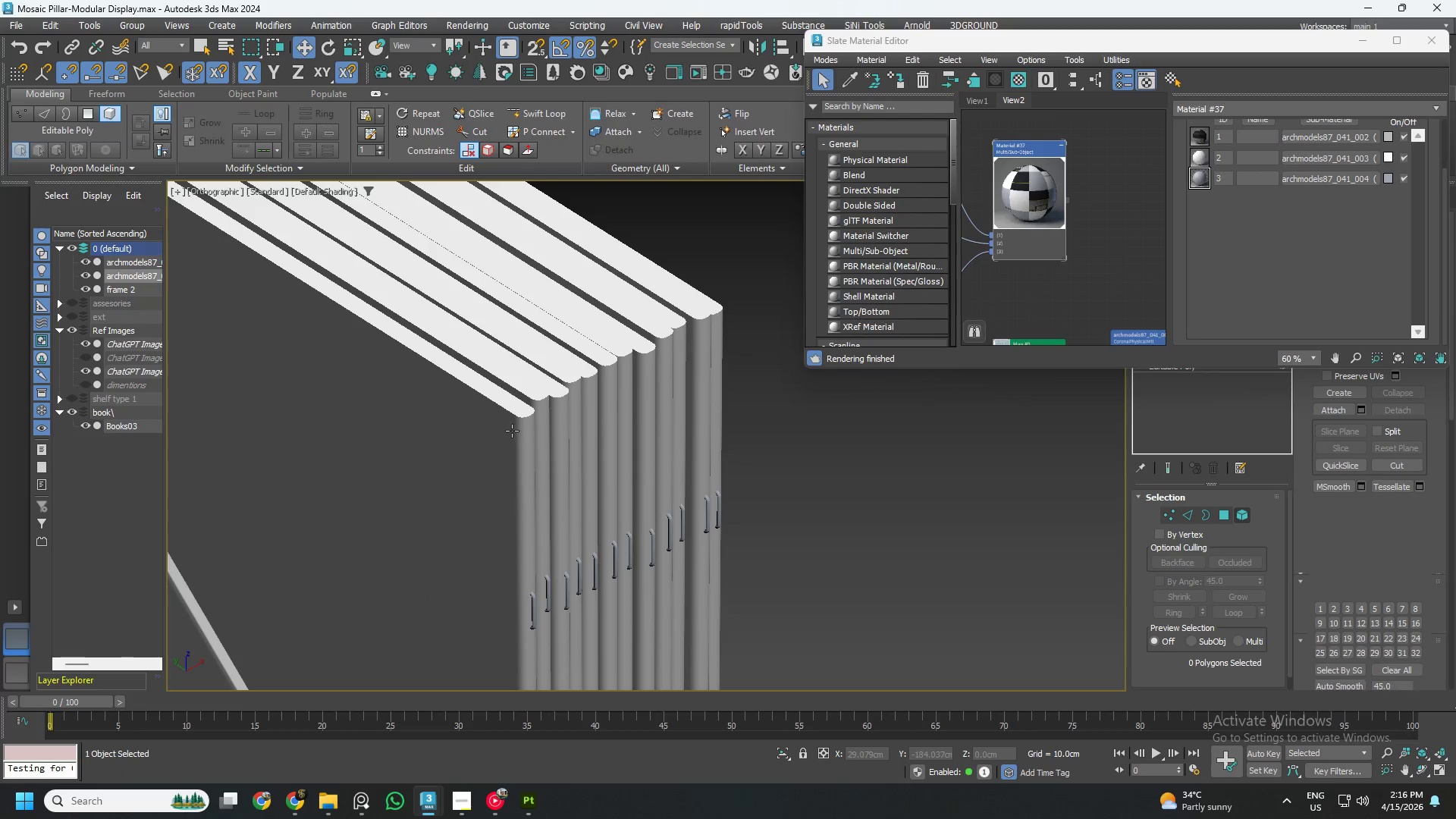 
left_click([510, 430])
 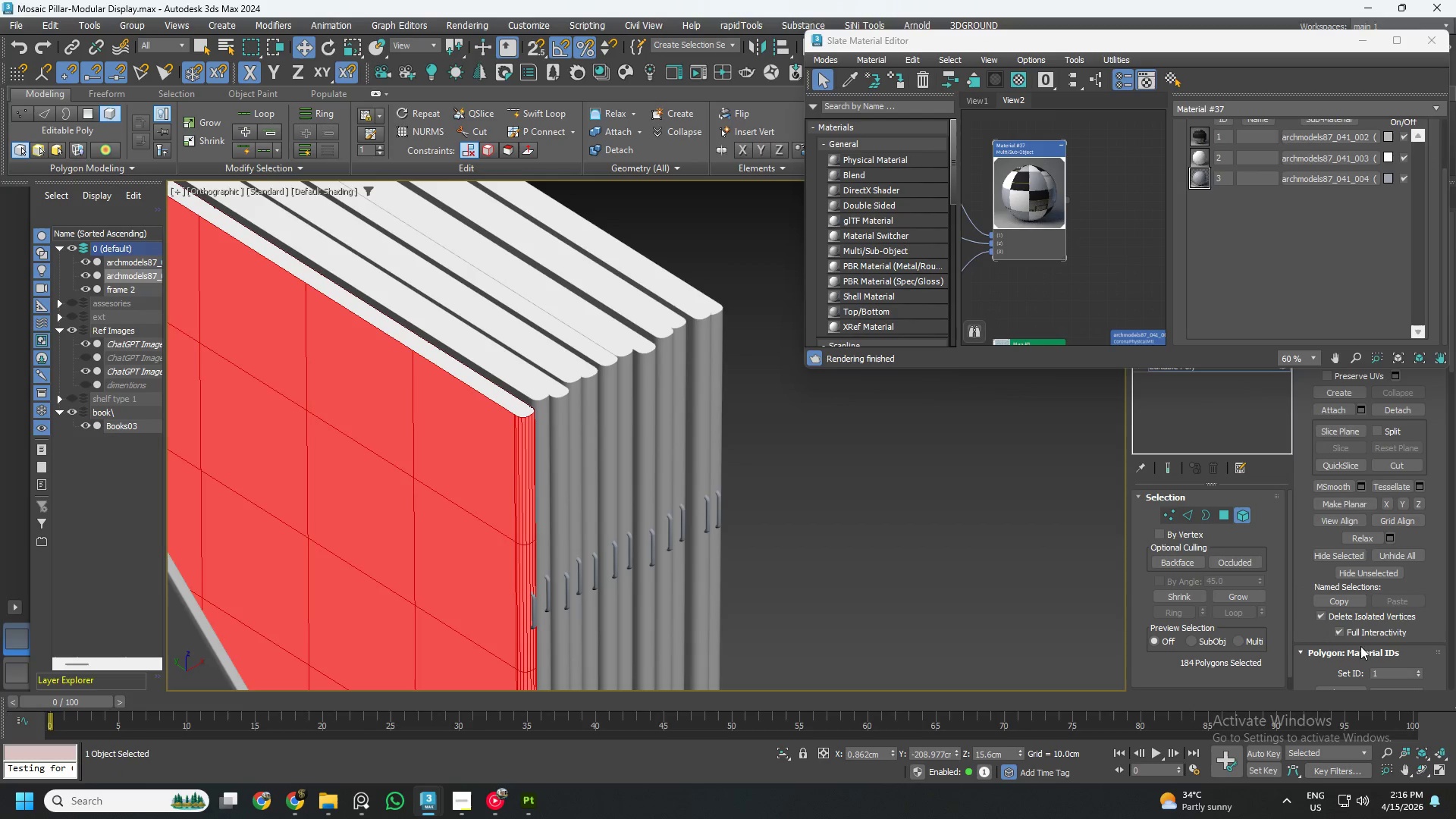 
scroll: coordinate [1075, 243], scroll_direction: down, amount: 3.0
 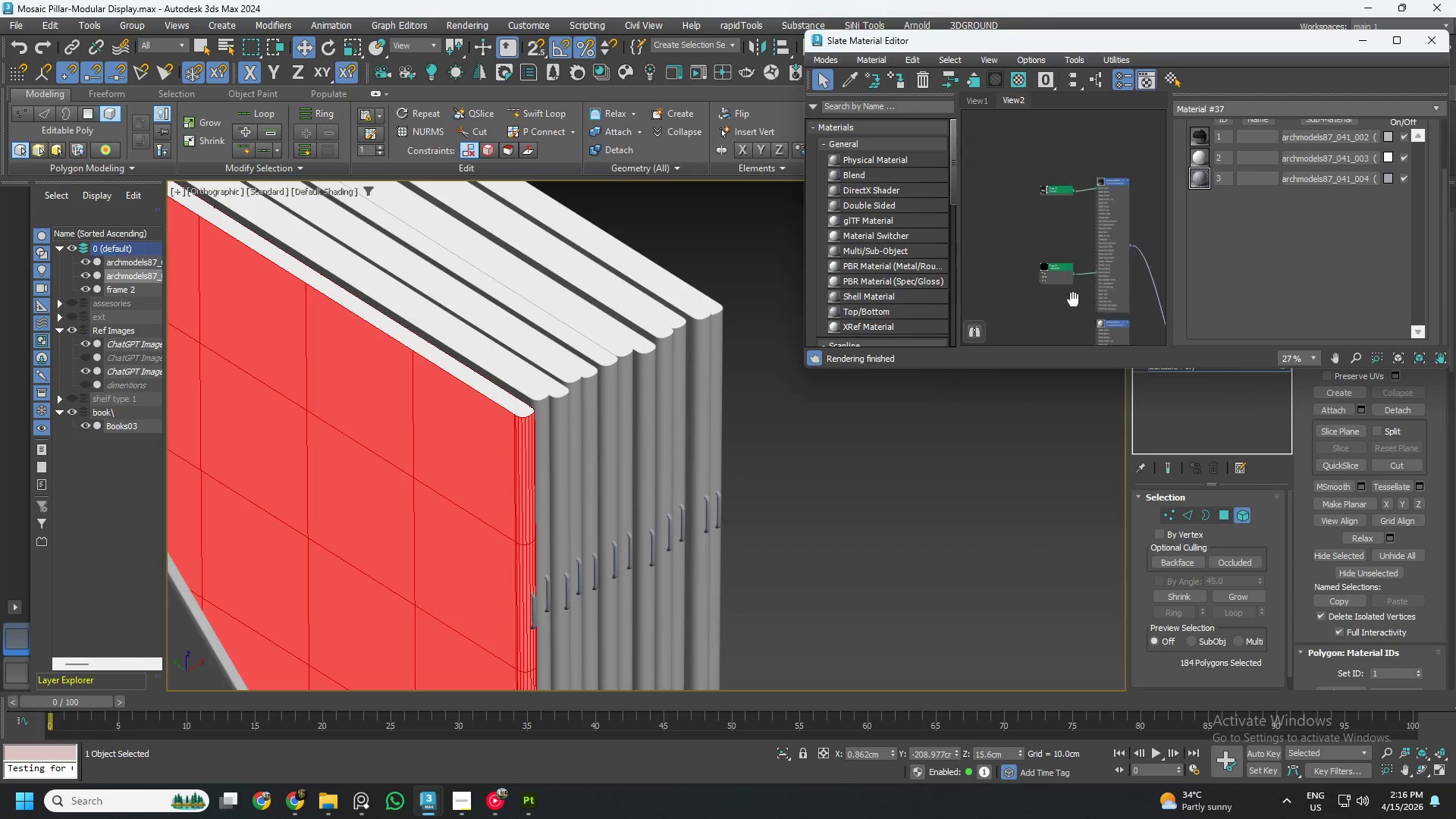 
scroll: coordinate [1065, 214], scroll_direction: up, amount: 7.0
 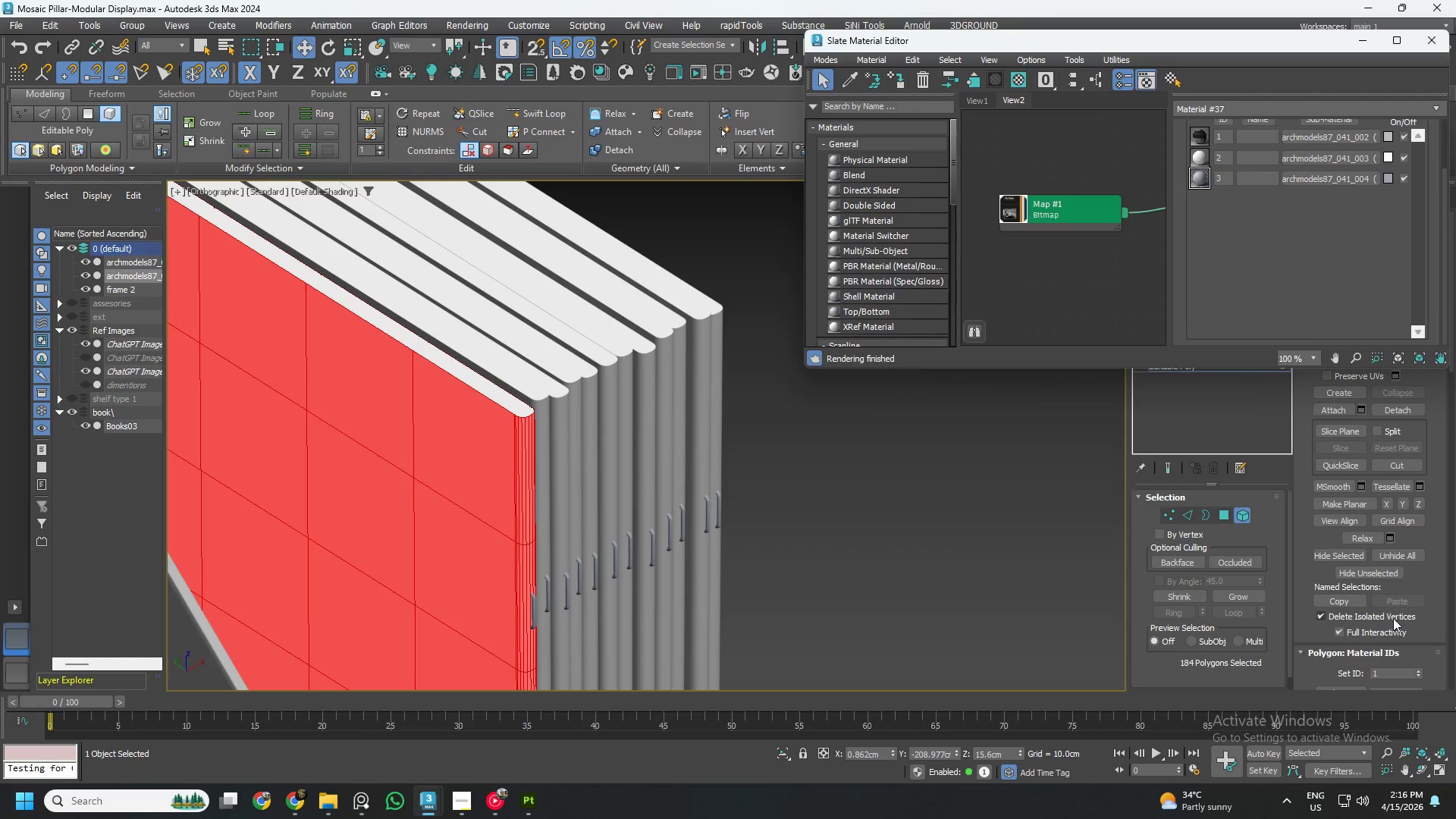 
double_click([1397, 672])
 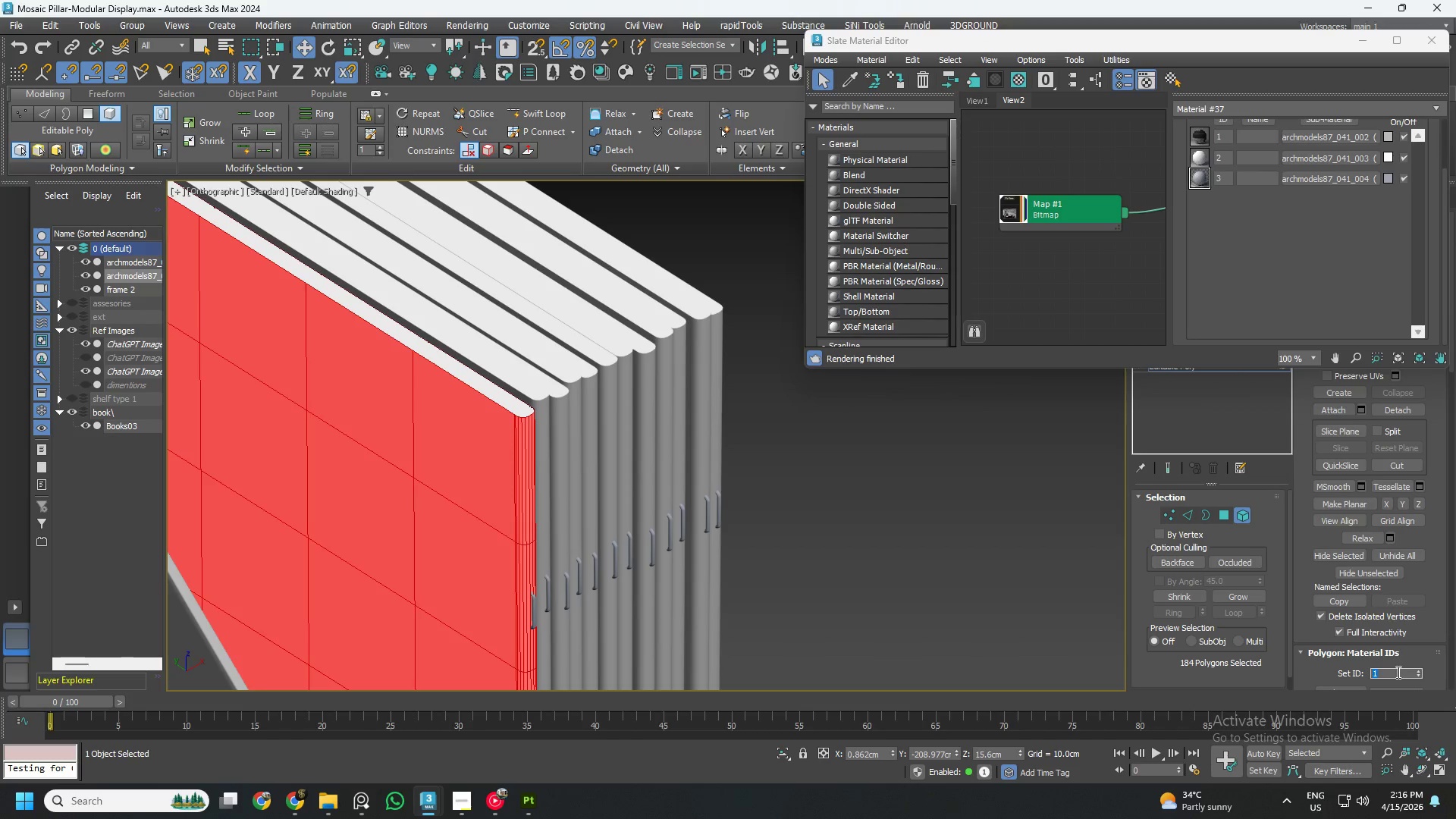 
key(Numpad3)
 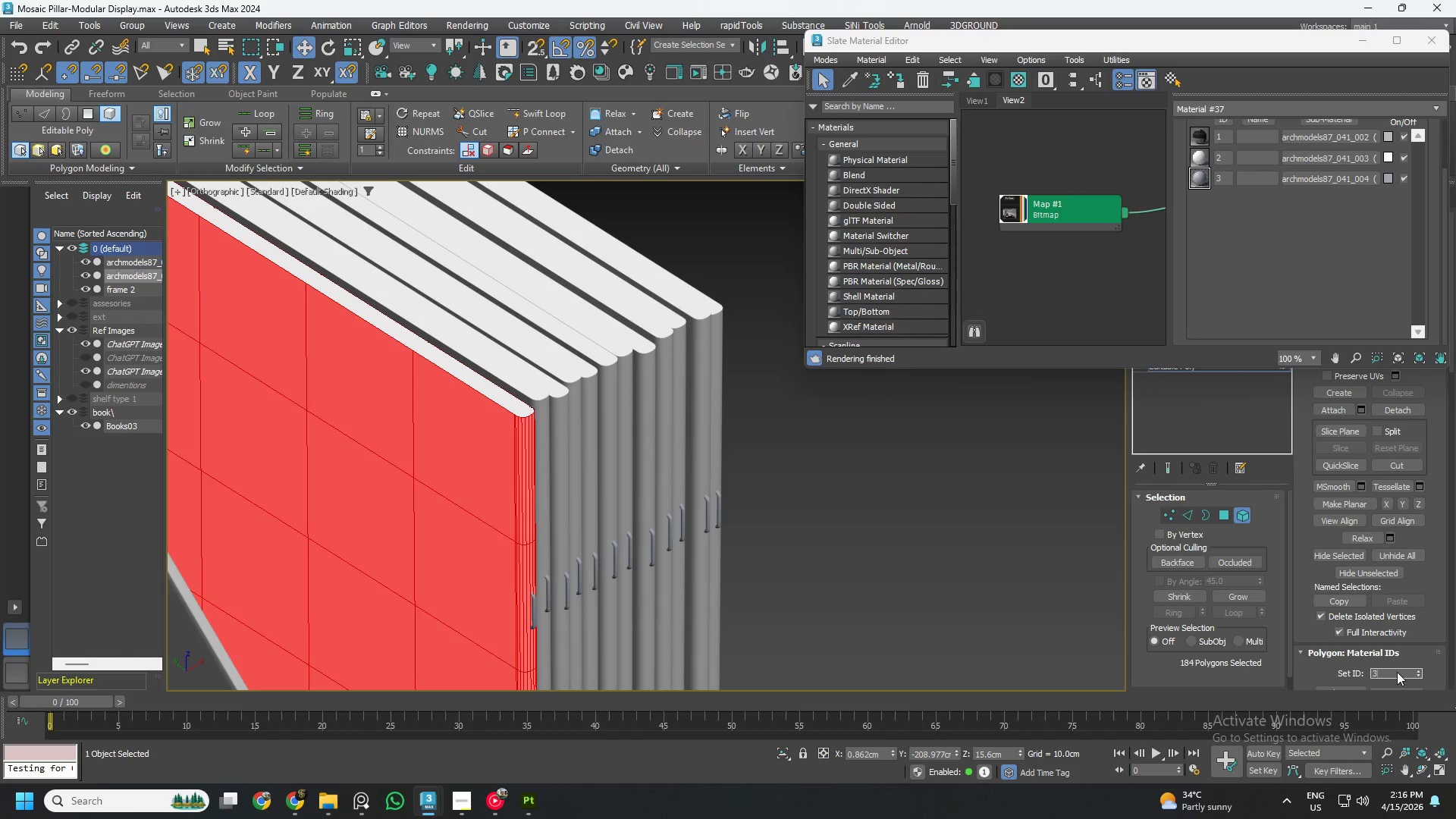 
key(NumpadEnter)
 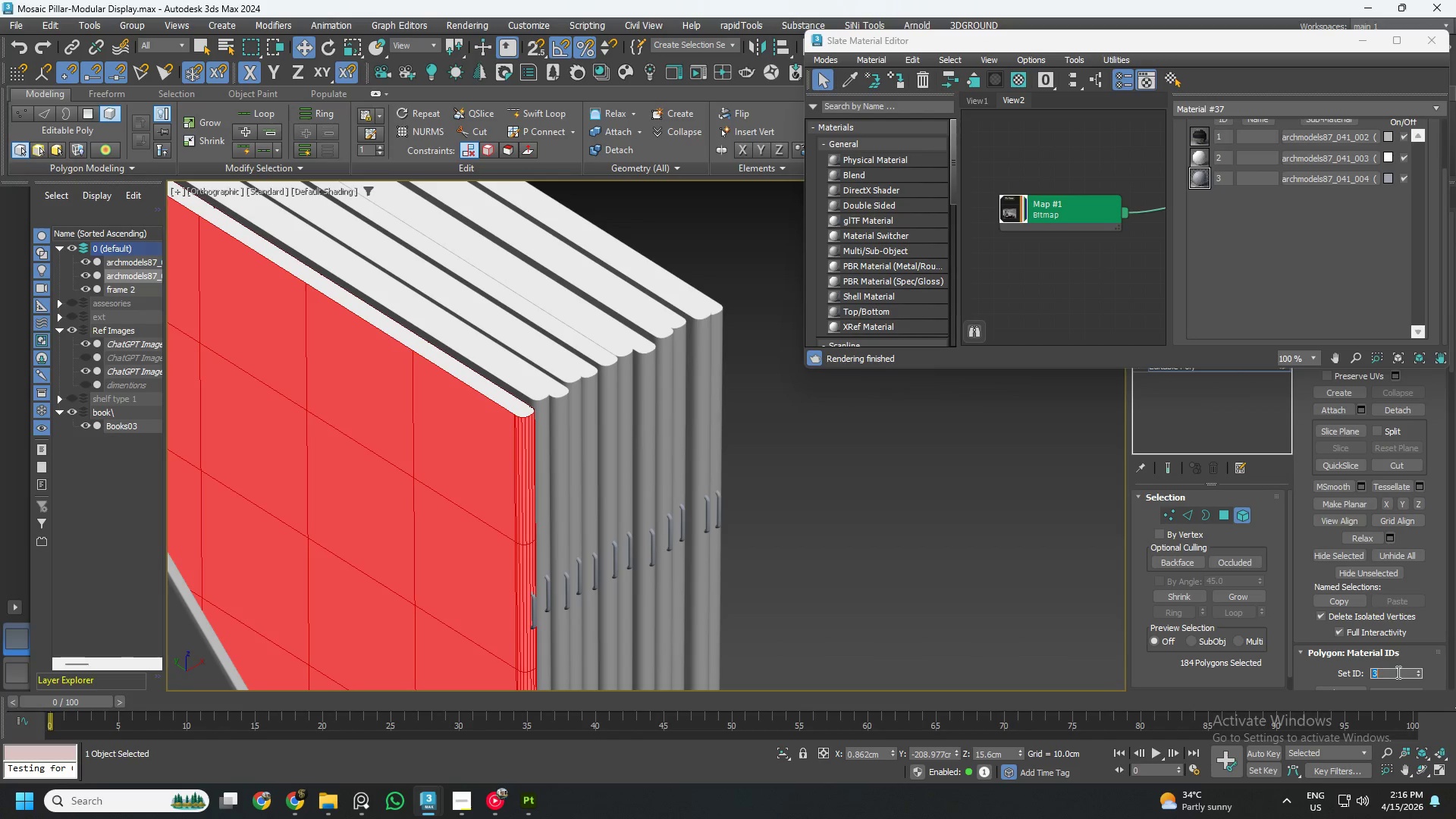 
key(Numpad2)
 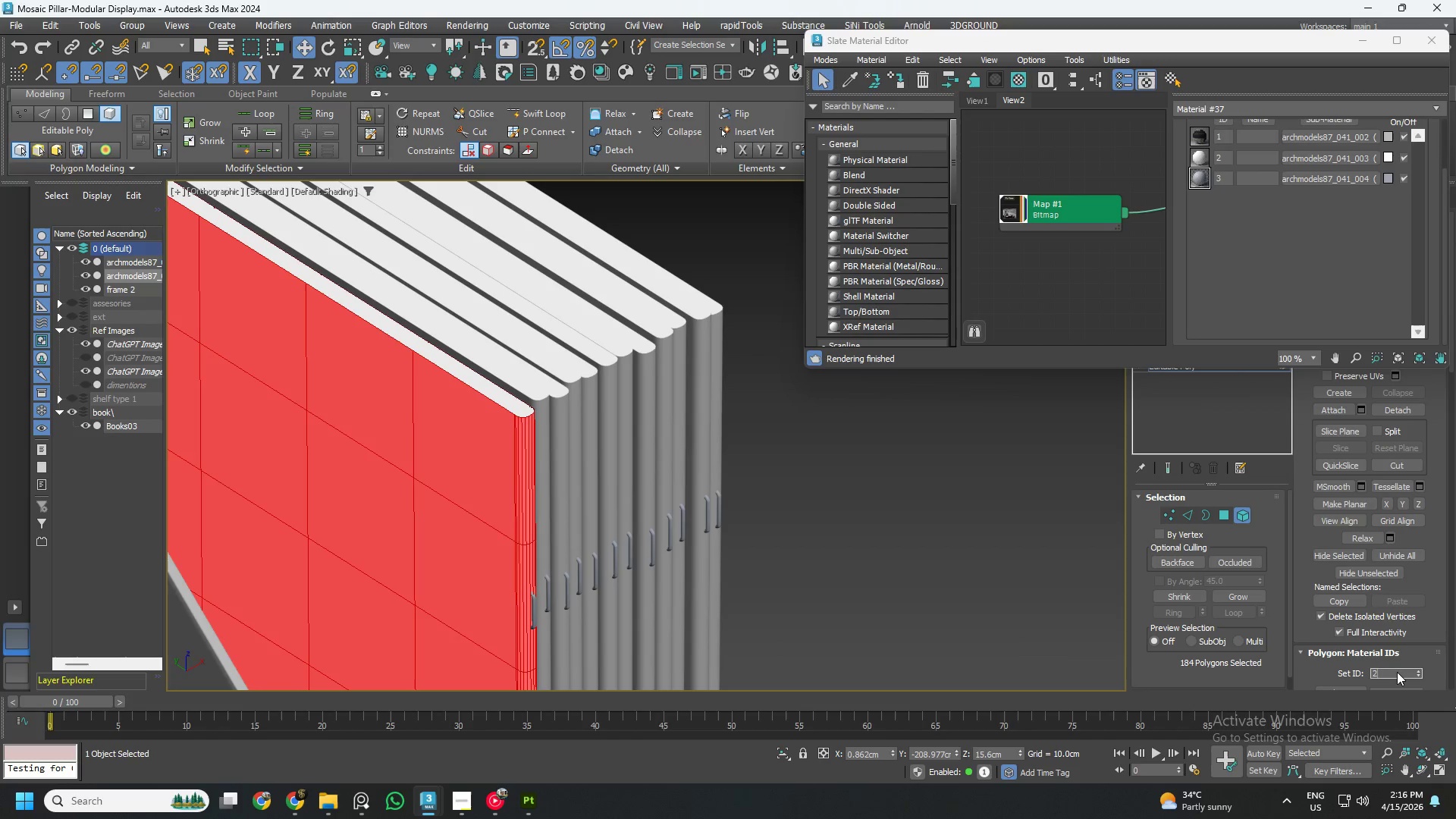 
key(NumpadEnter)
 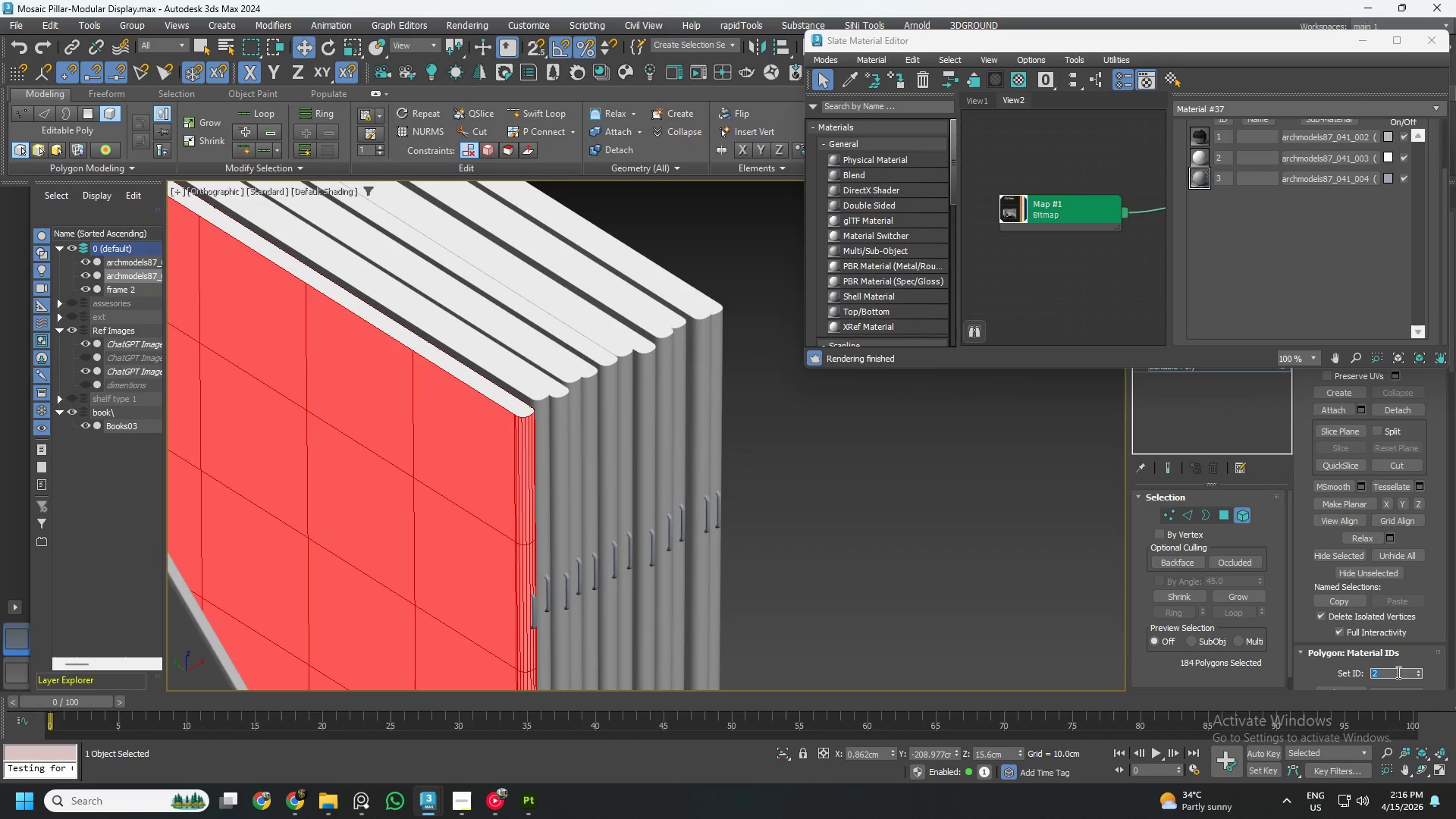 
key(Numpad1)
 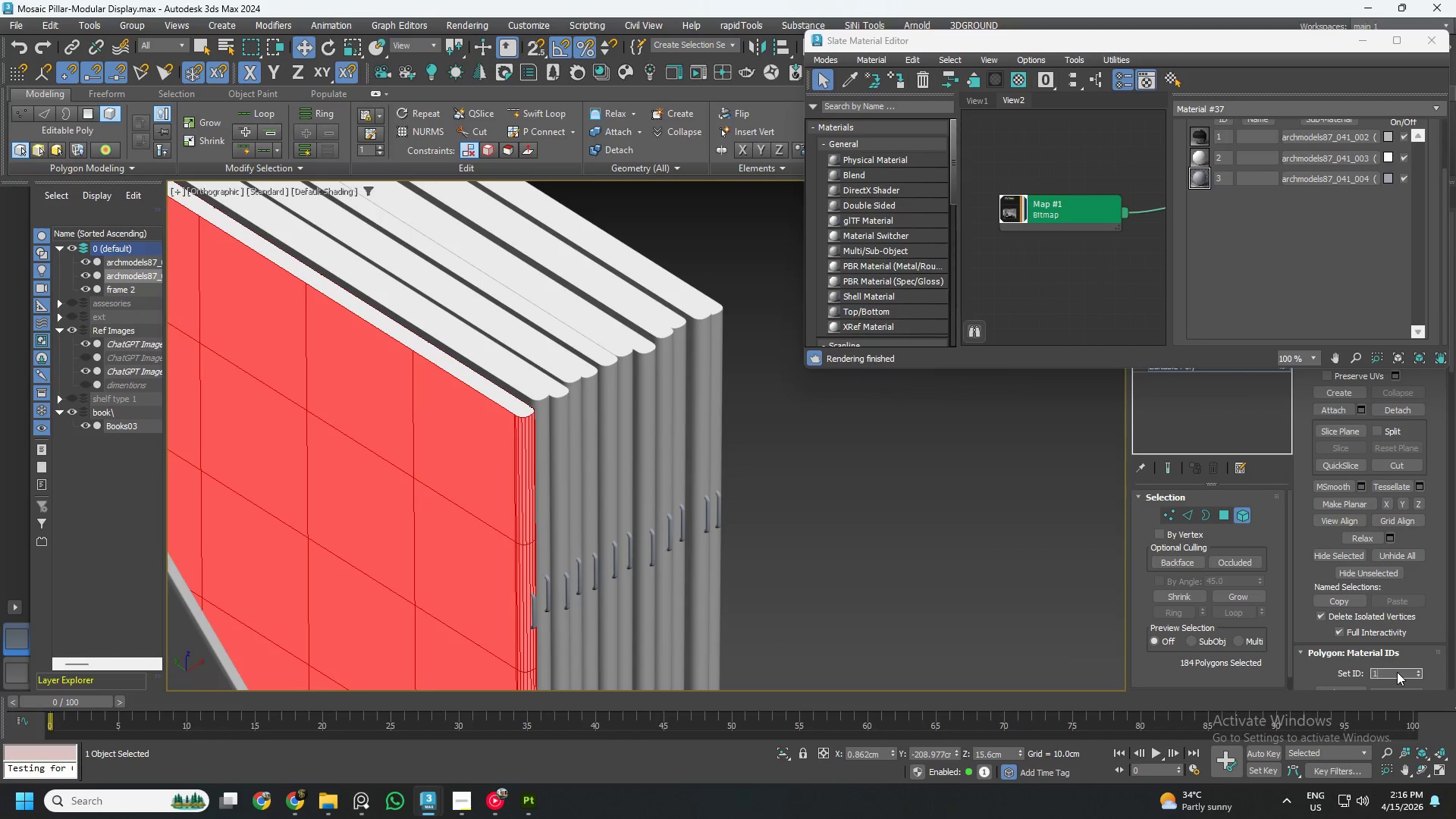 
key(NumpadEnter)
 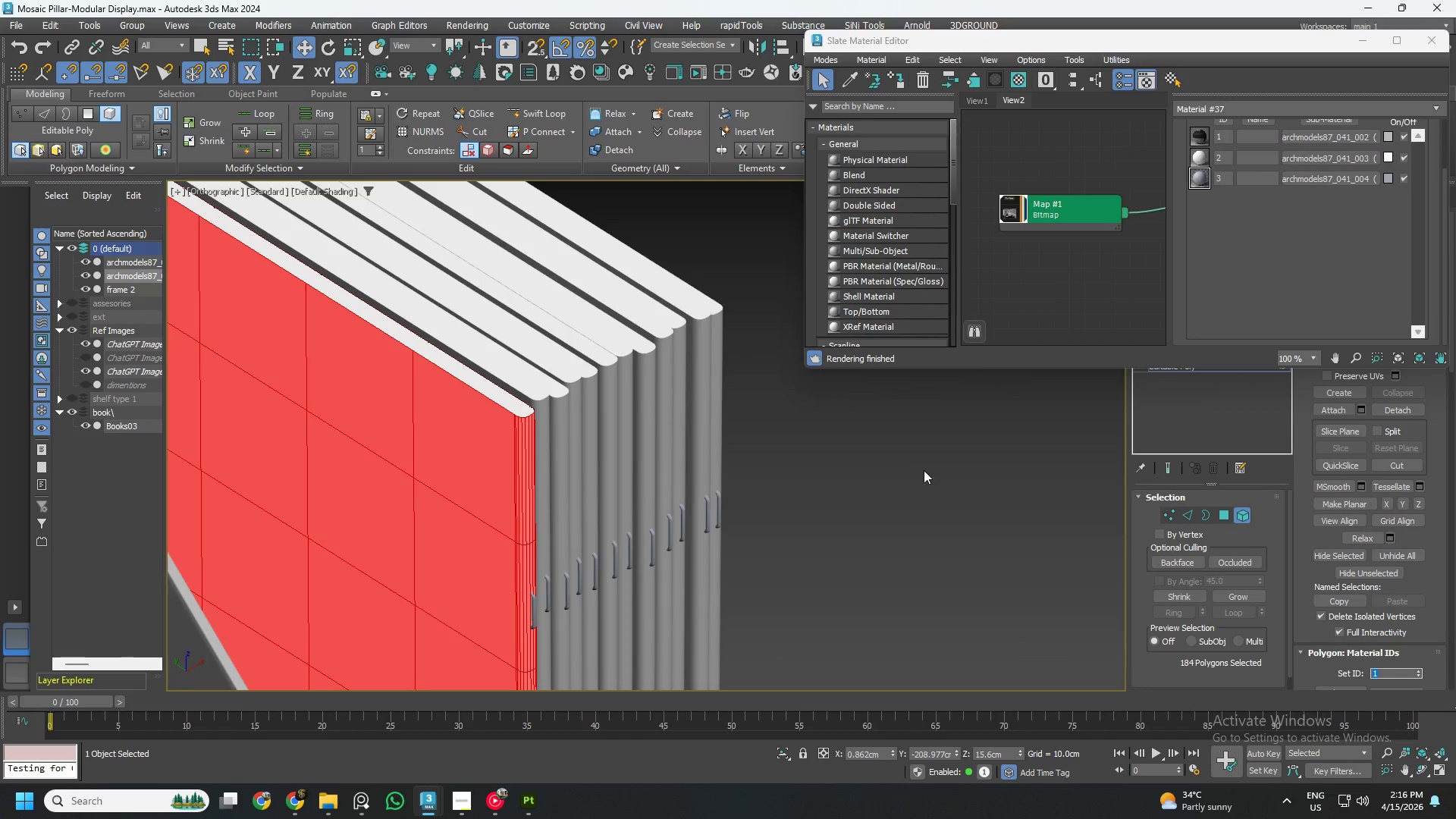 
scroll: coordinate [855, 475], scroll_direction: down, amount: 3.0
 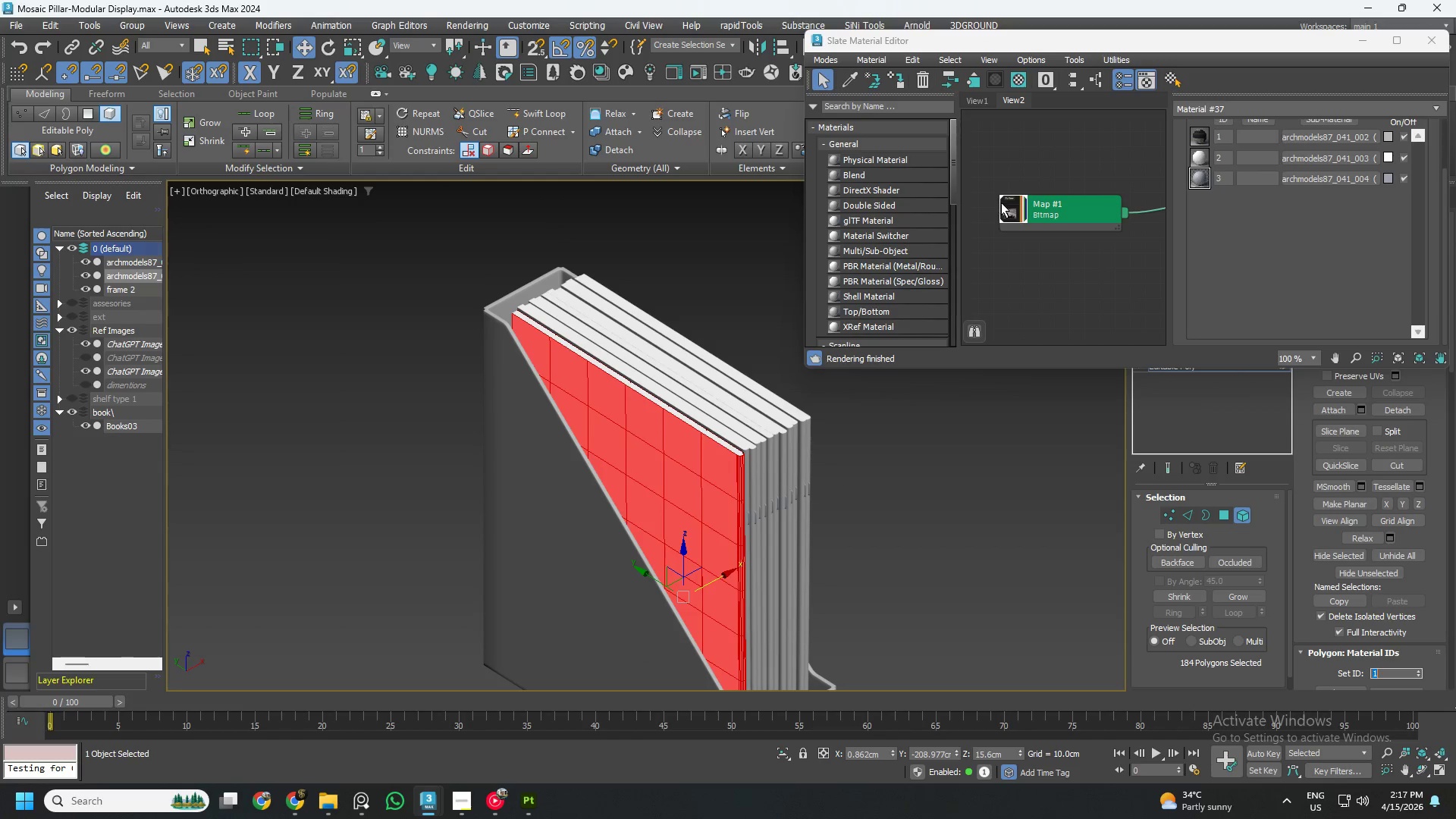 
left_click([1065, 213])
 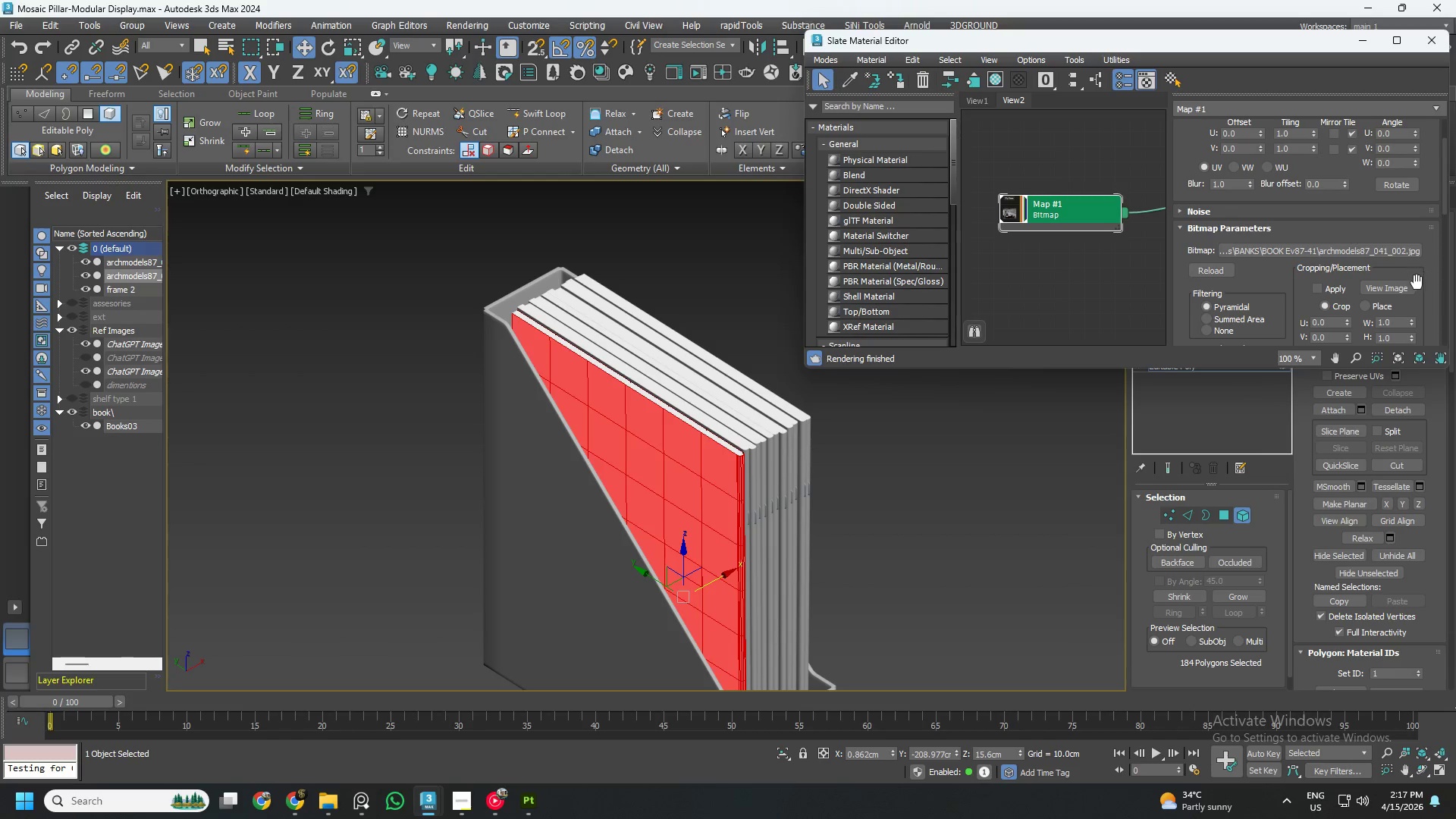 
left_click_drag(start_coordinate=[1445, 171], to_coordinate=[1442, 121])
 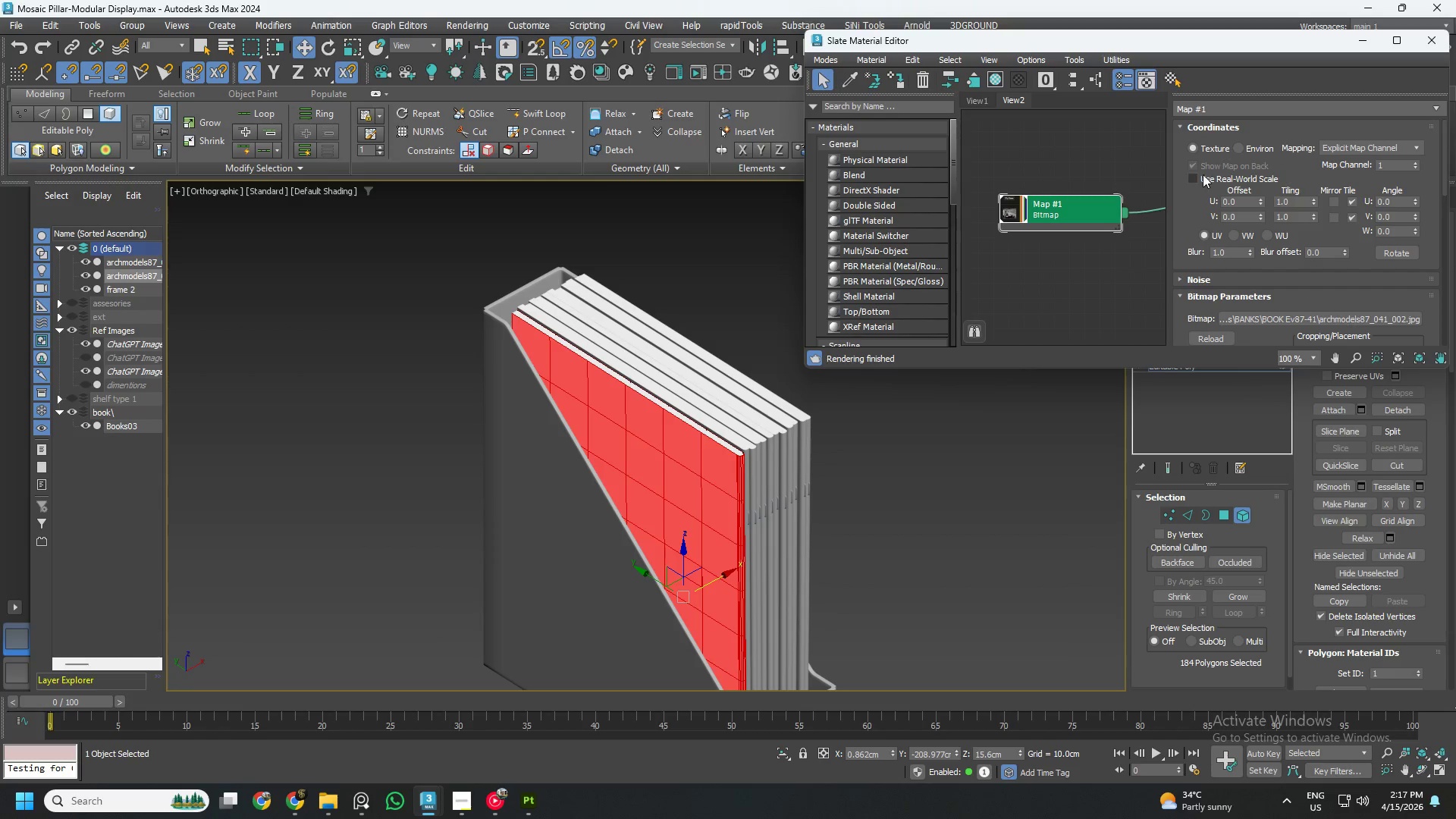 
left_click([1194, 175])
 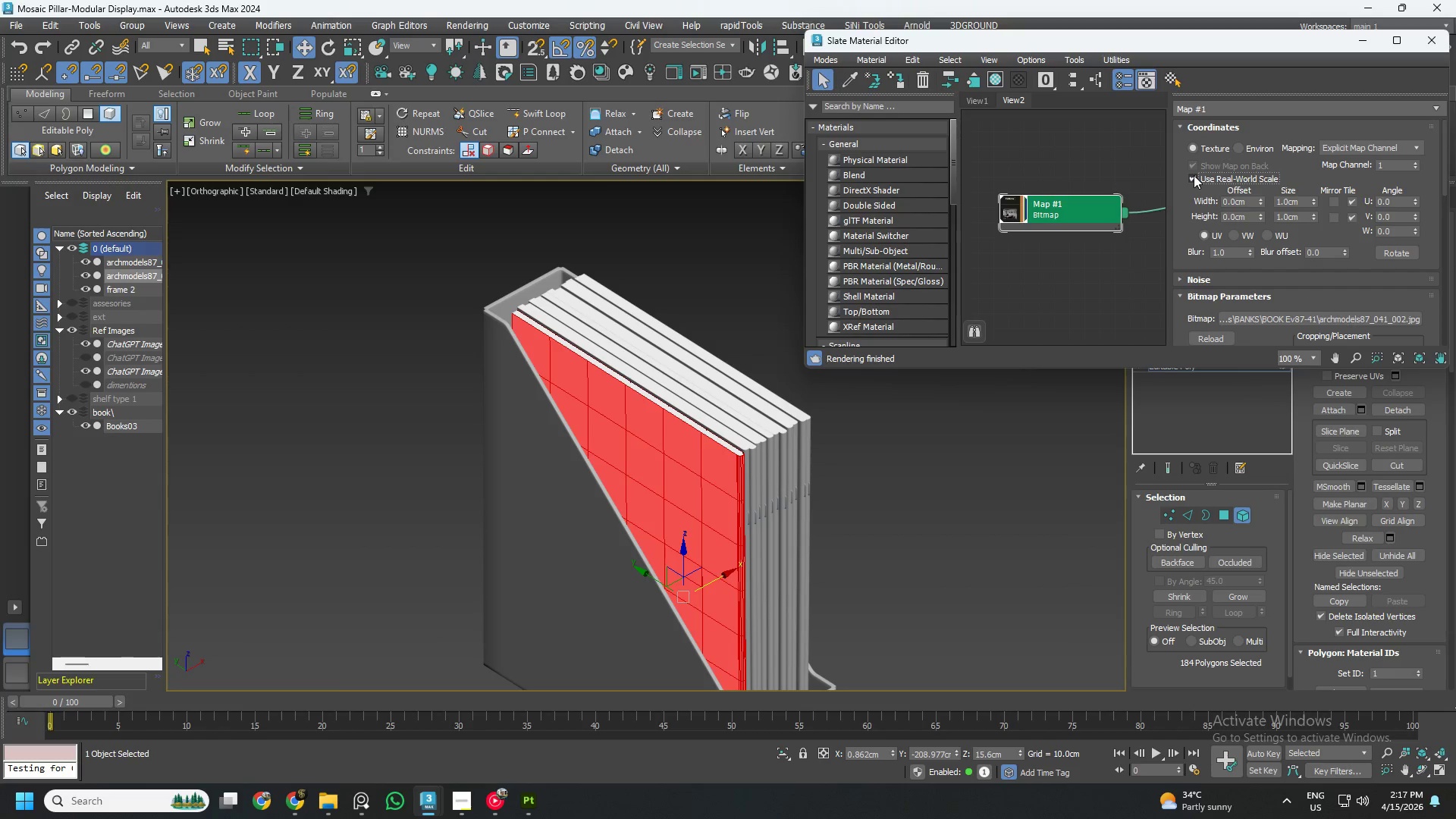 
left_click([1194, 175])
 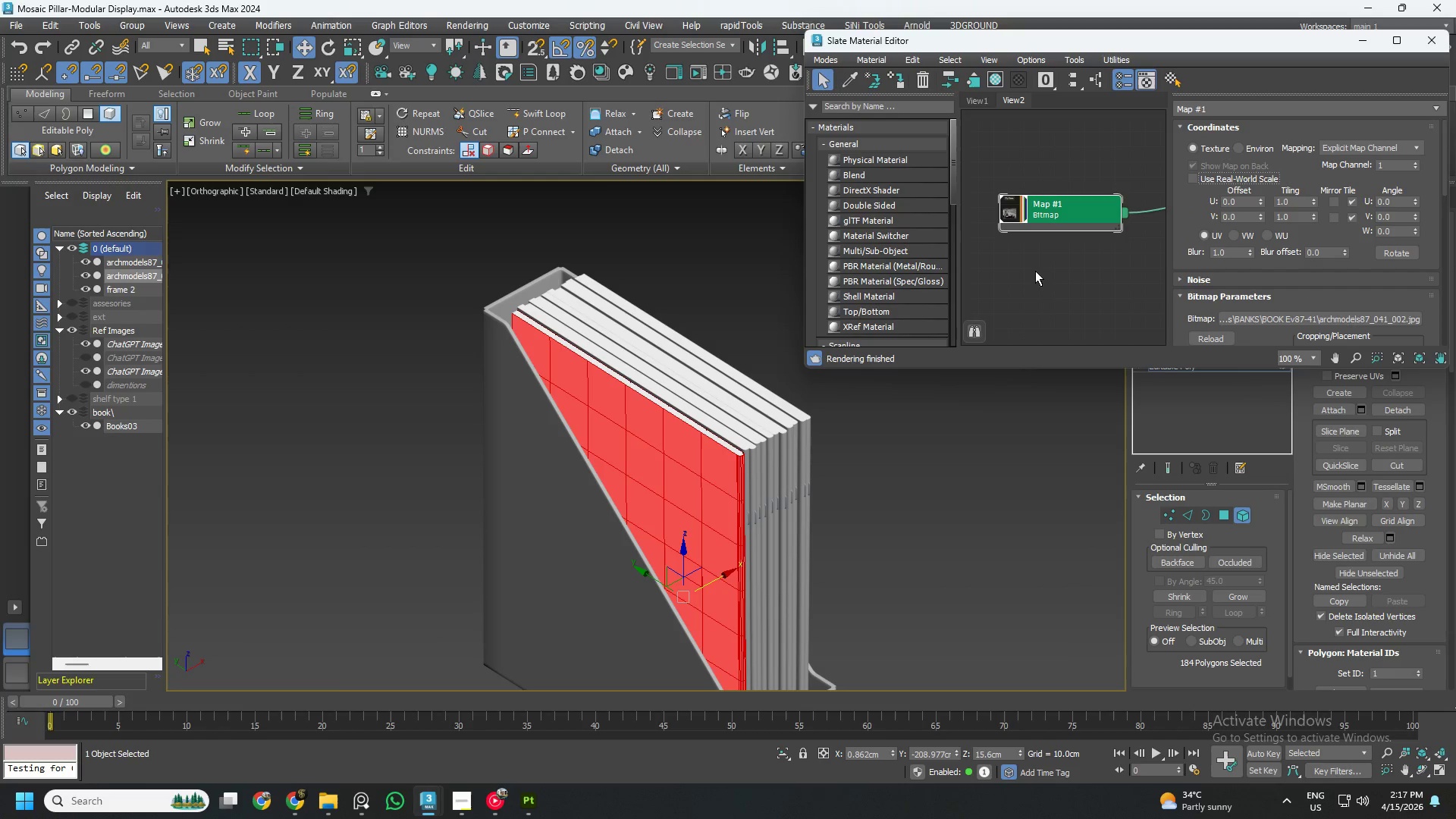 
scroll: coordinate [1054, 245], scroll_direction: down, amount: 5.0
 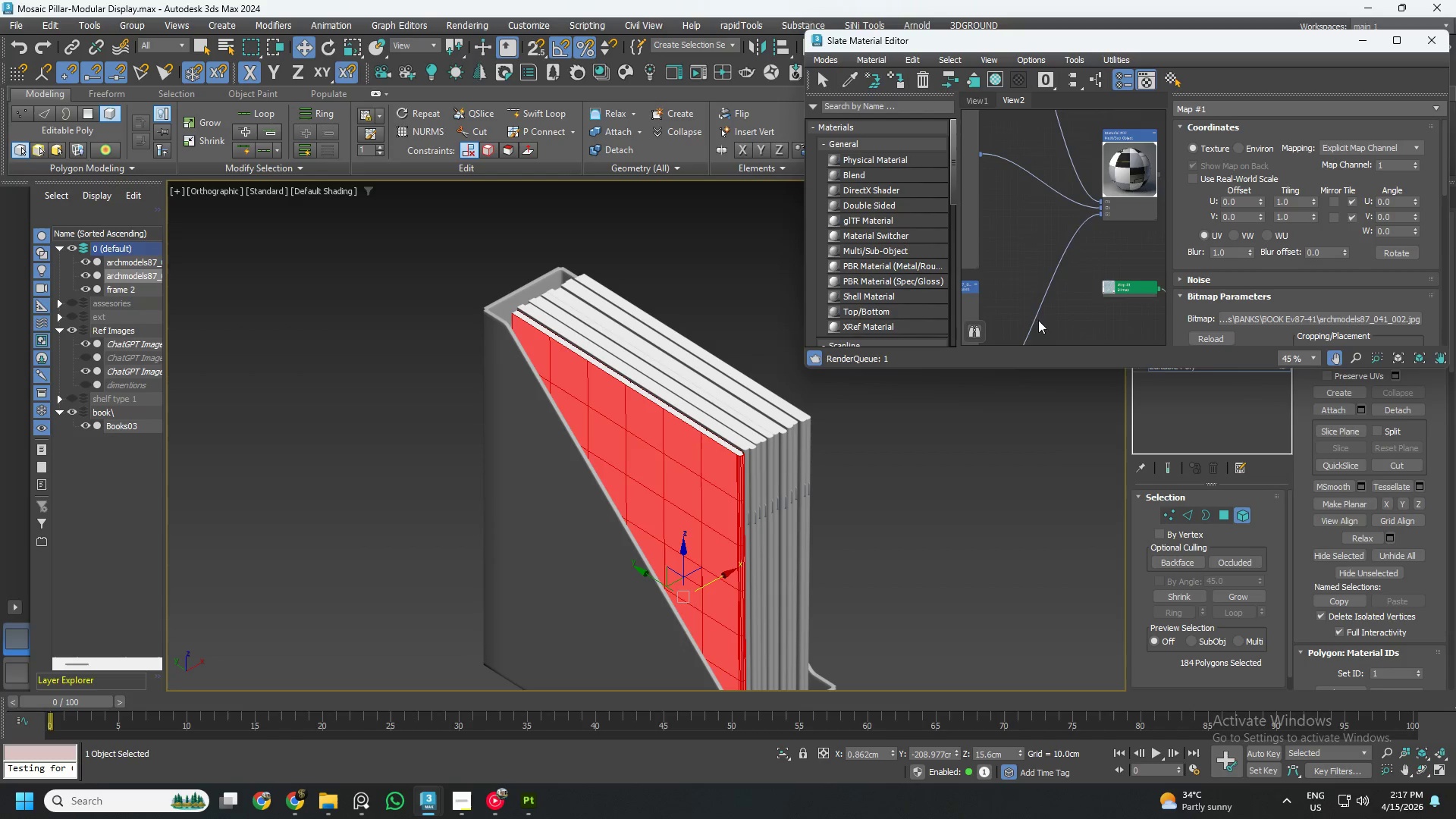 
wait(5.45)
 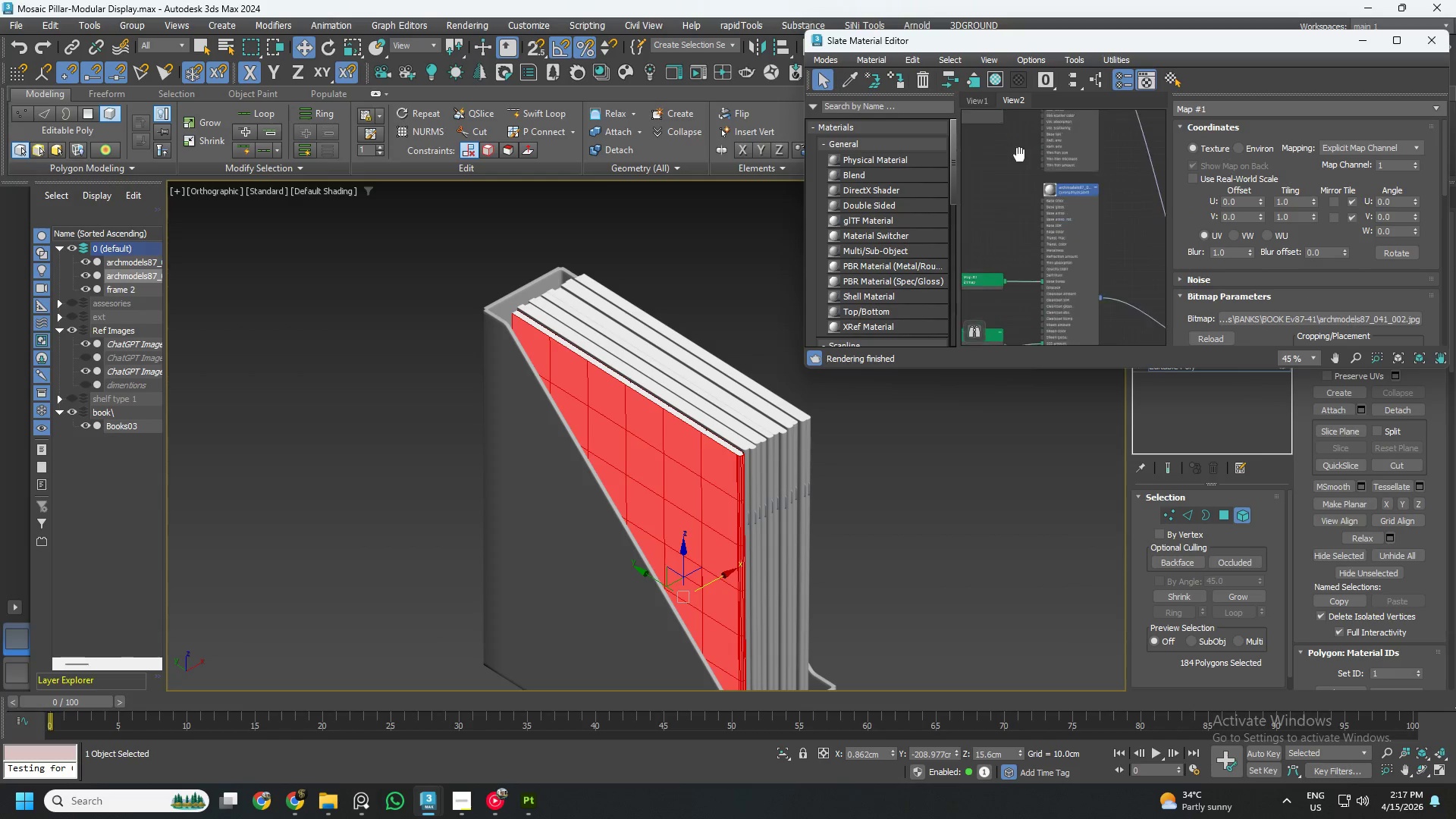 
left_click([520, 359])
 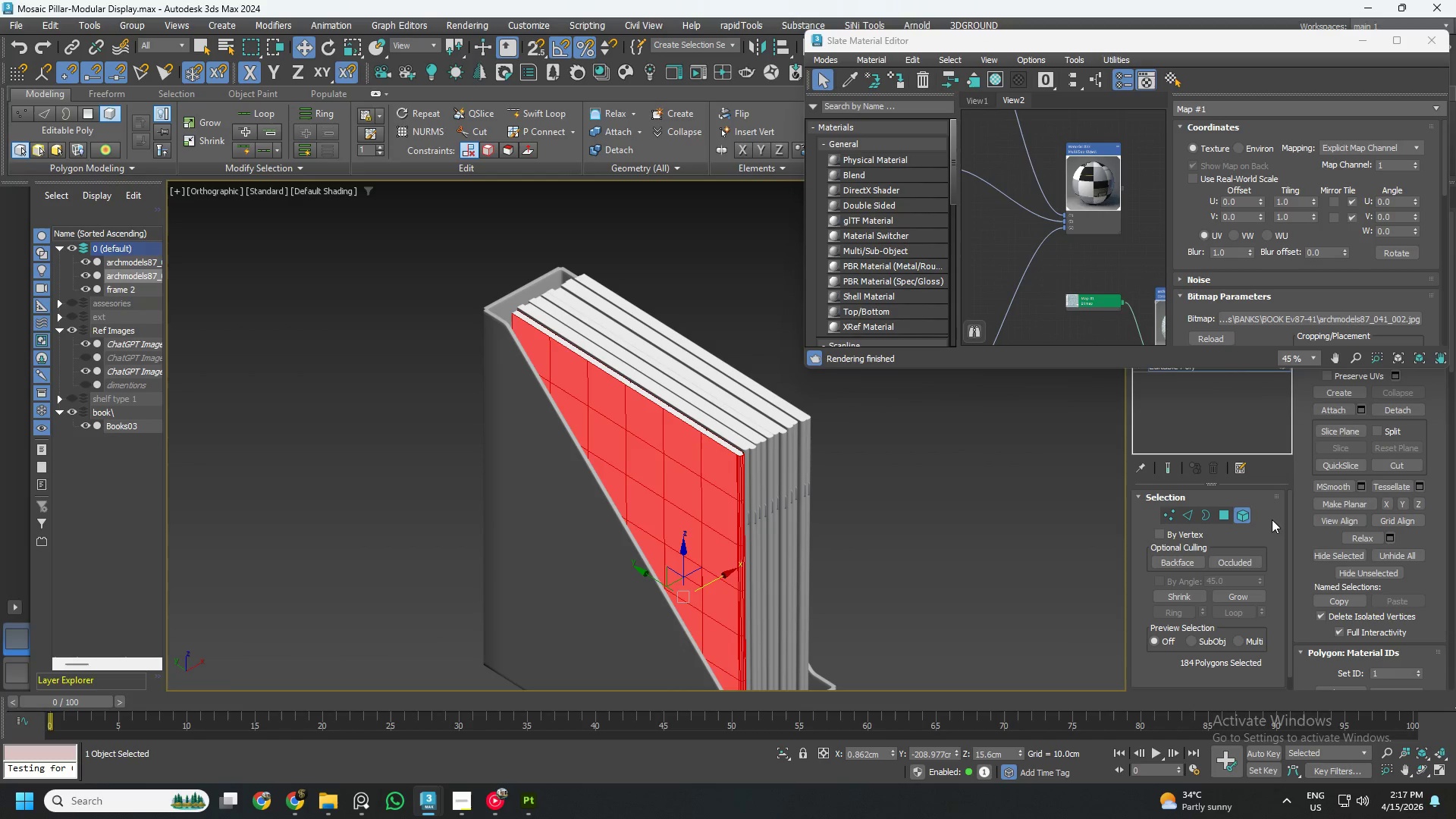 
left_click([1248, 512])
 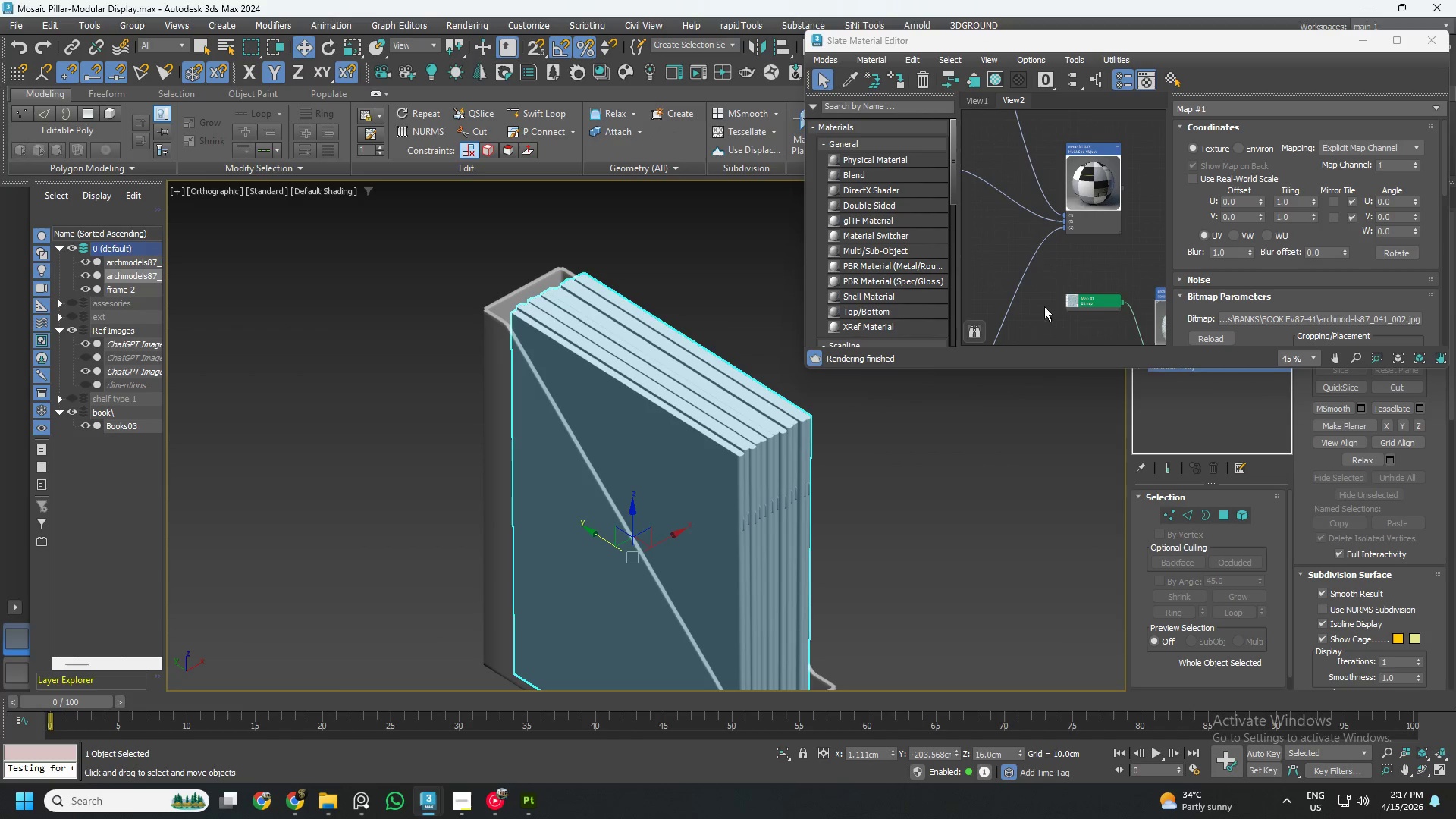 
scroll: coordinate [1081, 255], scroll_direction: down, amount: 2.0
 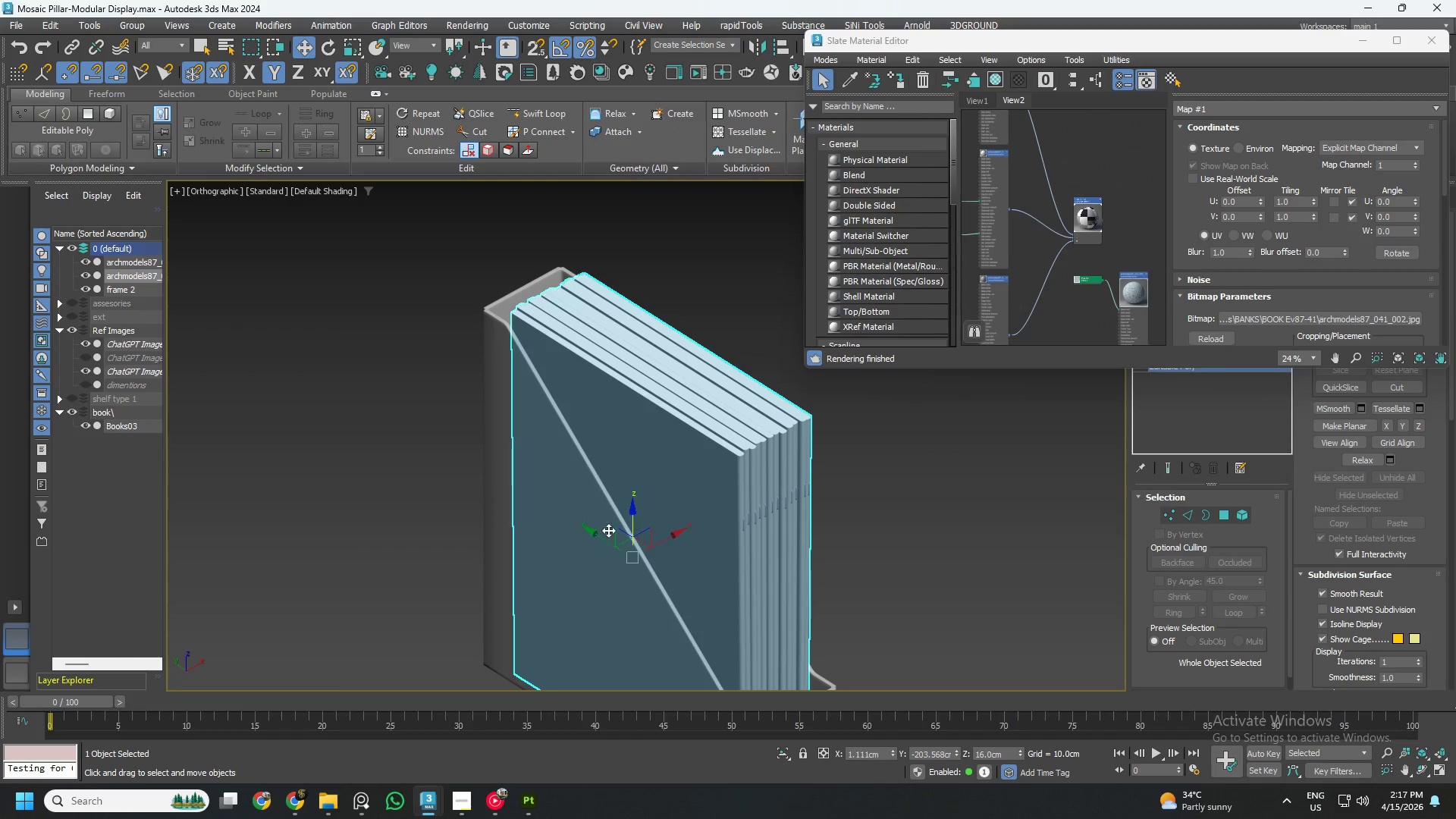 
left_click([592, 526])
 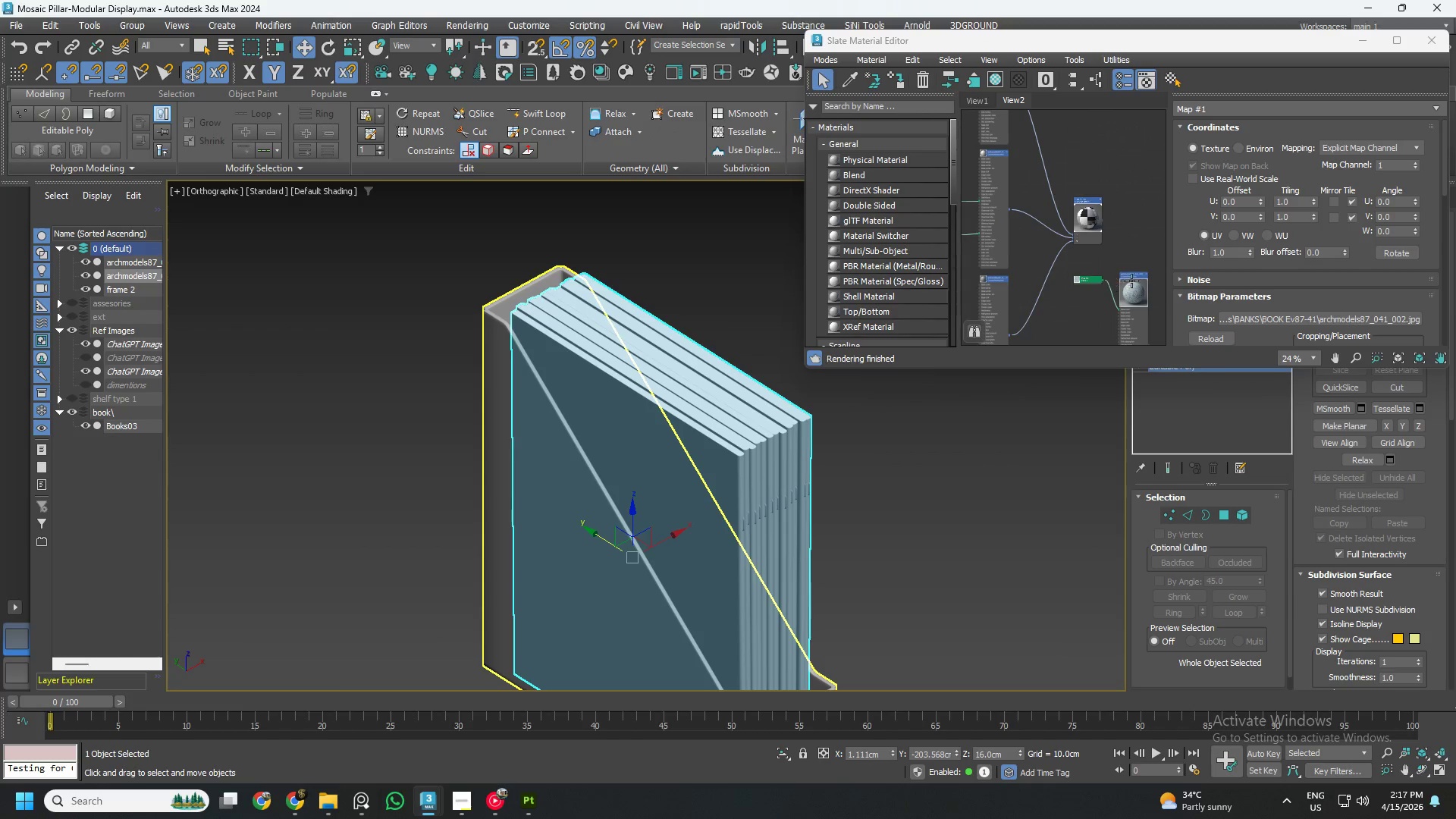 
scroll: coordinate [1132, 299], scroll_direction: up, amount: 3.0
 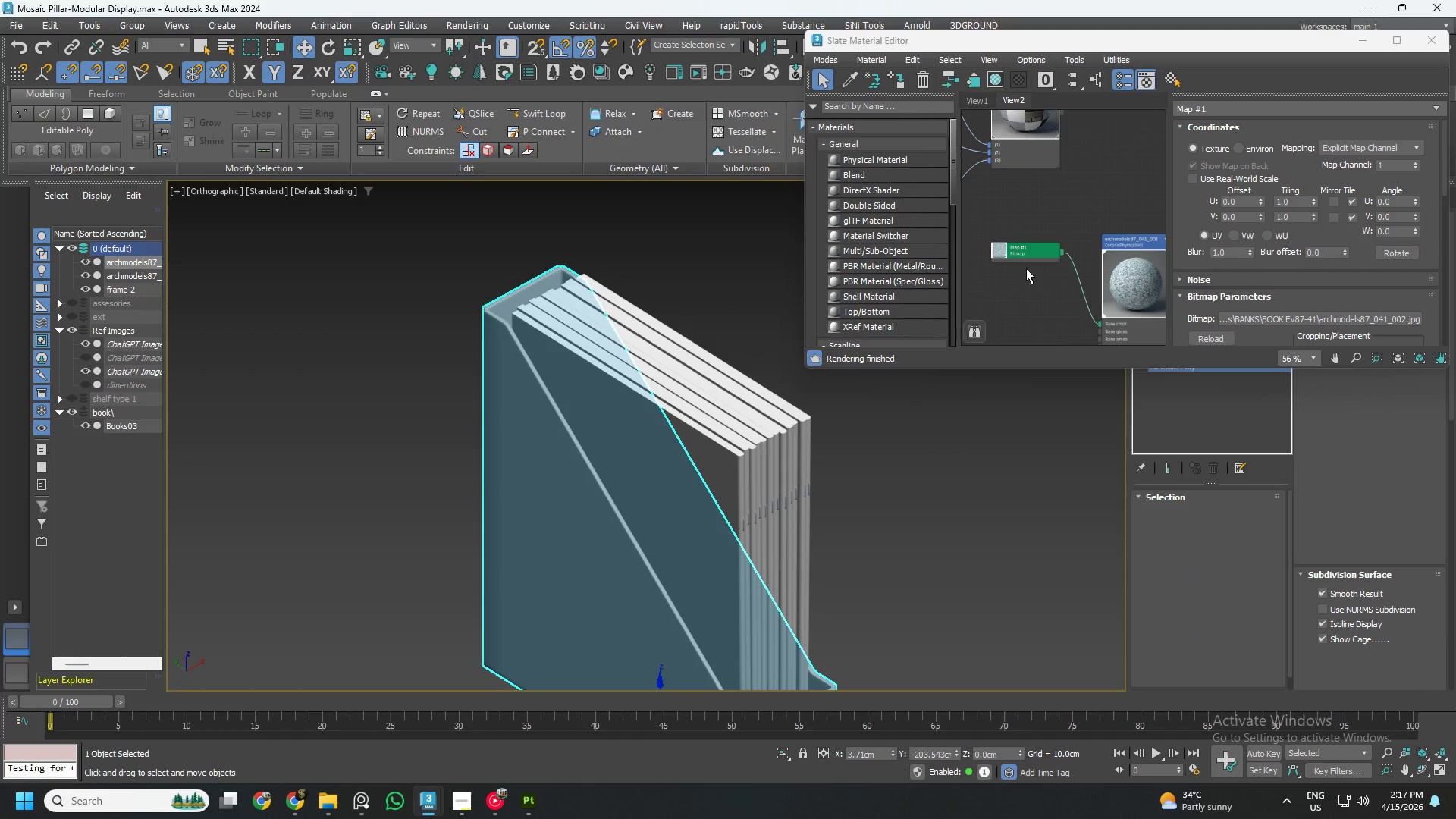 
left_click_drag(start_coordinate=[1032, 252], to_coordinate=[1019, 347])
 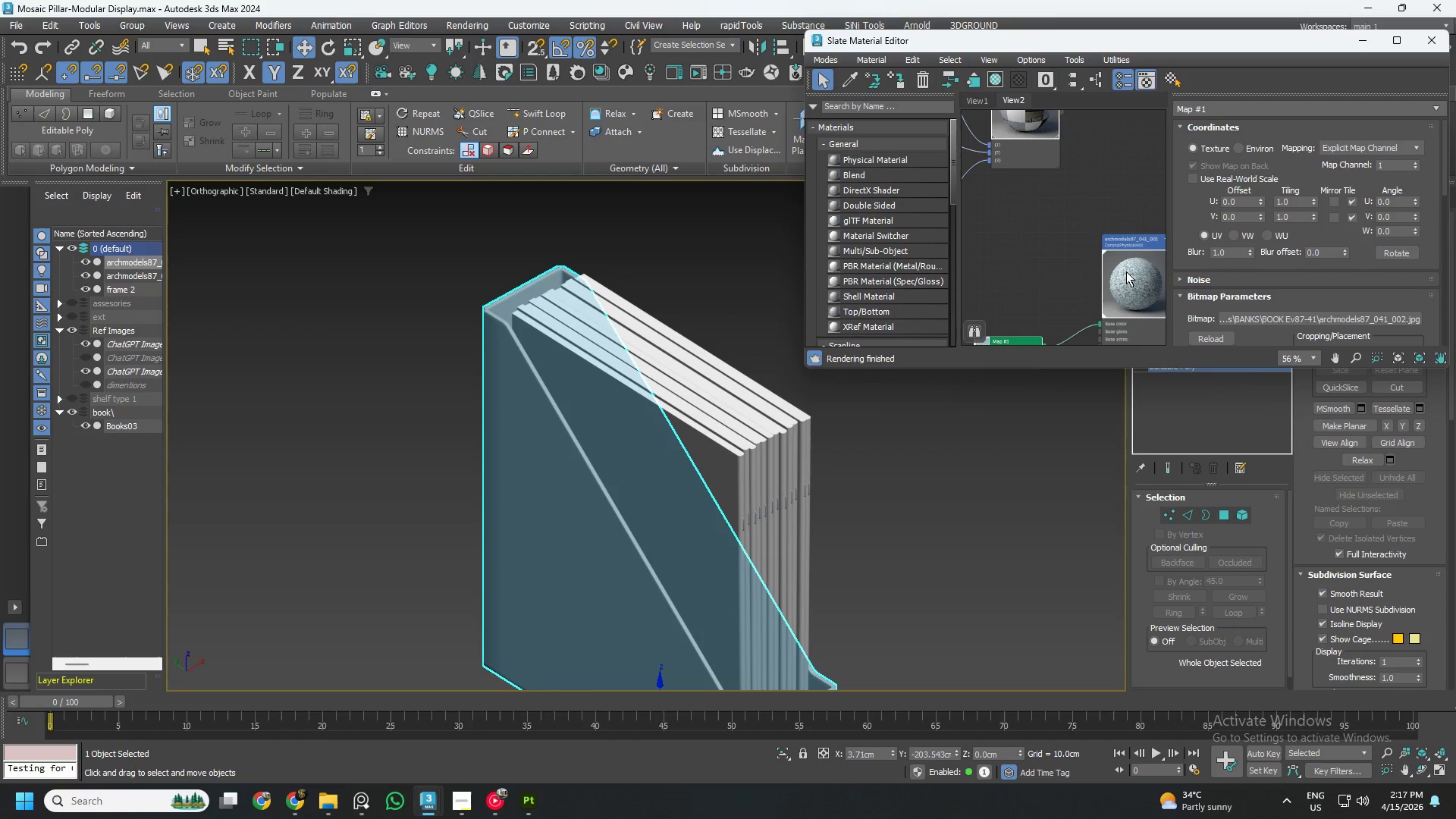 
left_click([1128, 268])
 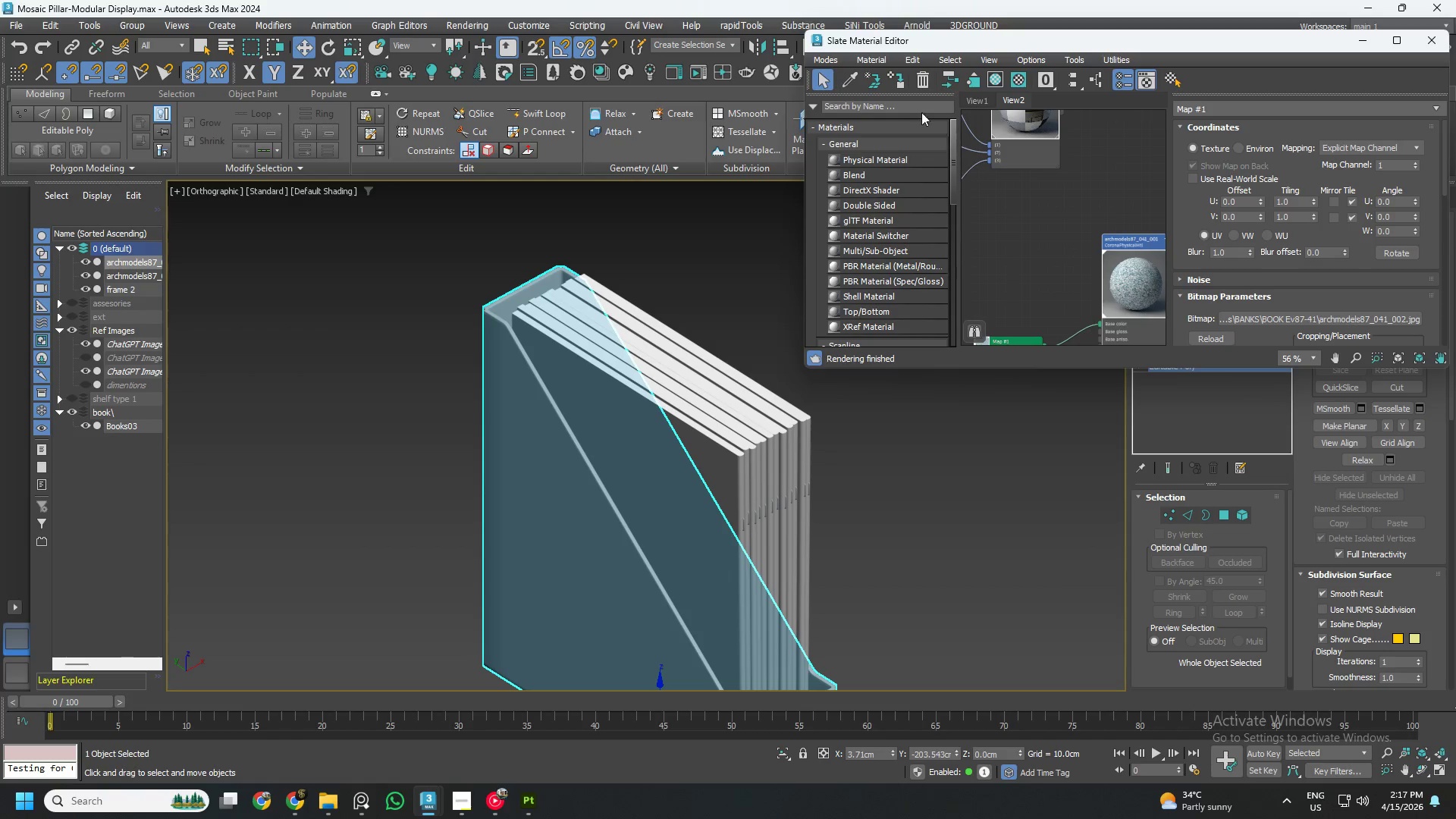 
left_click([900, 77])
 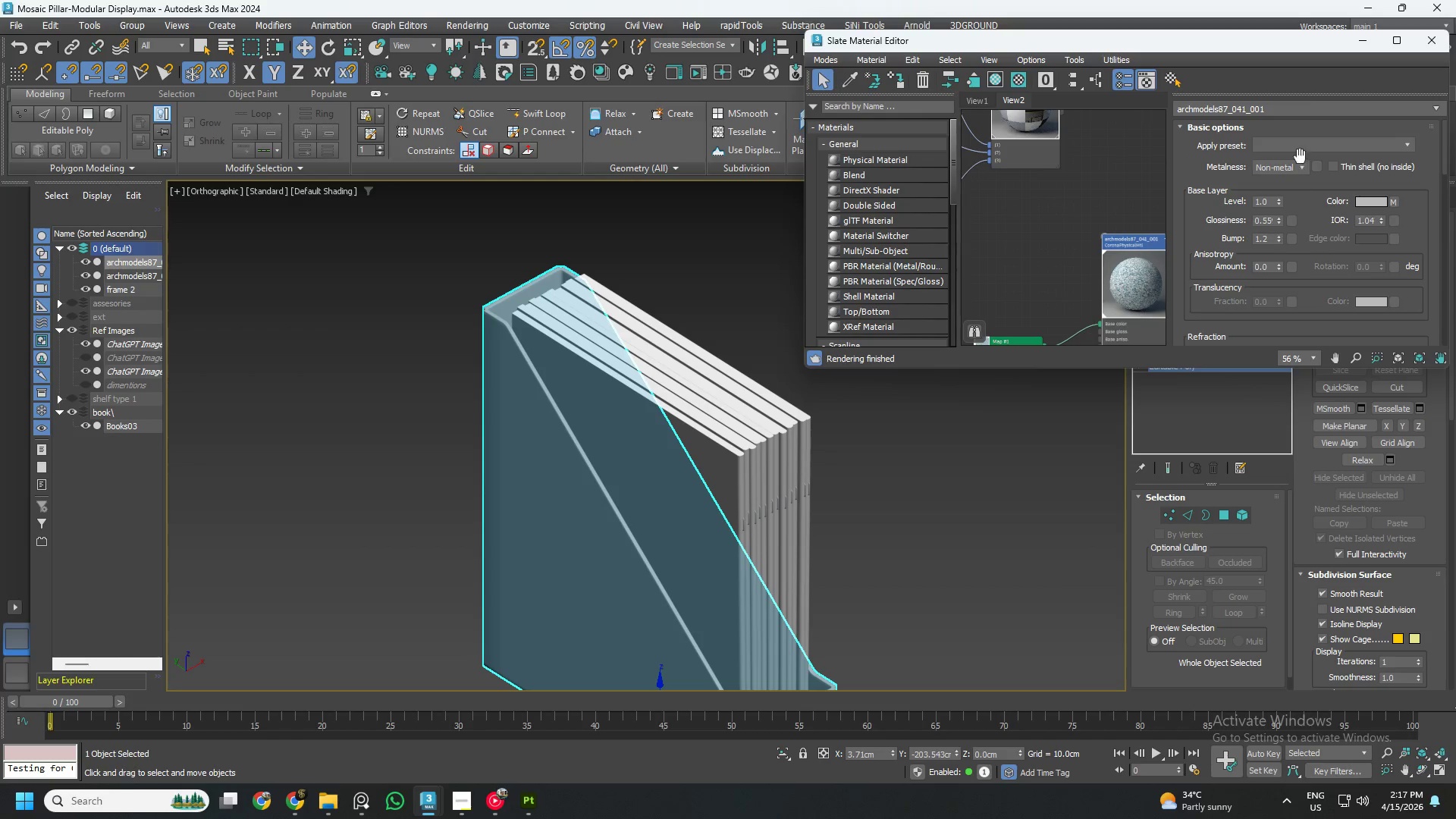 
left_click_drag(start_coordinate=[1058, 42], to_coordinate=[485, 181])
 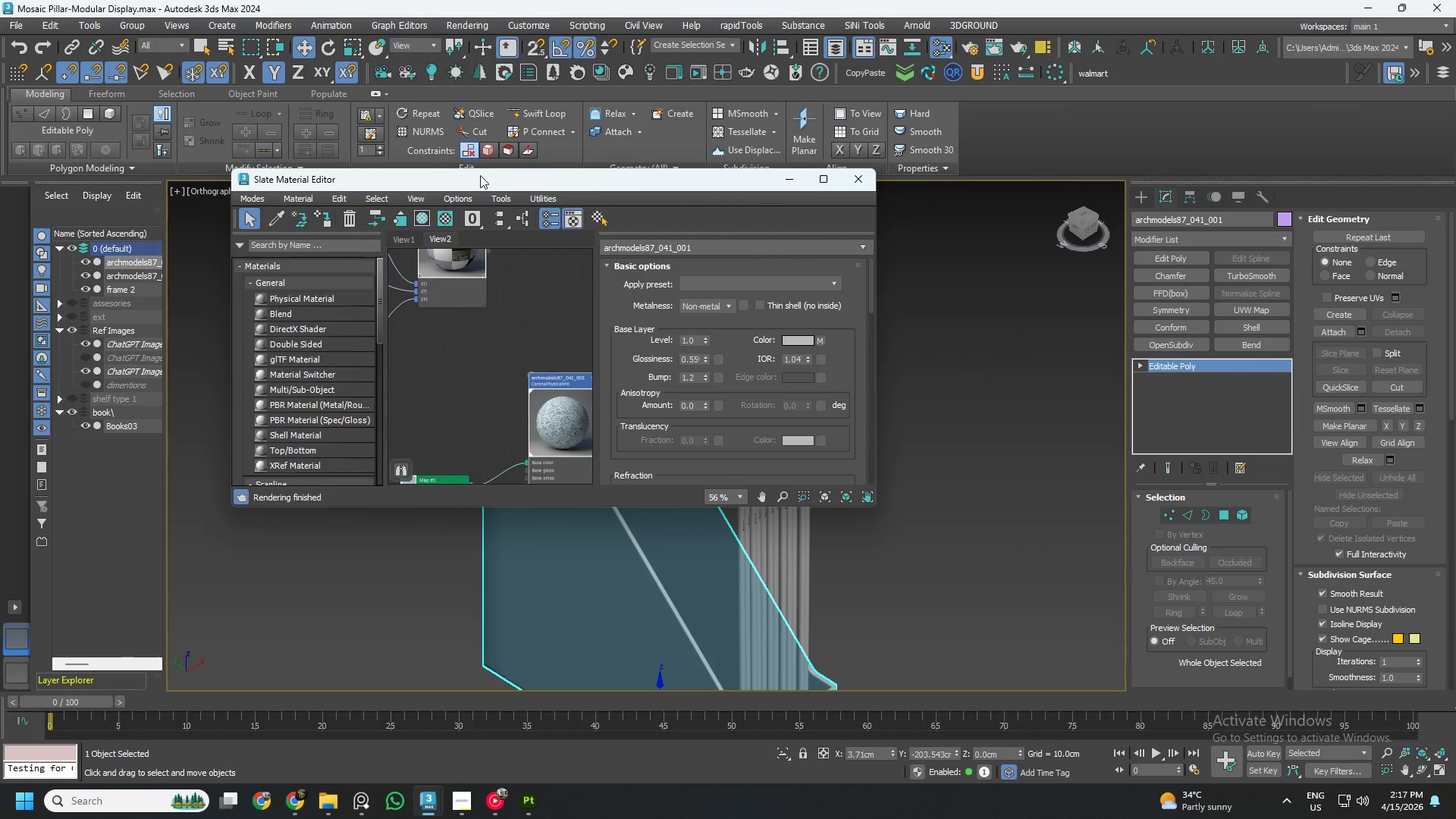 
left_click_drag(start_coordinate=[474, 183], to_coordinate=[249, 41])
 